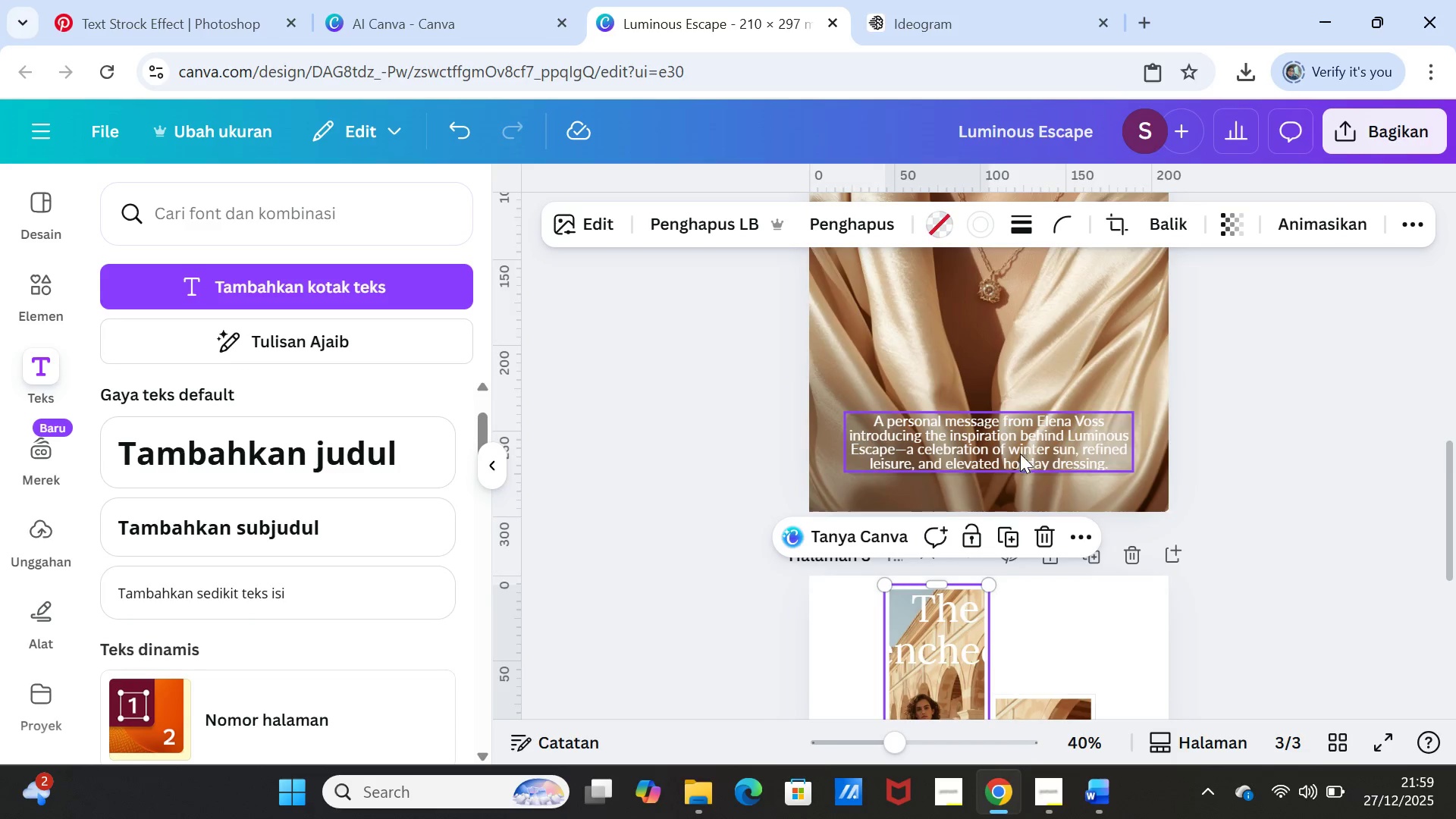 
scroll: coordinate [1020, 454], scroll_direction: down, amount: 2.0
 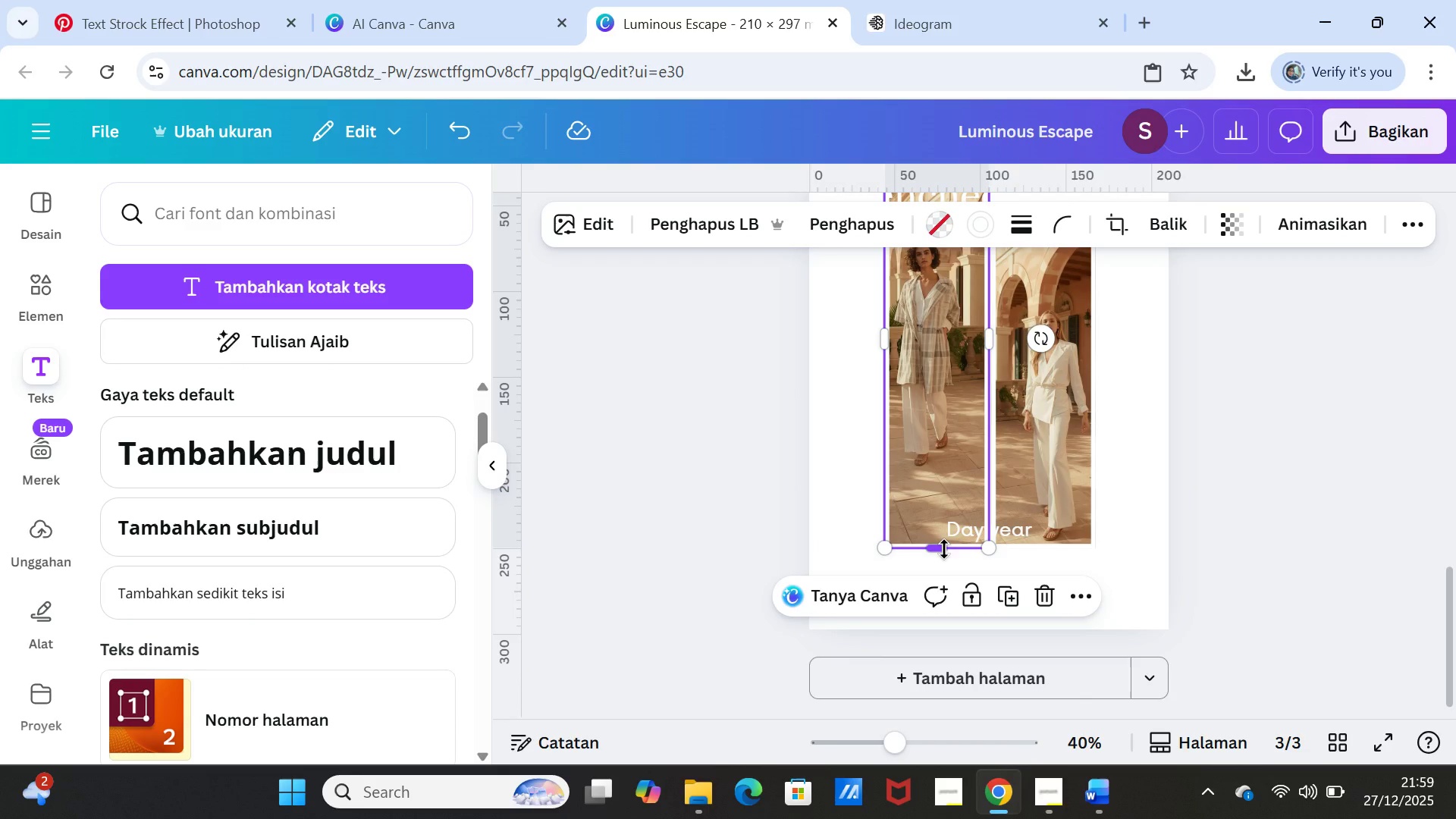 
left_click_drag(start_coordinate=[944, 549], to_coordinate=[932, 626])
 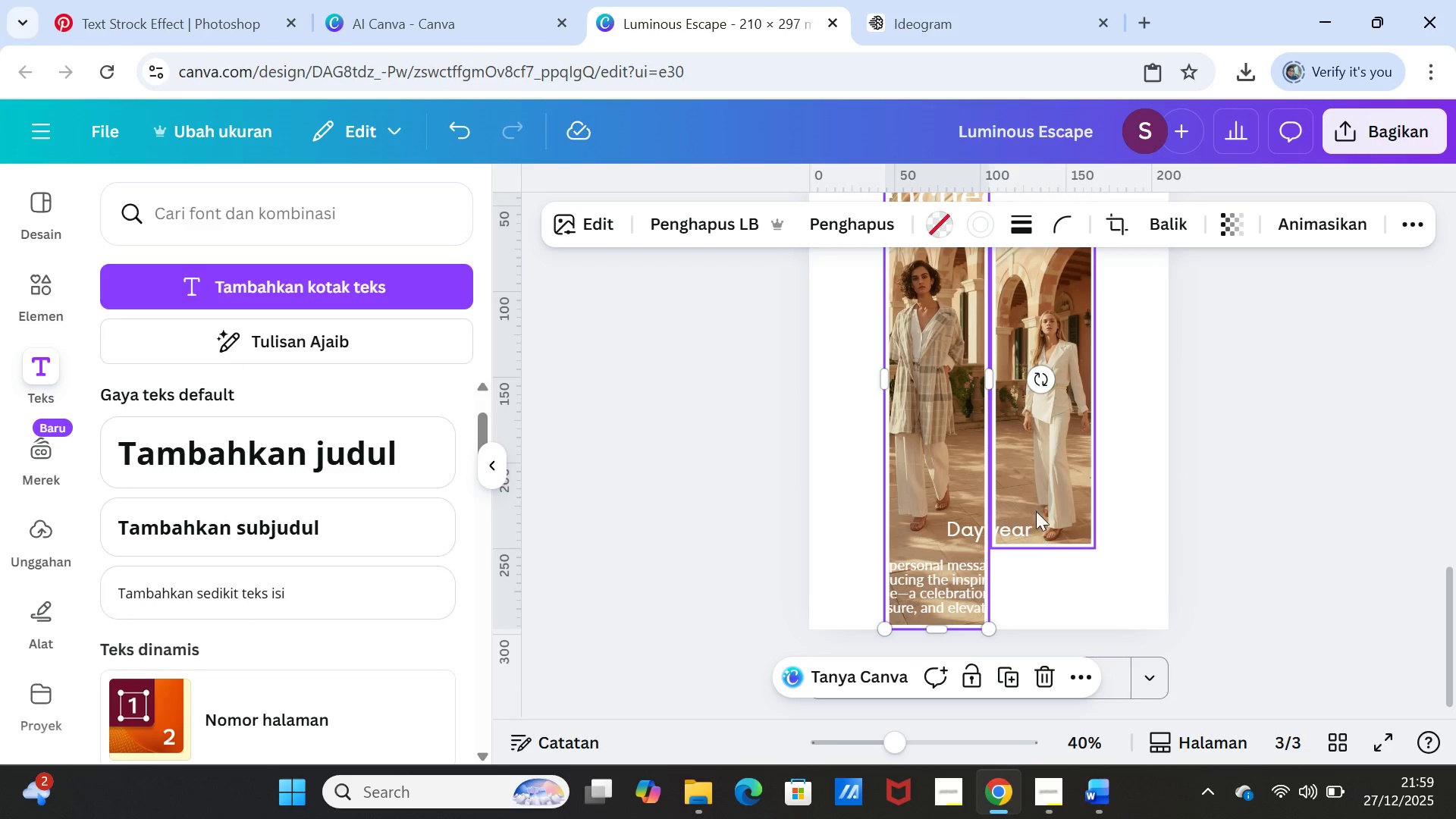 
left_click([1034, 479])
 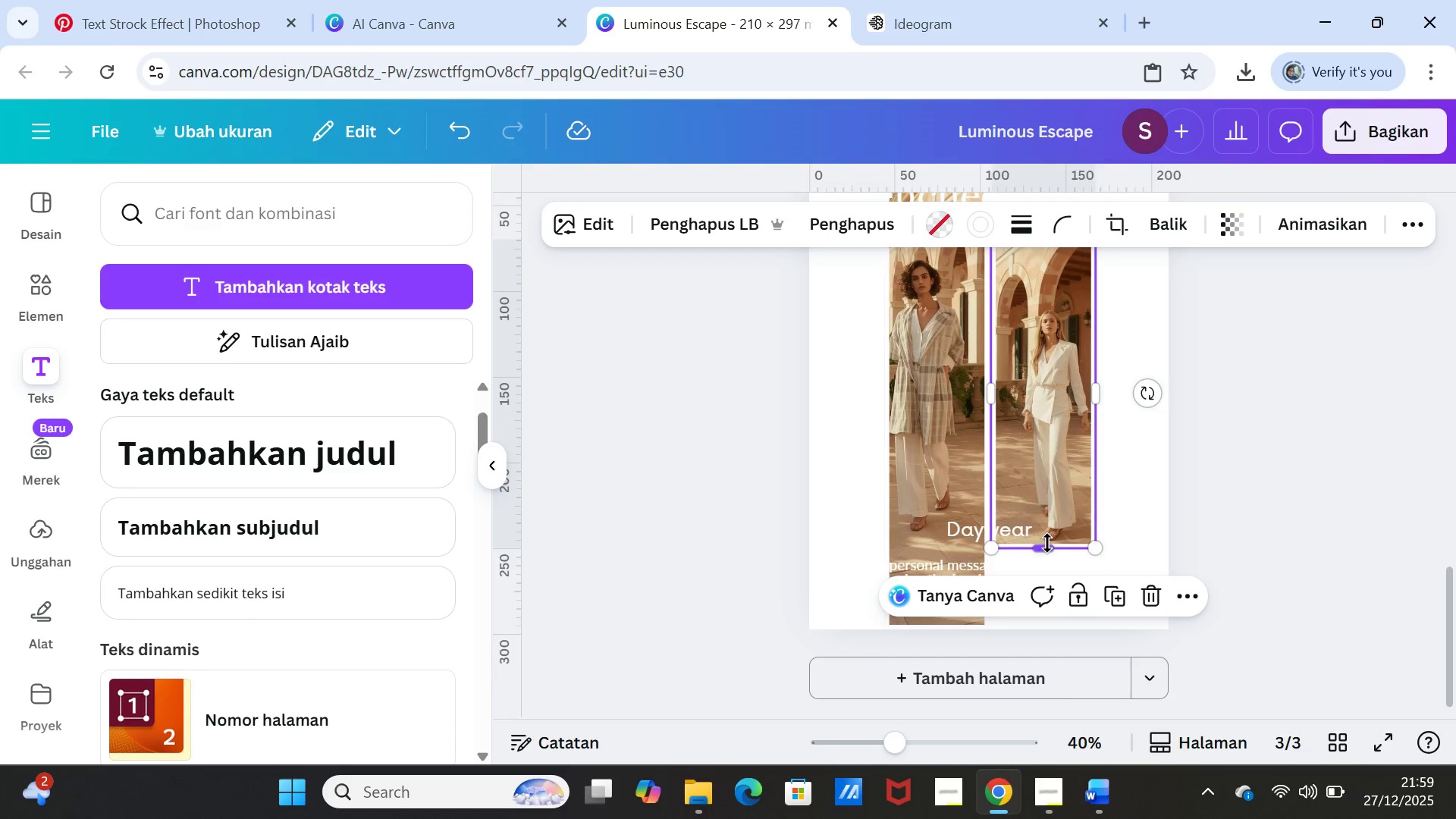 
left_click_drag(start_coordinate=[1047, 543], to_coordinate=[1035, 620])
 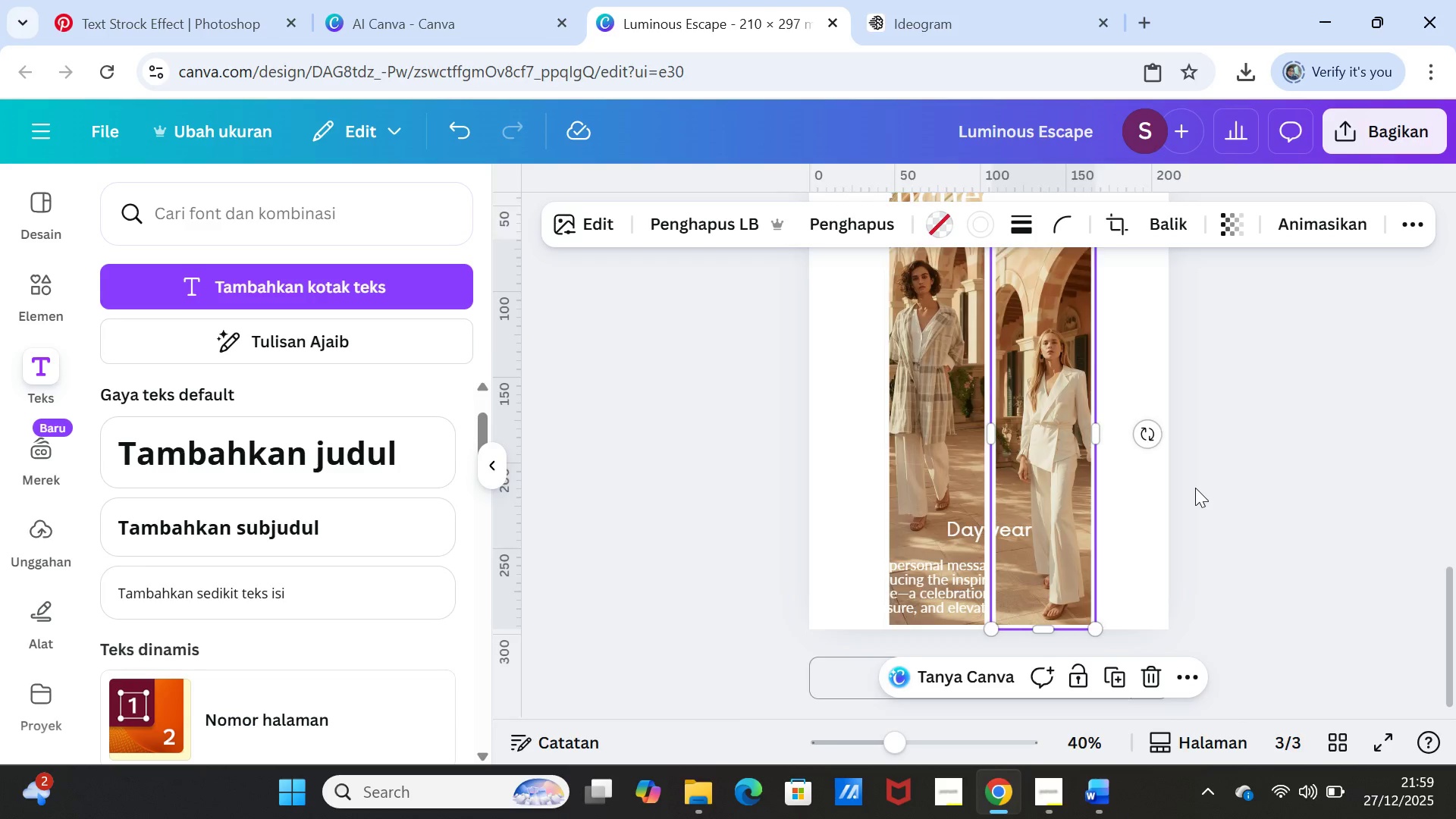 
scroll: coordinate [1195, 488], scroll_direction: up, amount: 1.0
 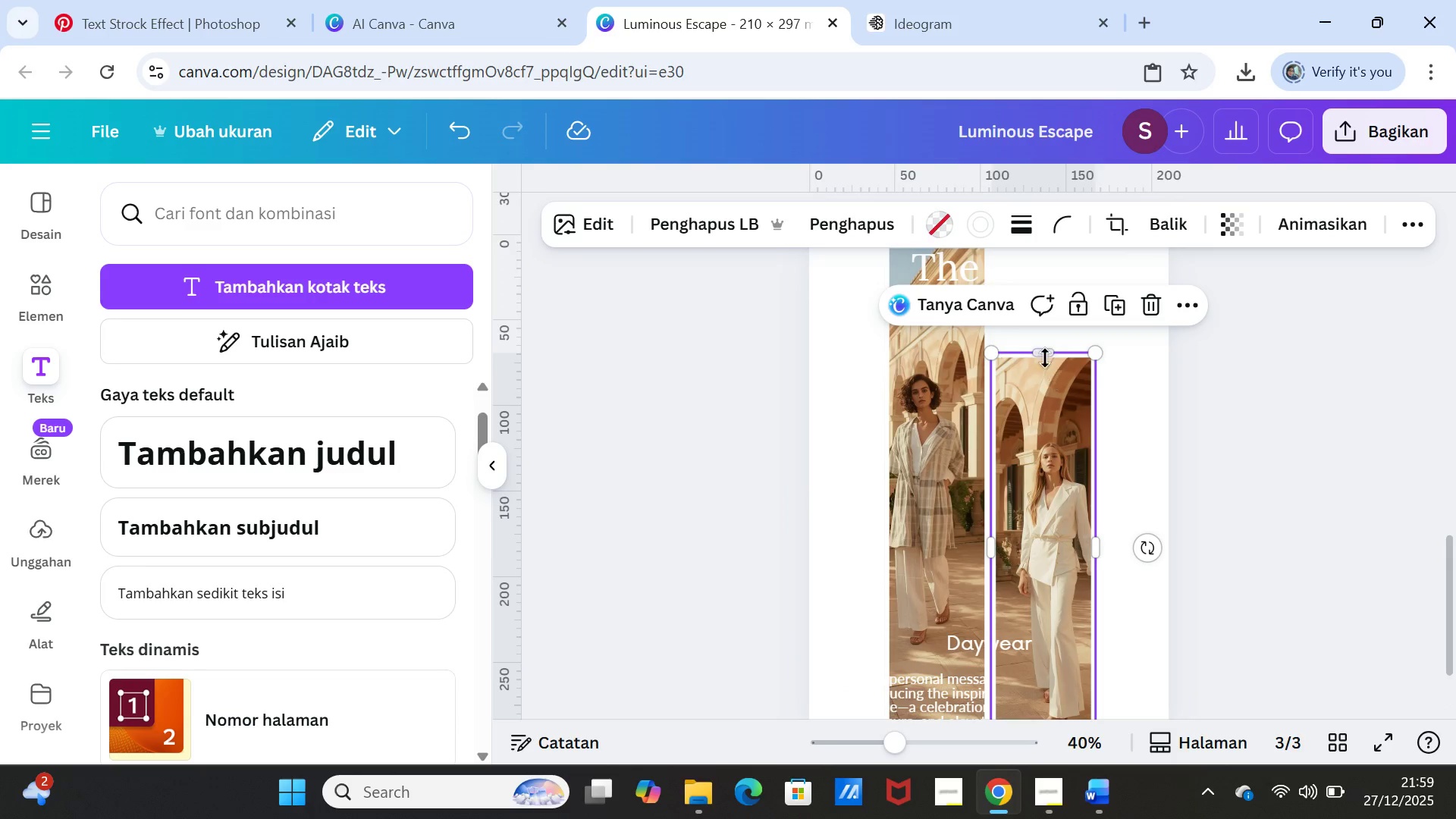 
left_click_drag(start_coordinate=[1043, 353], to_coordinate=[1038, 234])
 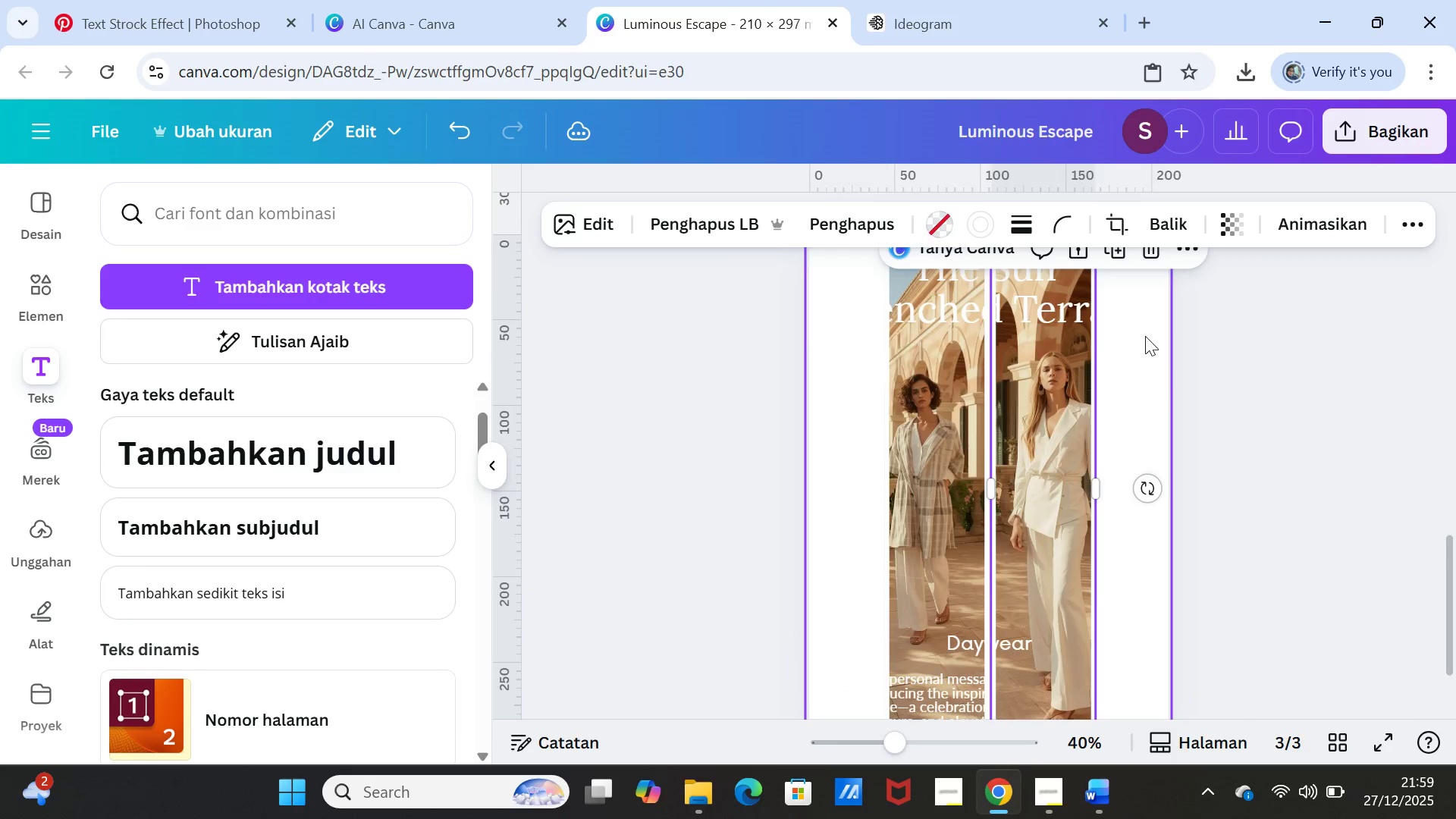 
scroll: coordinate [1145, 336], scroll_direction: up, amount: 1.0
 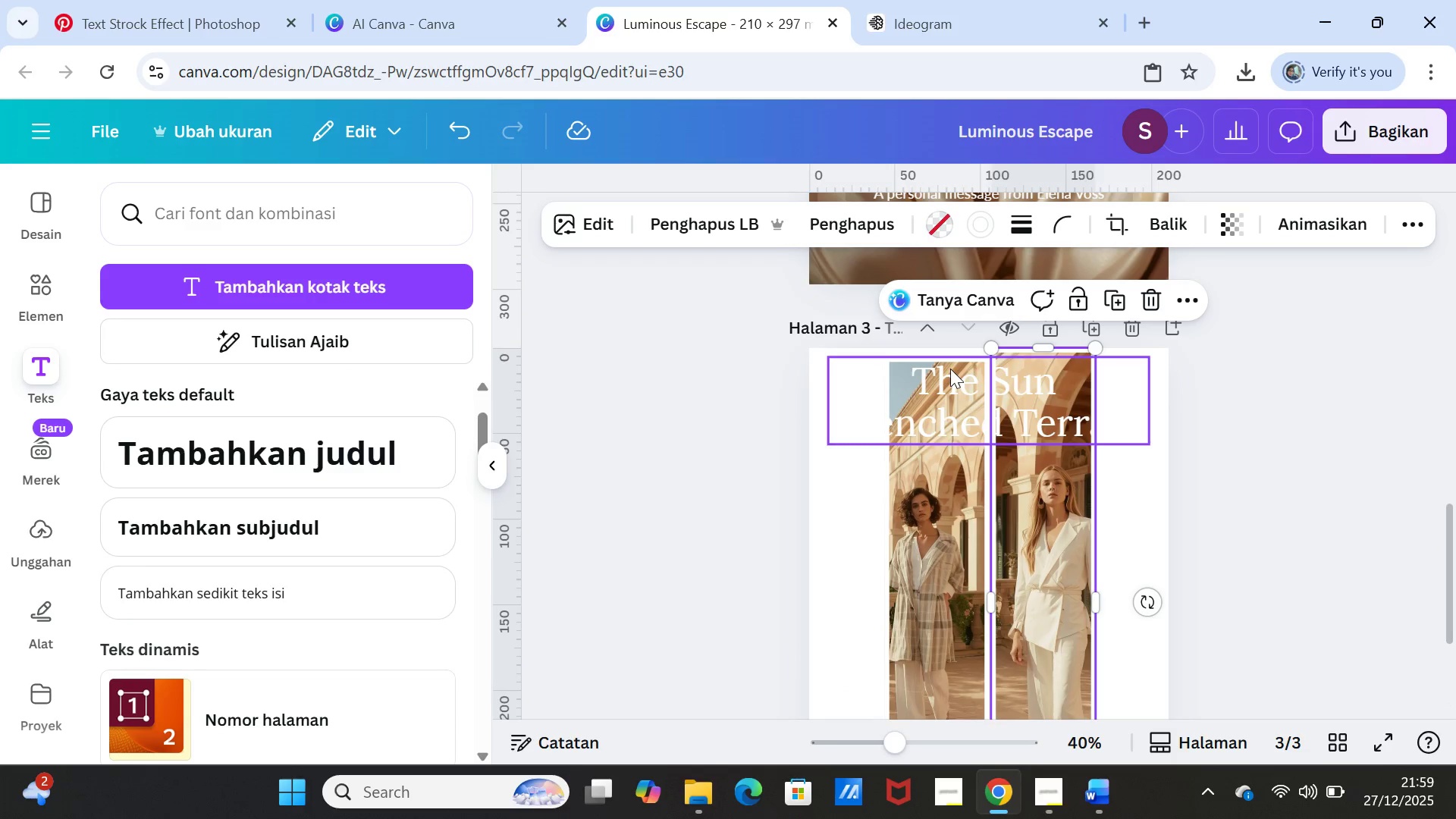 
left_click([949, 369])
 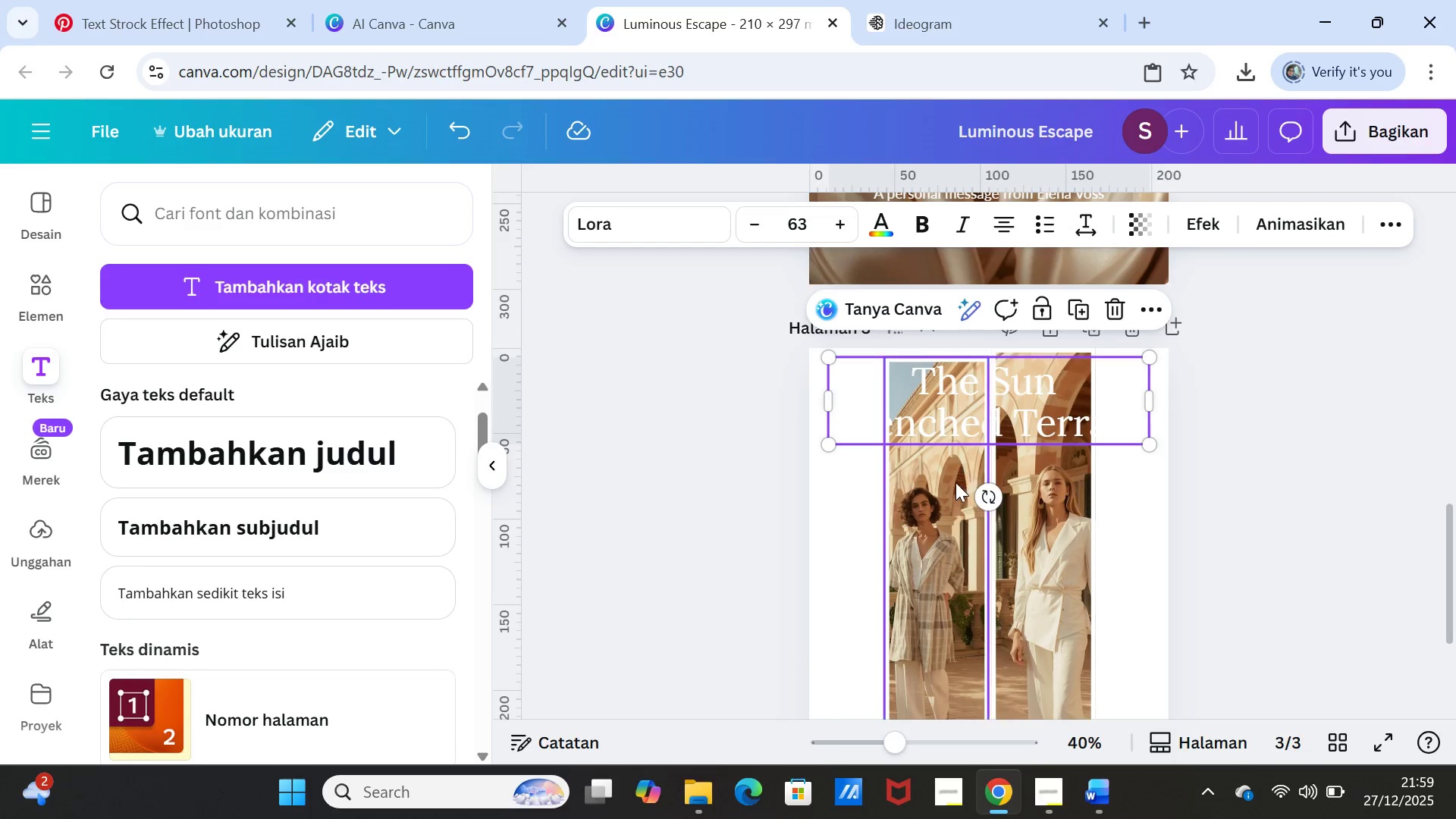 
left_click([956, 482])
 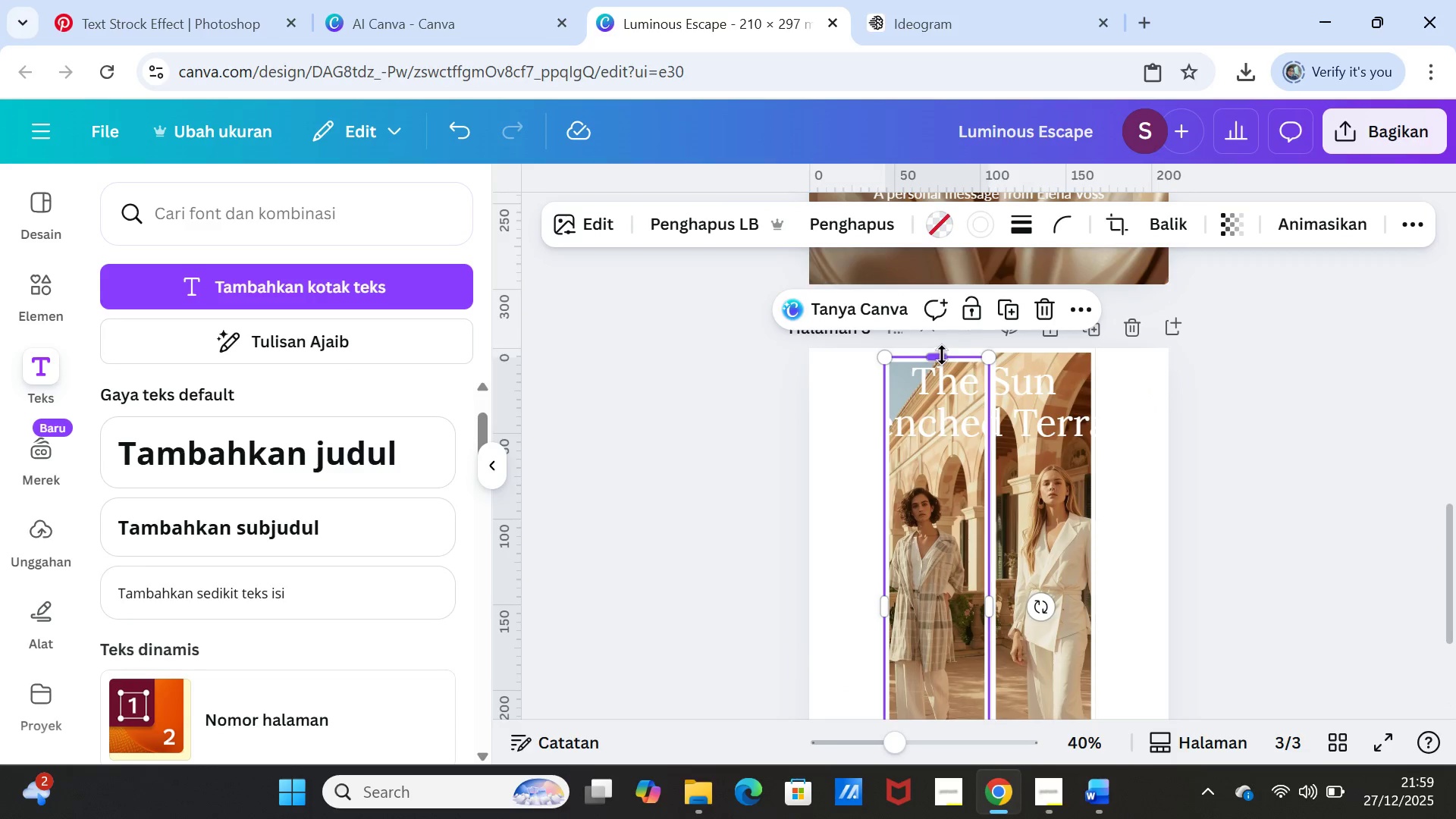 
left_click_drag(start_coordinate=[942, 355], to_coordinate=[942, 348])
 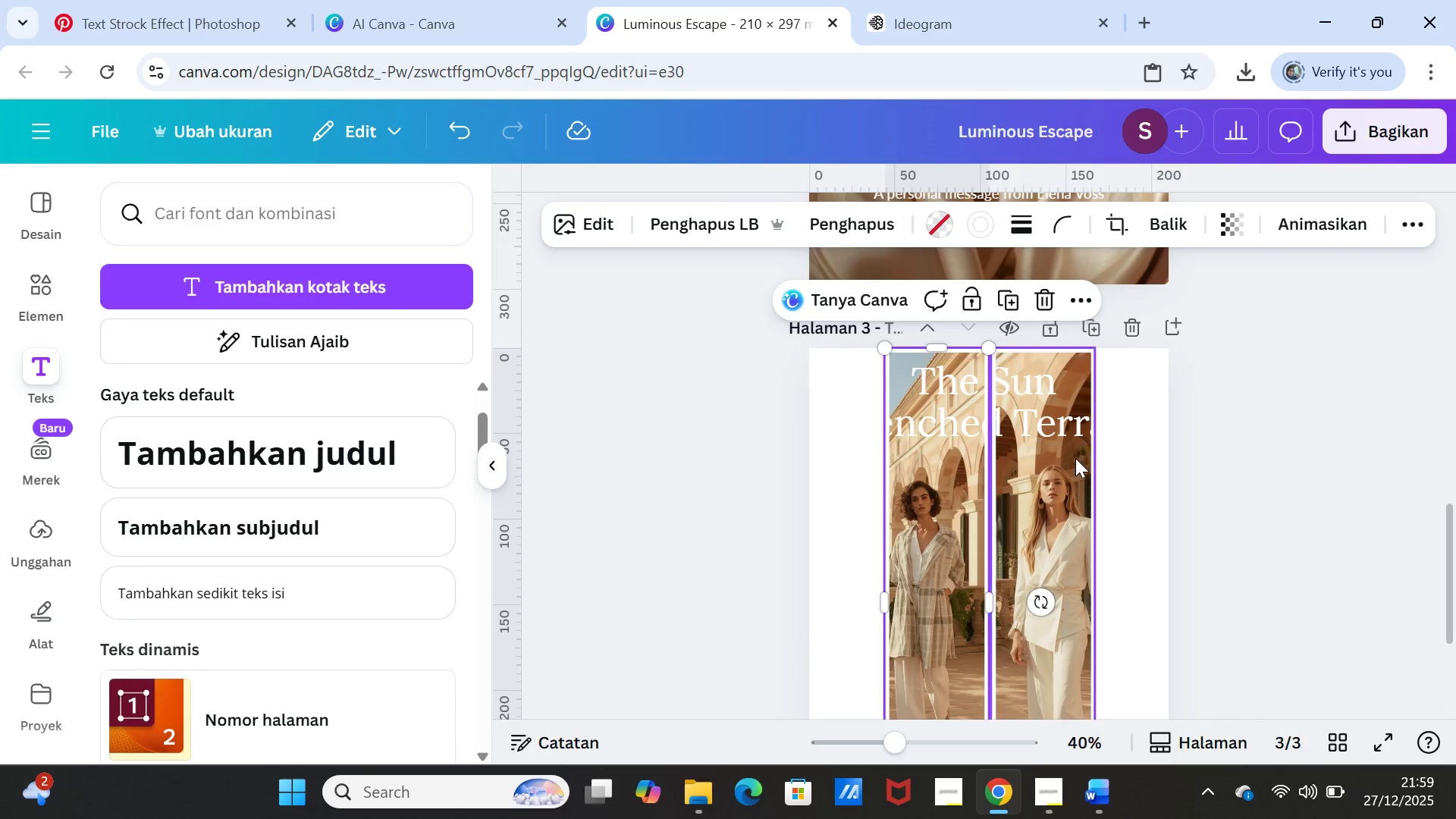 
left_click([1075, 460])
 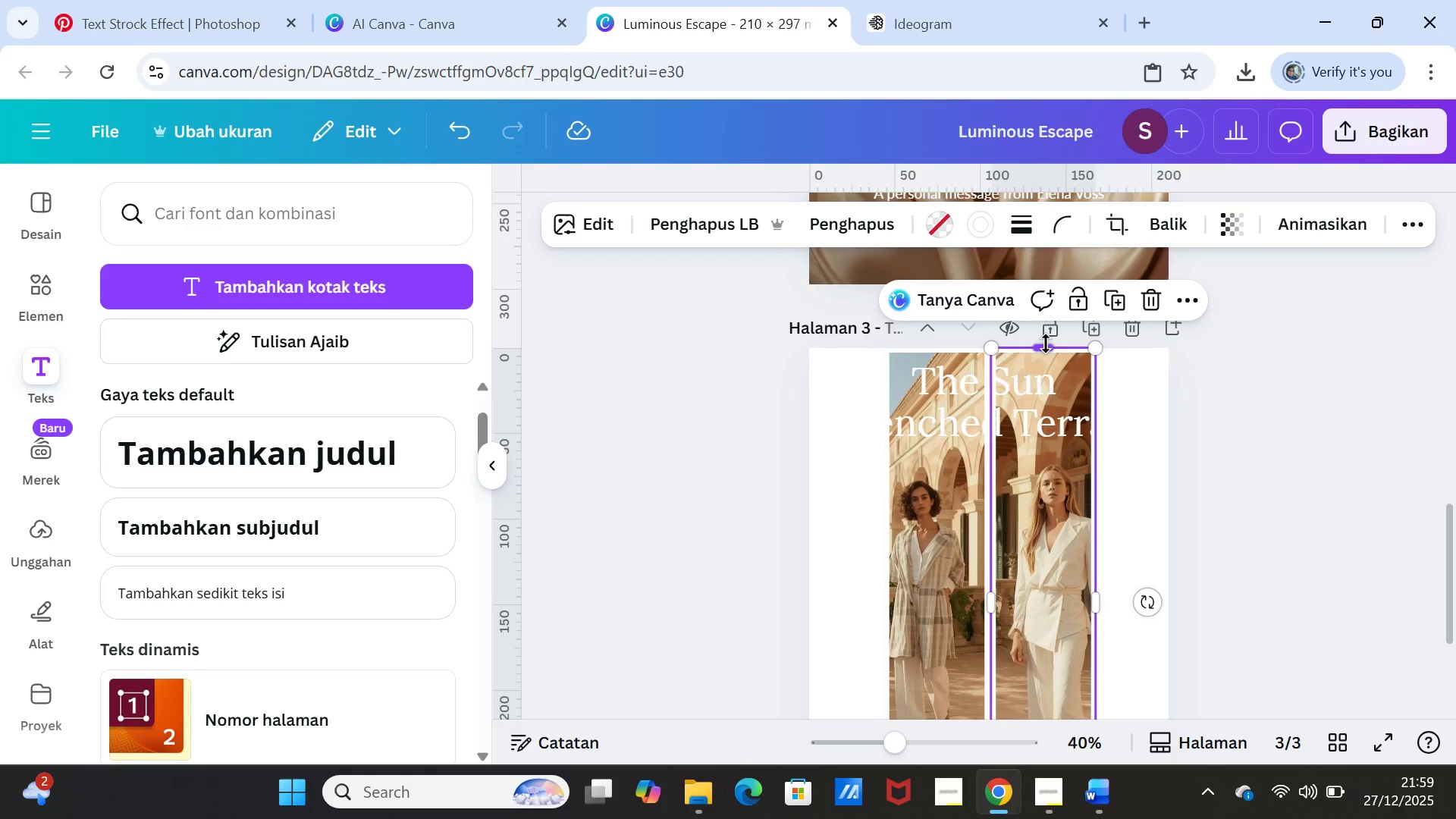 
left_click([1290, 404])
 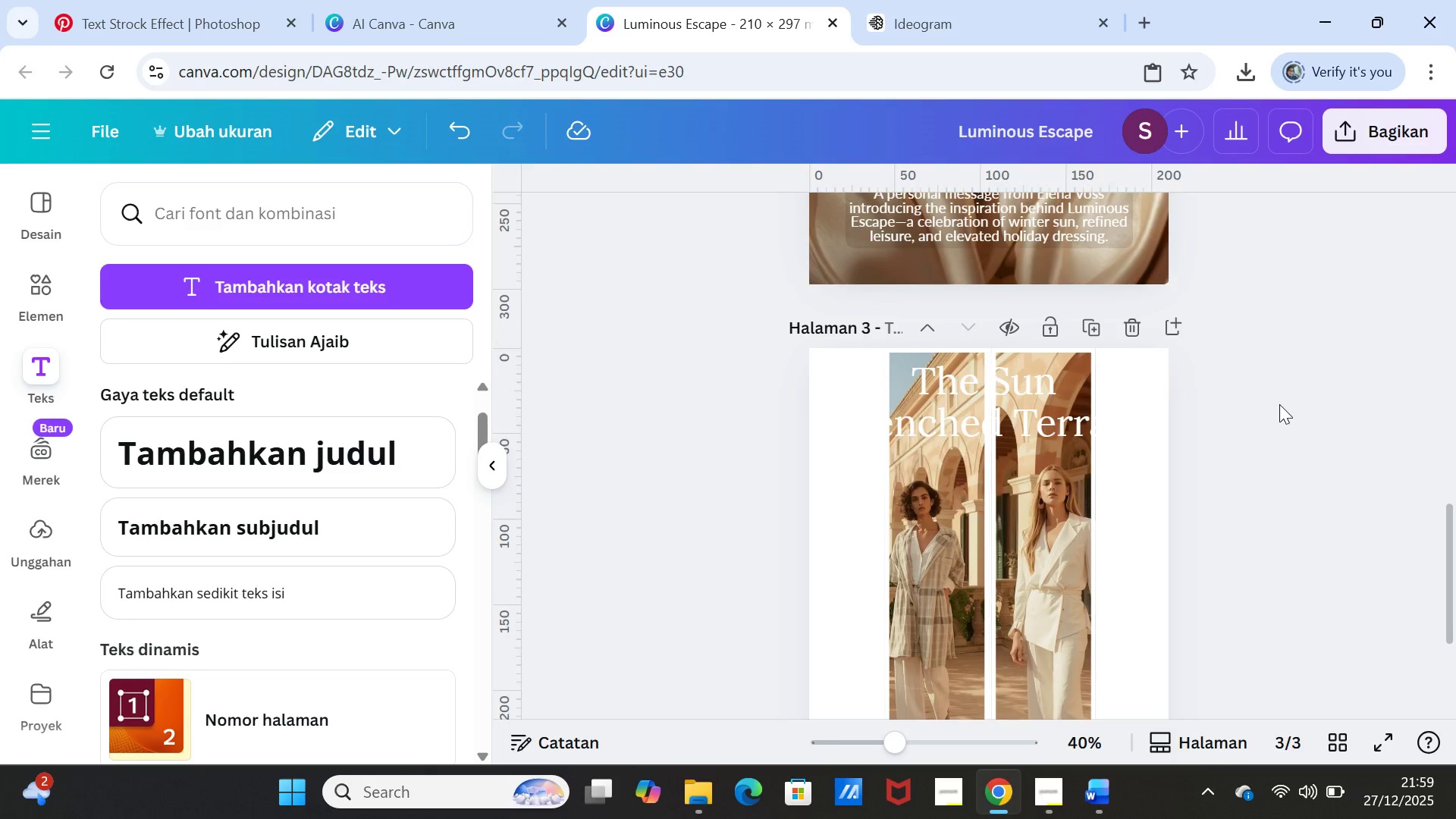 
scroll: coordinate [1279, 404], scroll_direction: down, amount: 1.0
 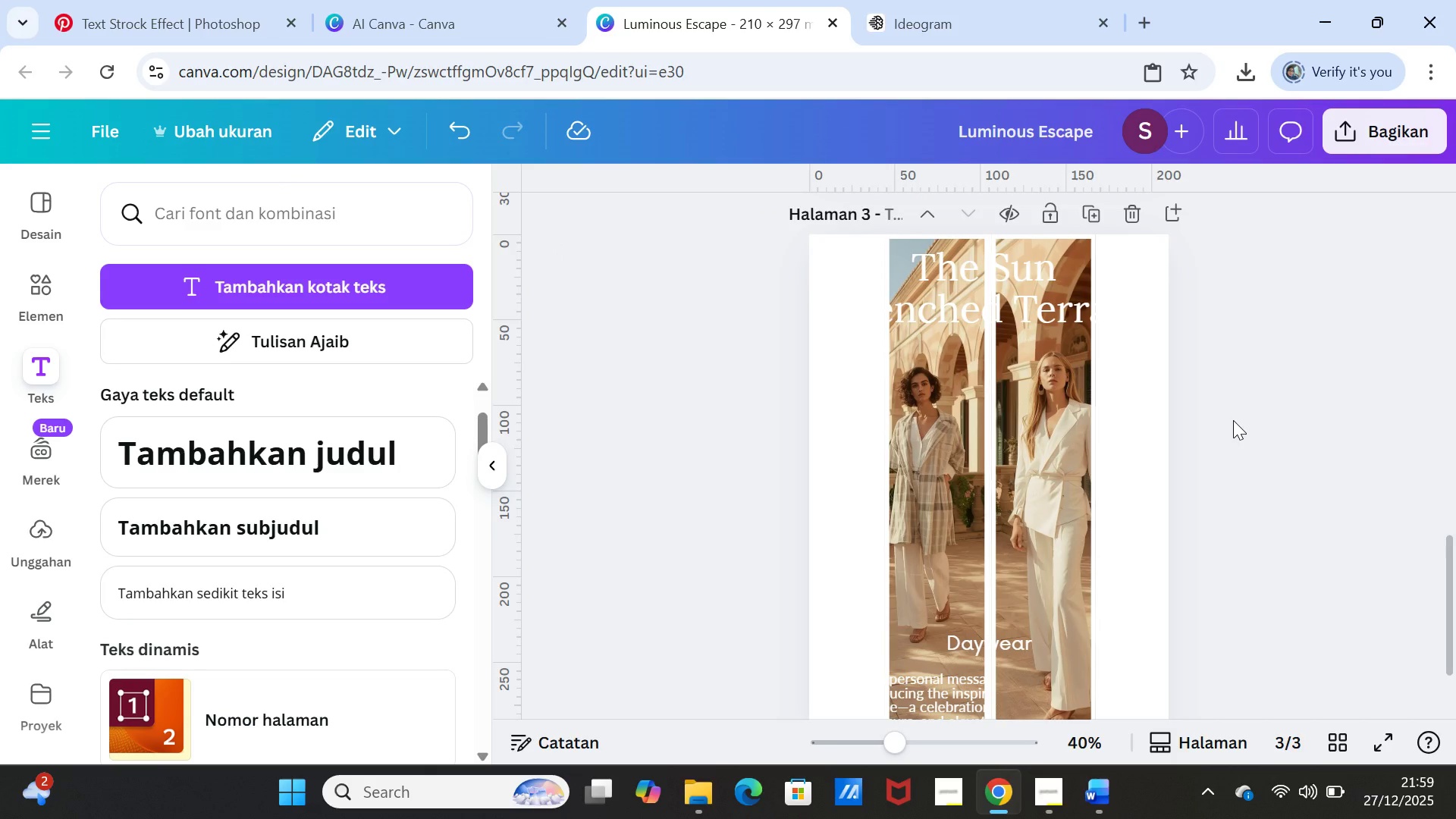 
wait(8.24)
 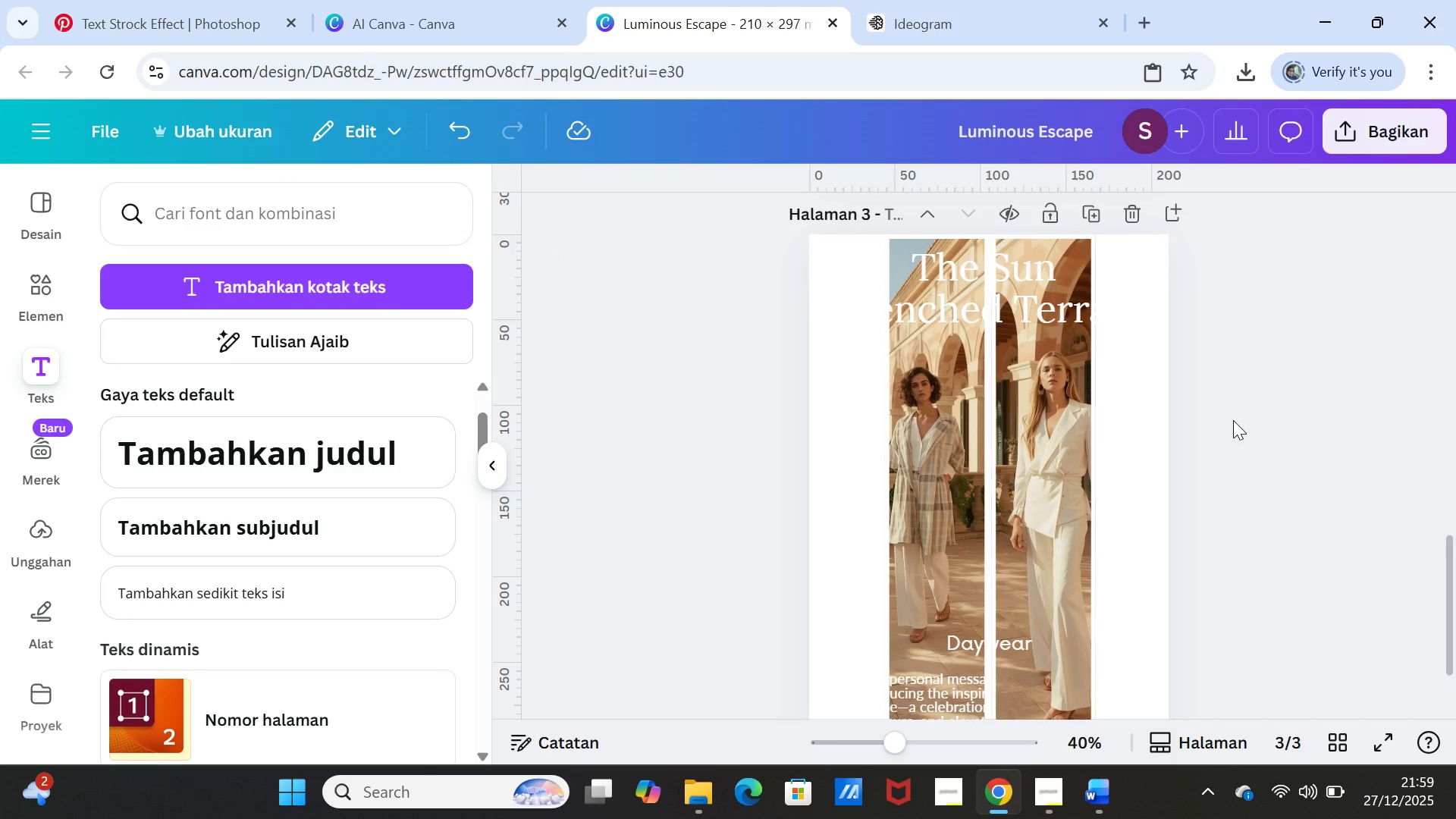 
left_click([932, 435])
 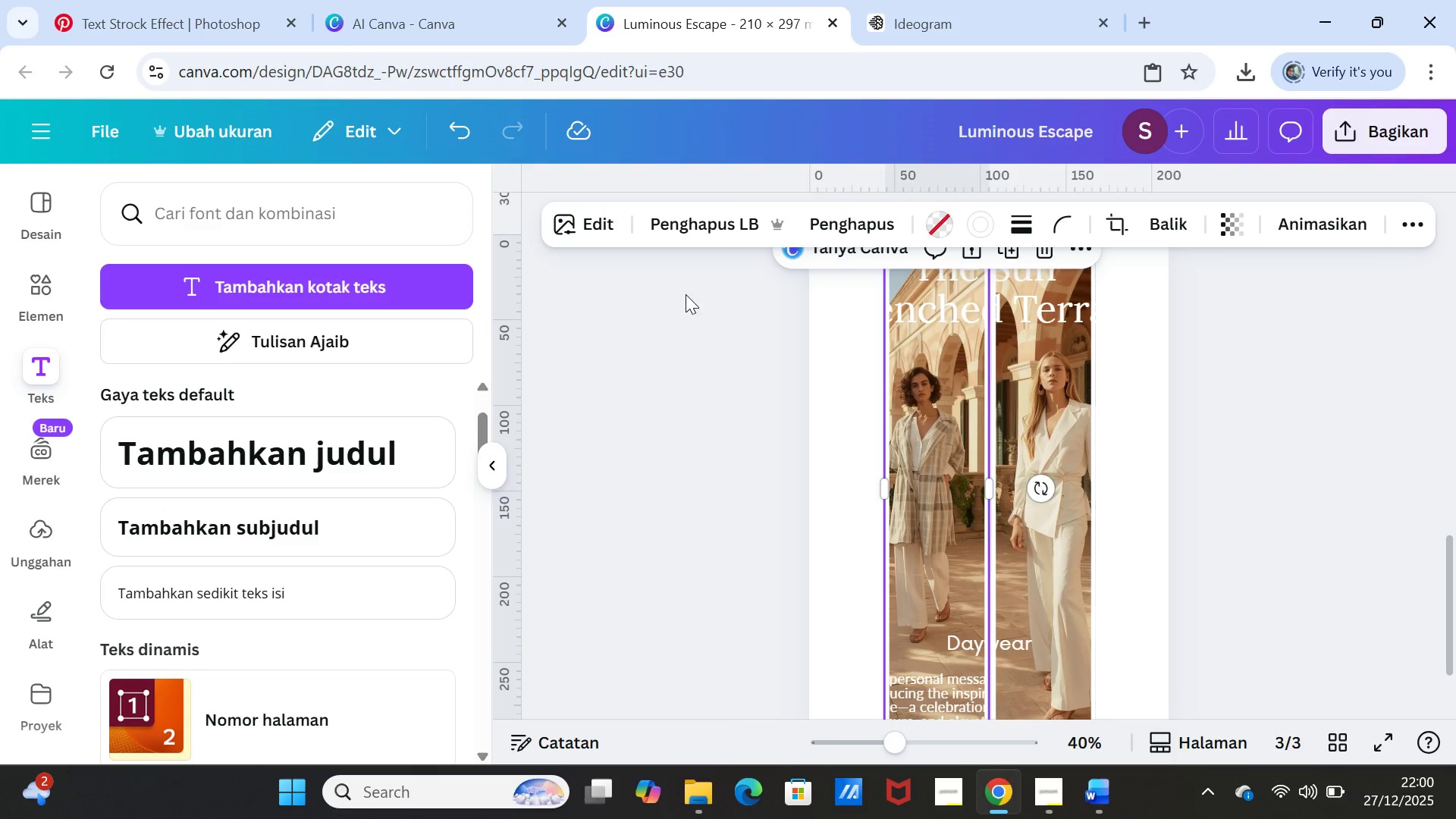 
wait(6.55)
 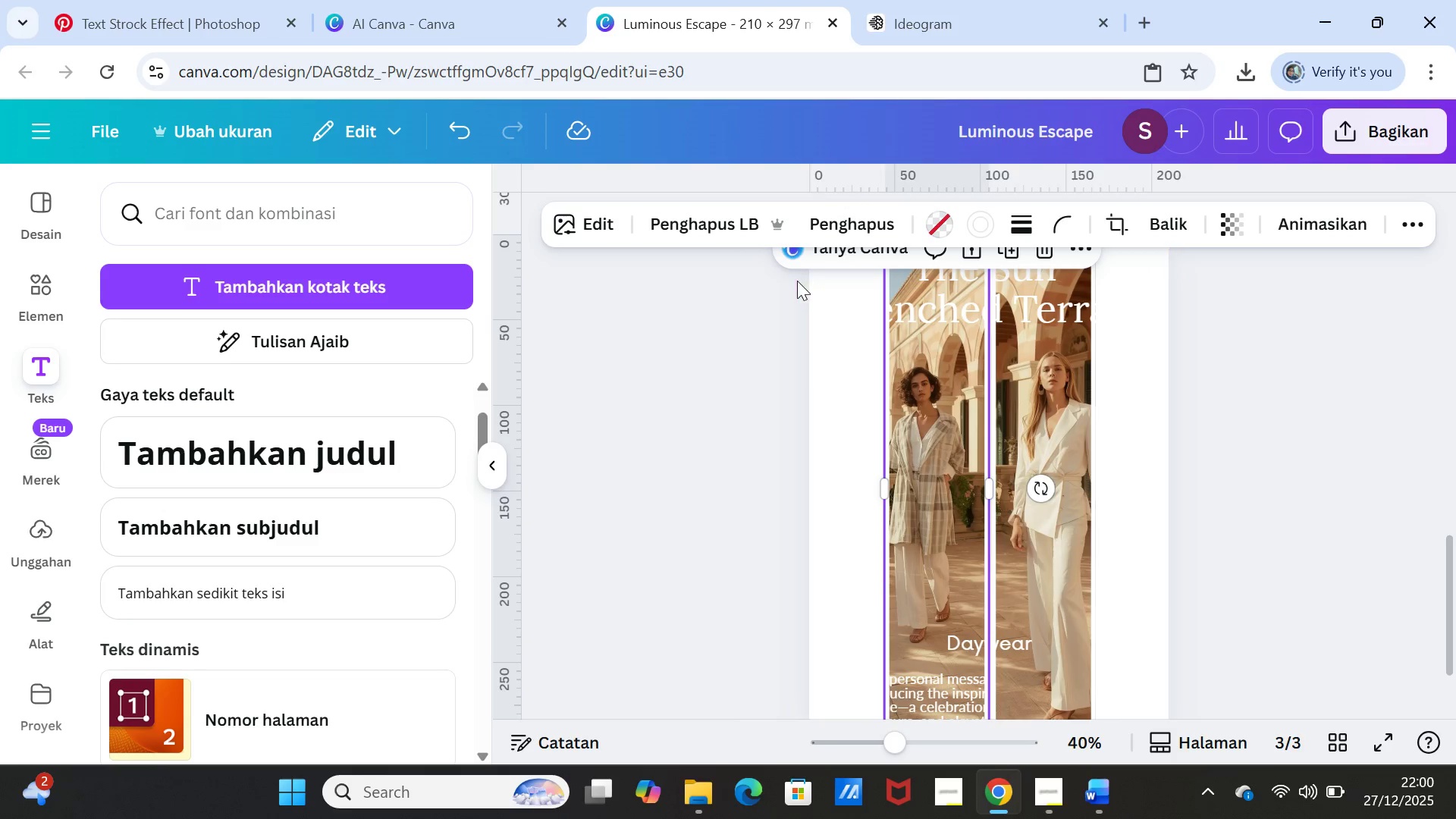 
left_click([1015, 249])
 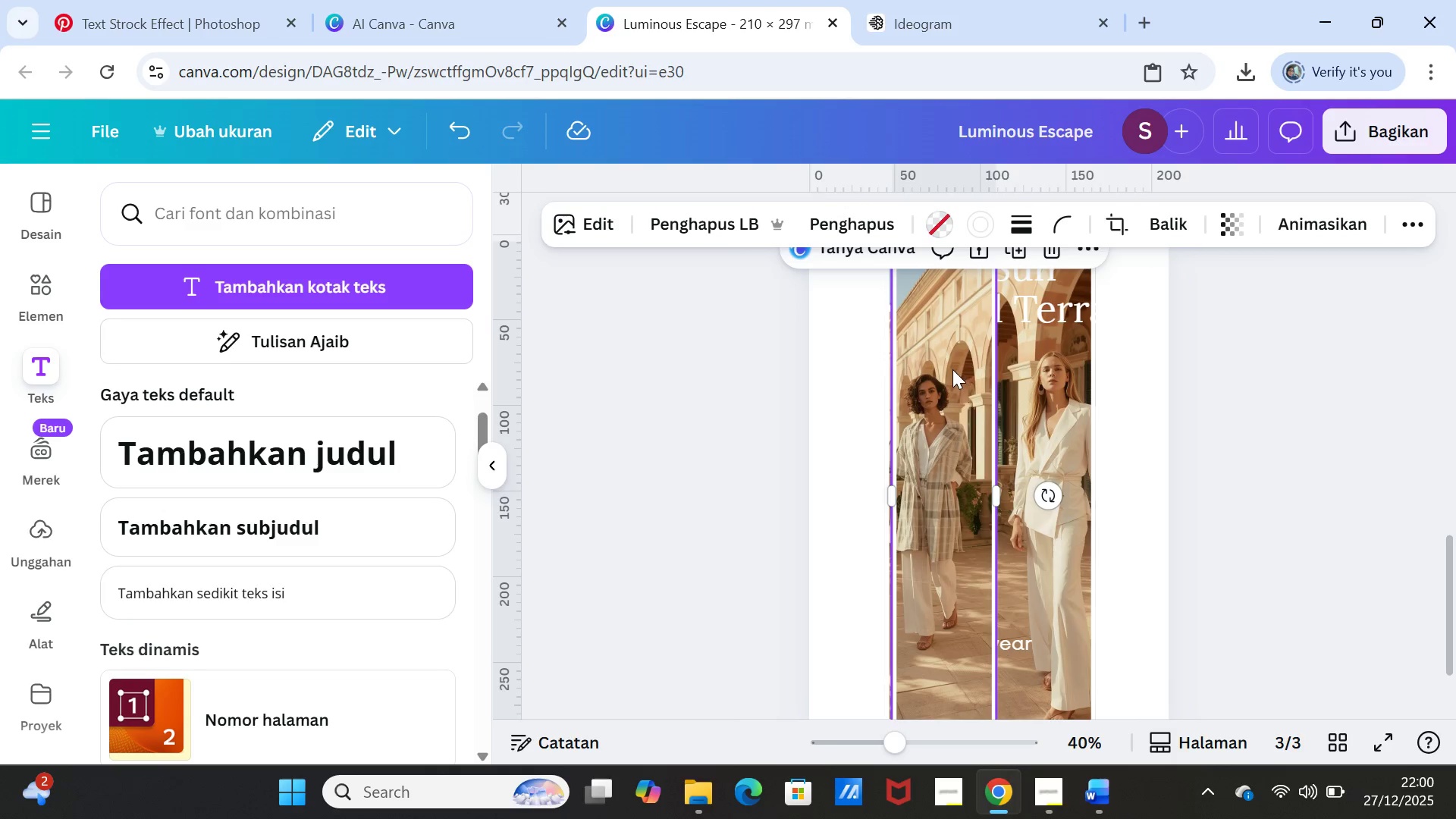 
left_click_drag(start_coordinate=[952, 369], to_coordinate=[868, 374])
 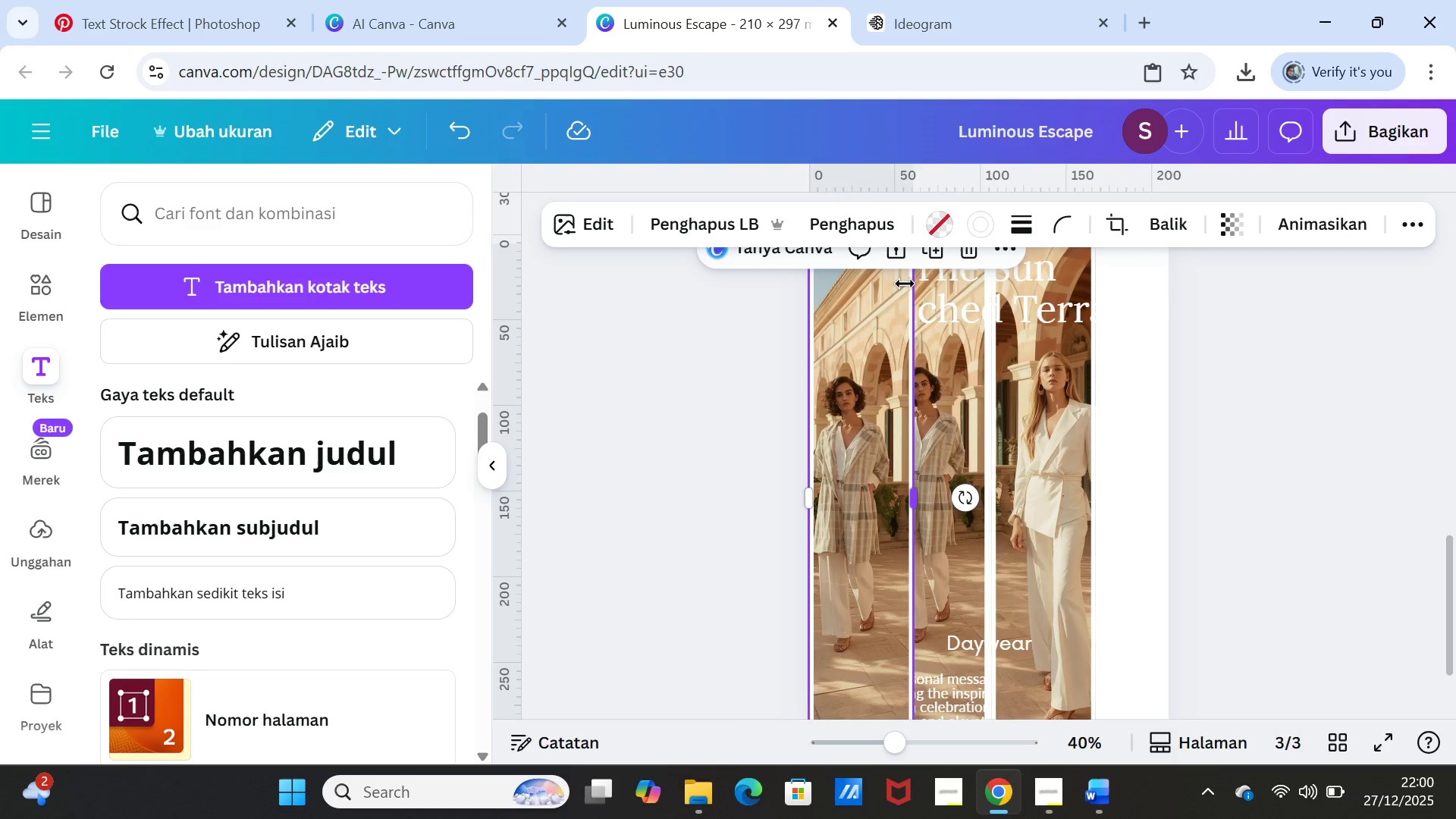 
left_click([932, 250])
 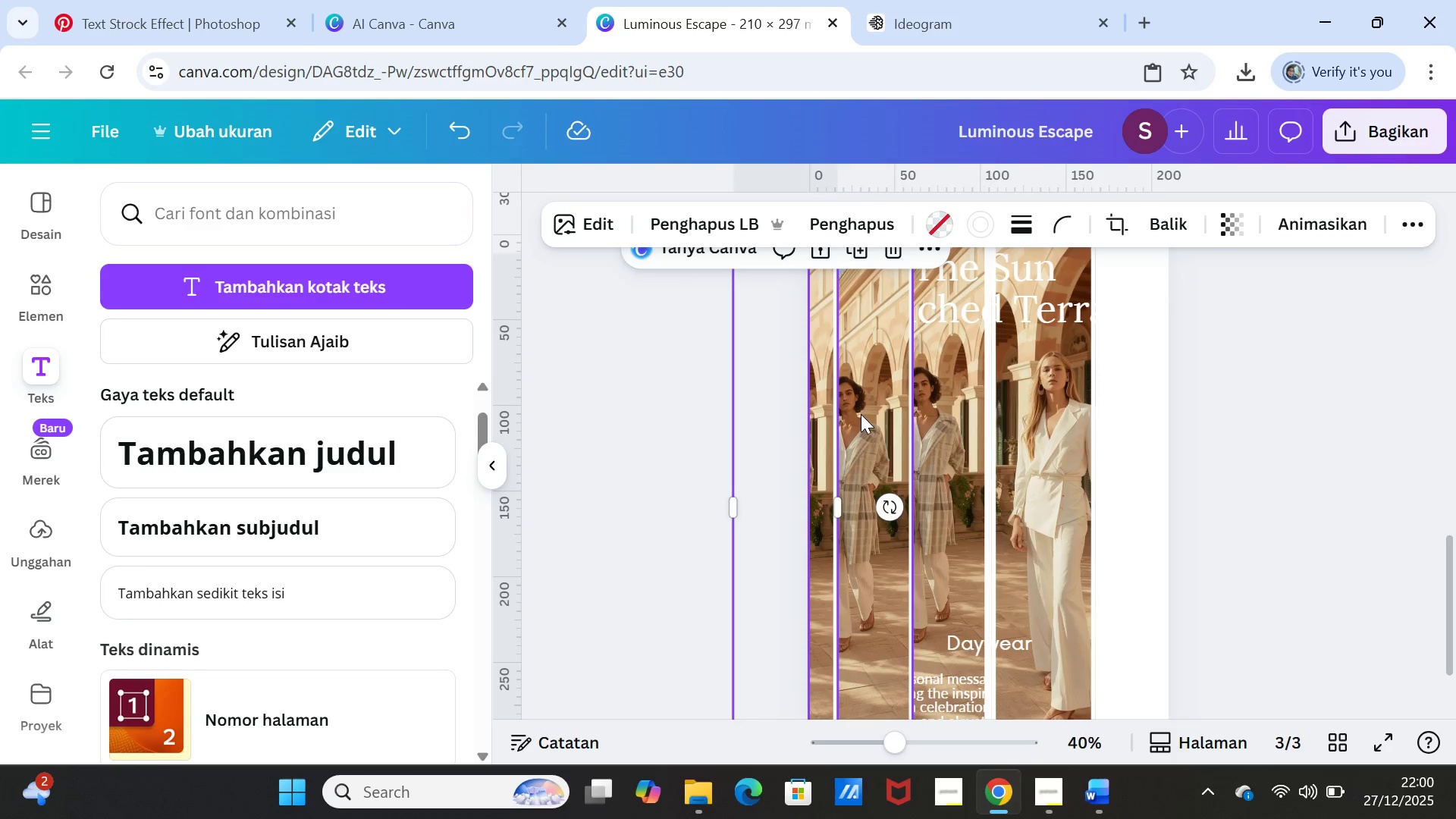 
left_click_drag(start_coordinate=[861, 414], to_coordinate=[890, 422])
 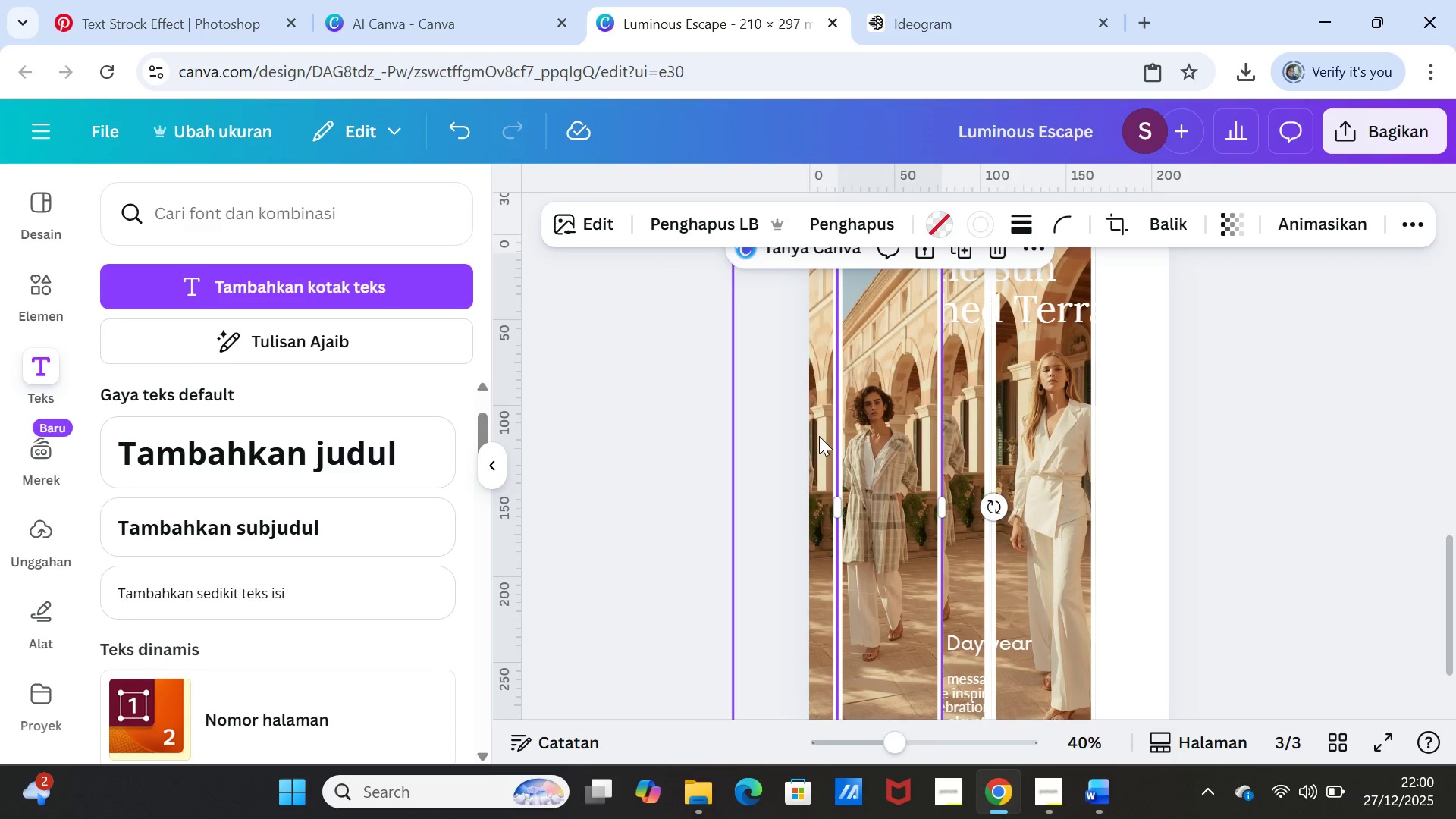 
left_click_drag(start_coordinate=[819, 436], to_coordinate=[1179, 423])
 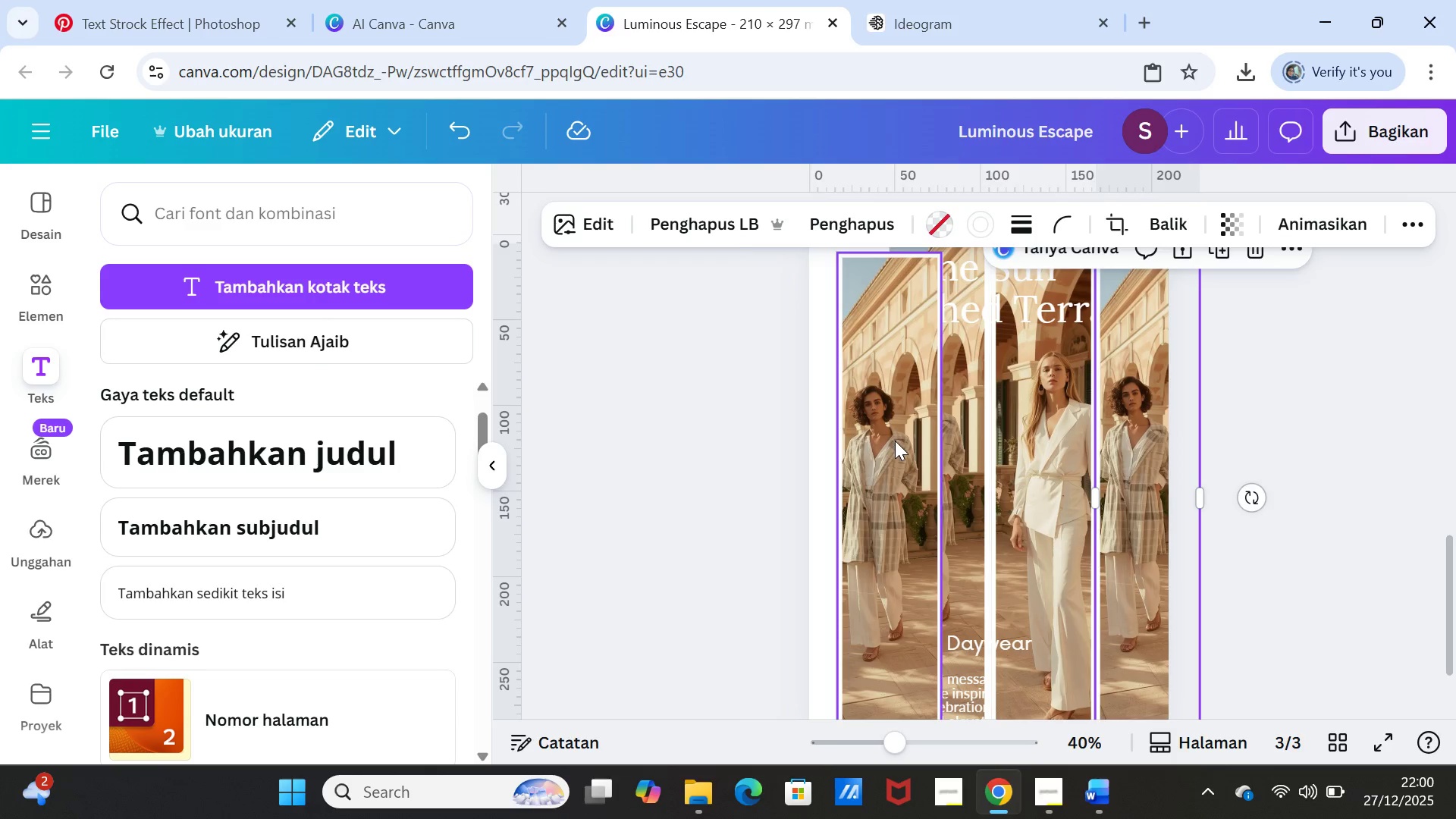 
left_click_drag(start_coordinate=[895, 441], to_coordinate=[841, 431])
 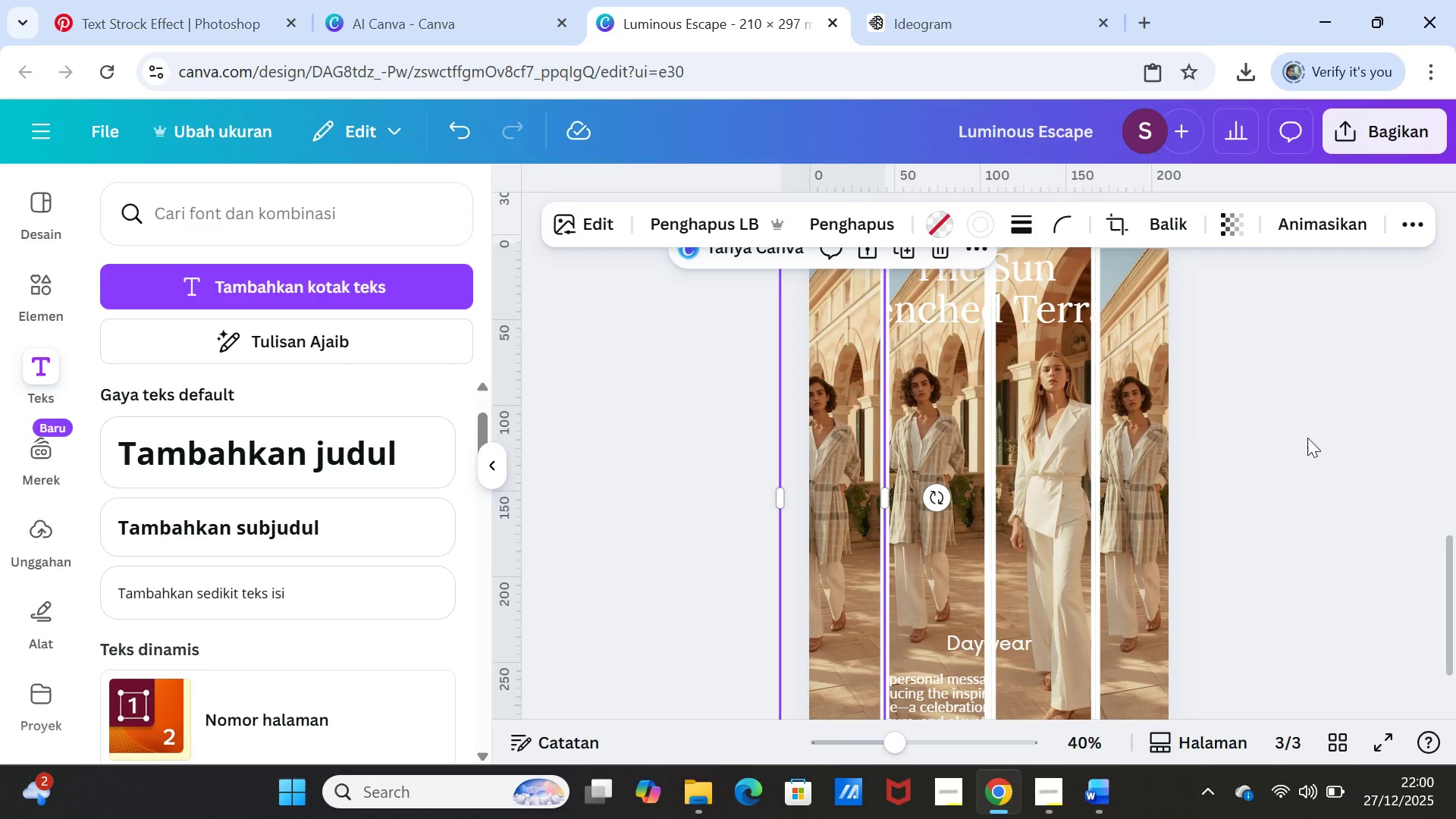 
left_click([1308, 438])
 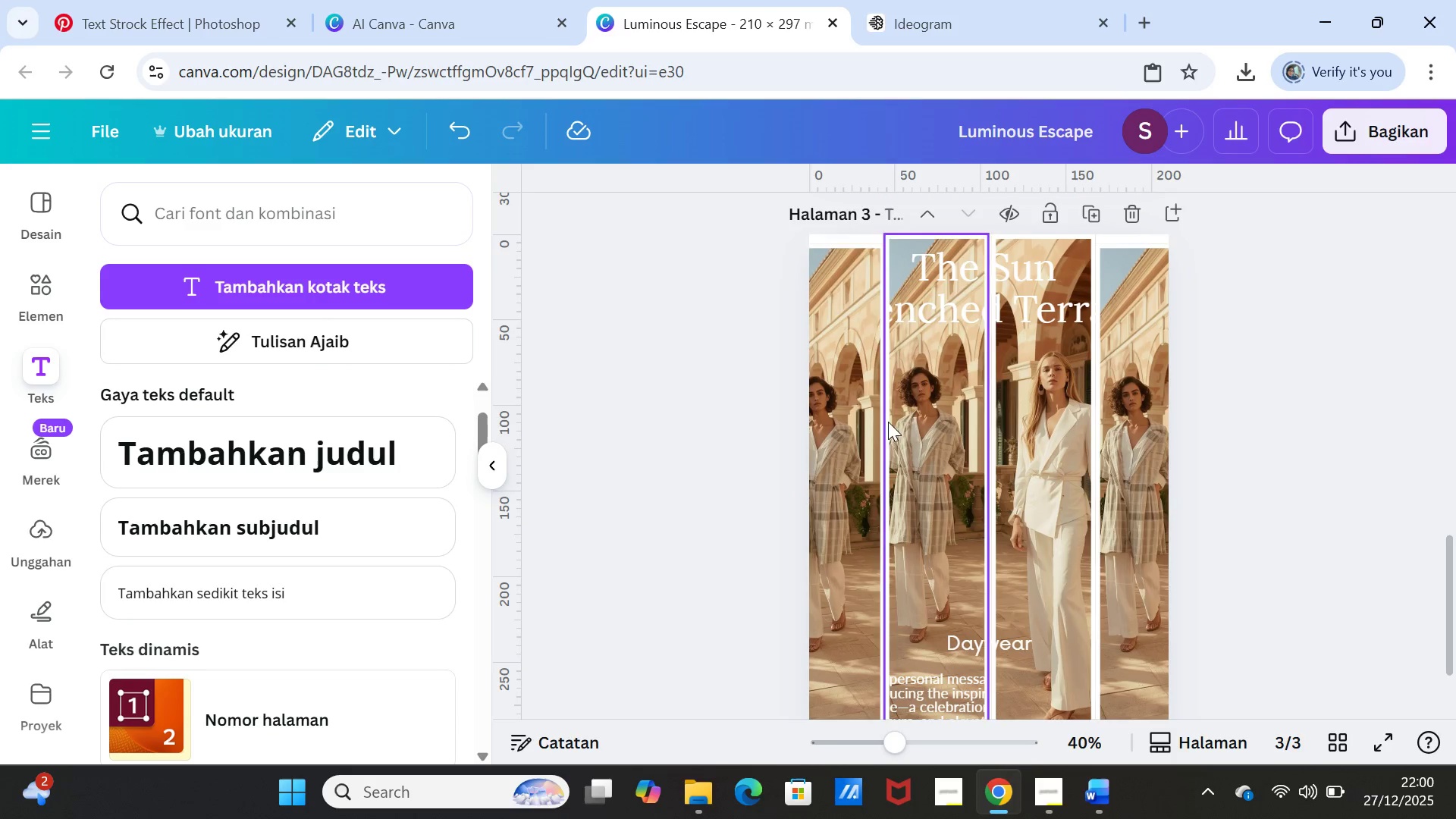 
left_click([860, 416])
 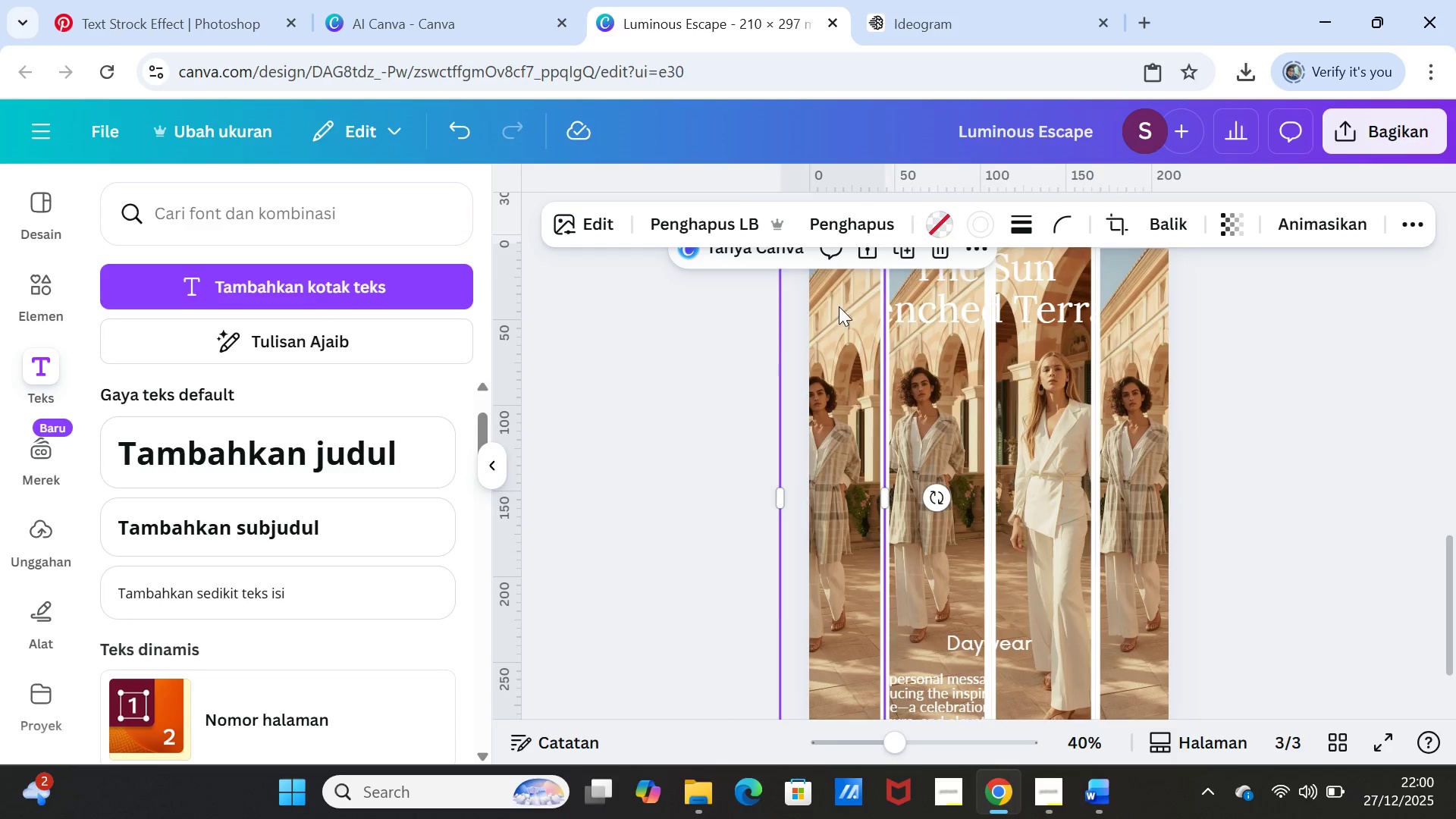 
scroll: coordinate [839, 306], scroll_direction: up, amount: 1.0
 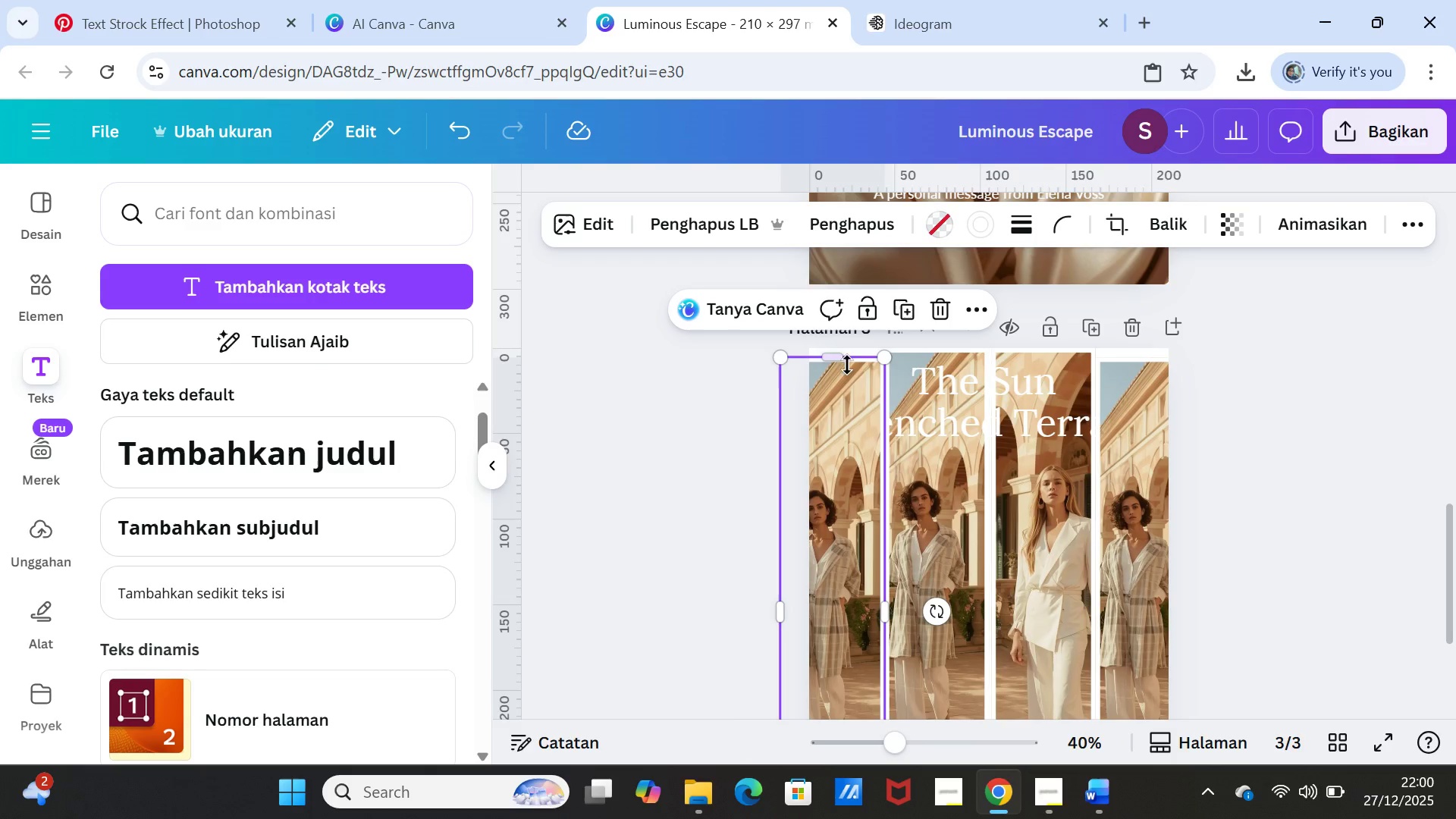 
left_click_drag(start_coordinate=[839, 355], to_coordinate=[839, 347])
 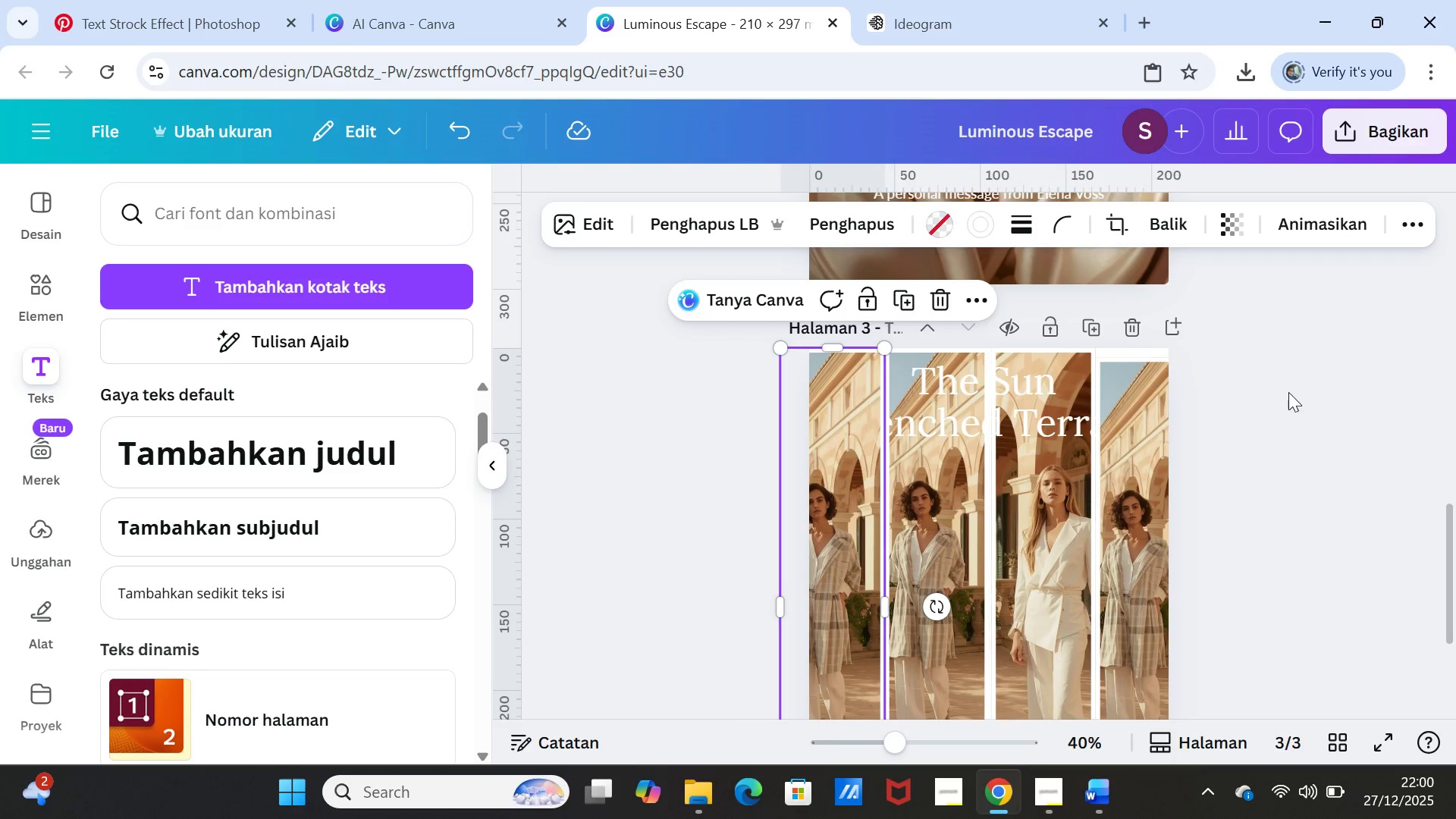 
left_click([1288, 392])
 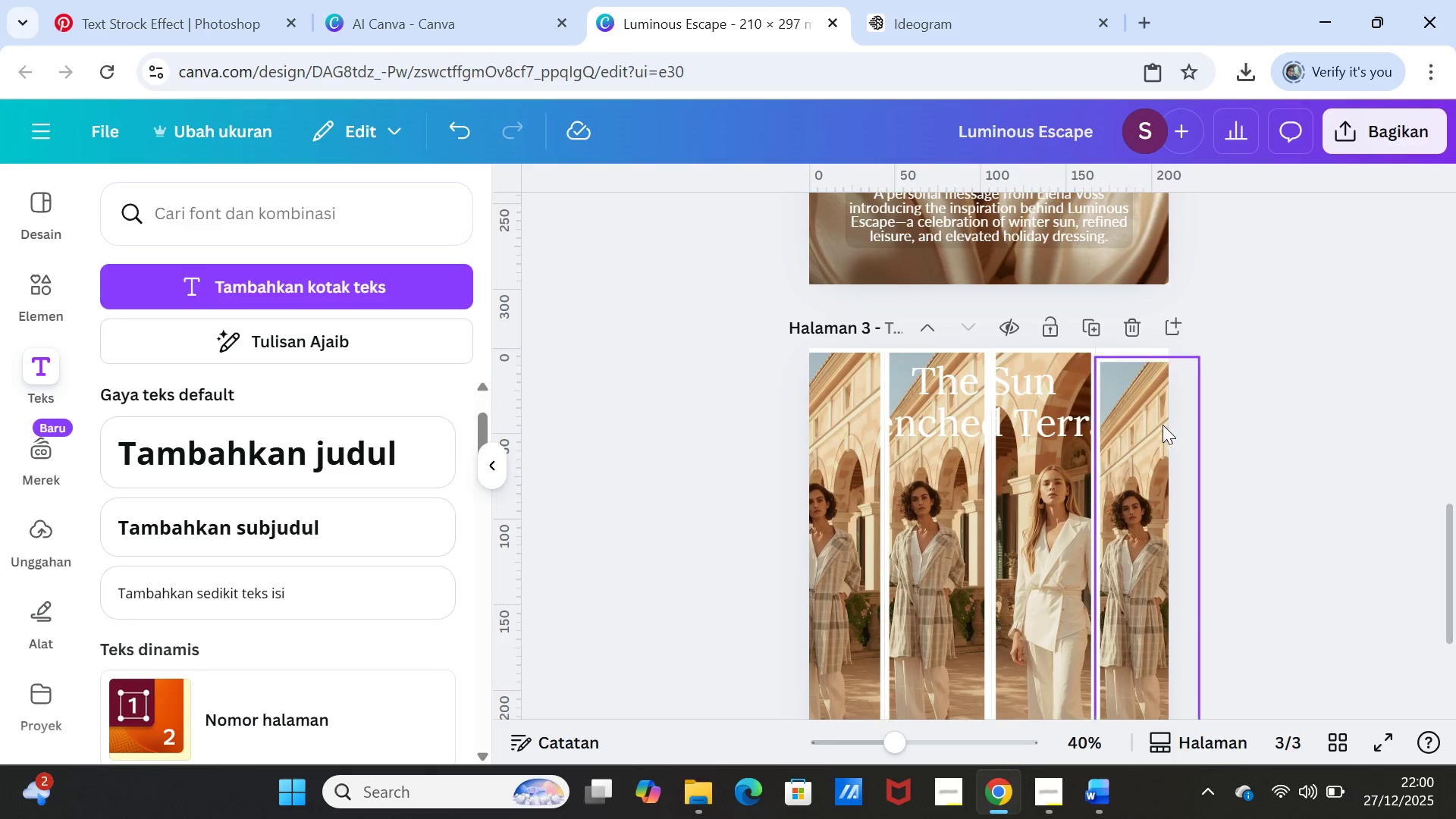 
left_click([1163, 425])
 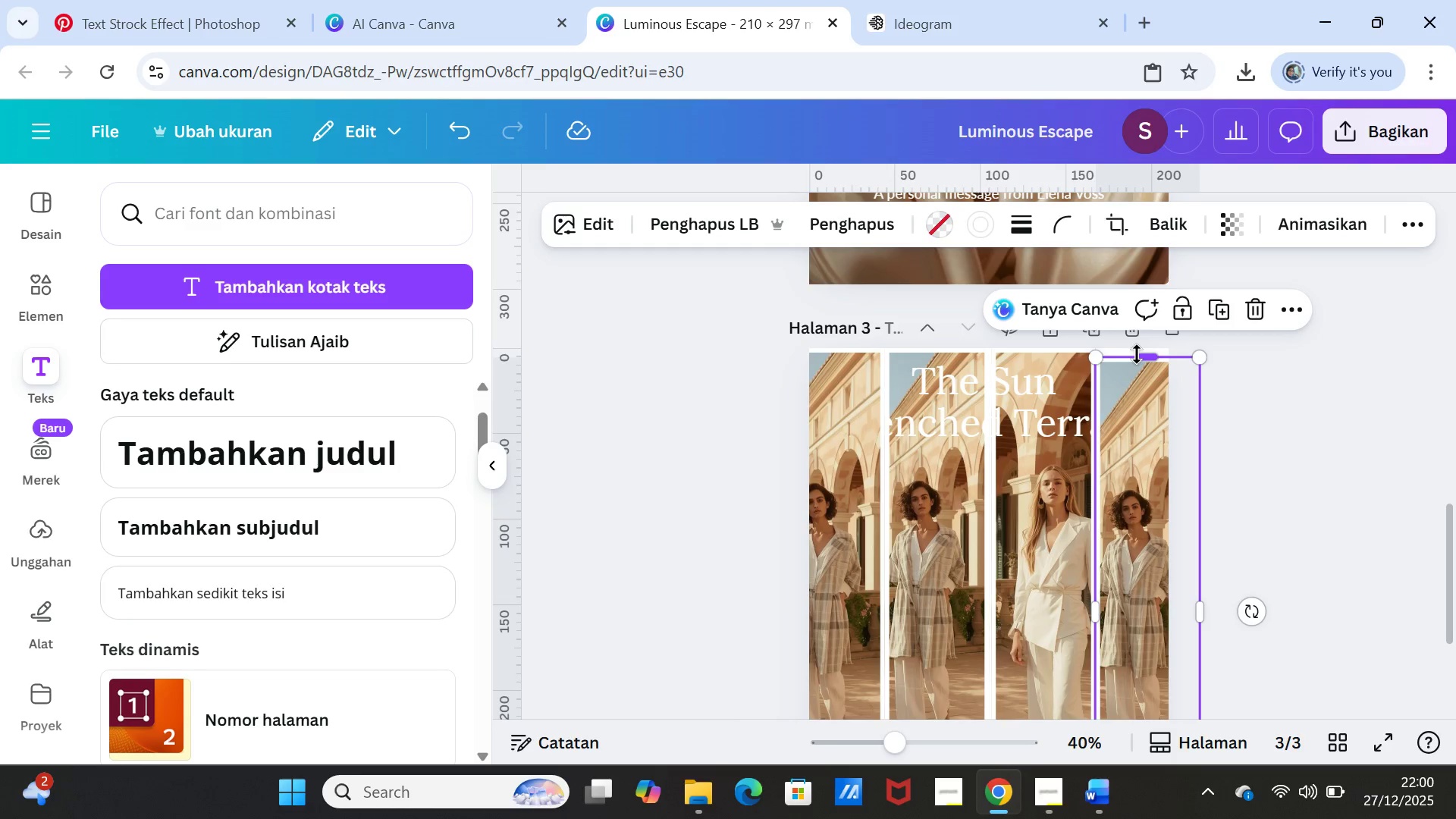 
left_click_drag(start_coordinate=[1137, 354], to_coordinate=[1137, 345])
 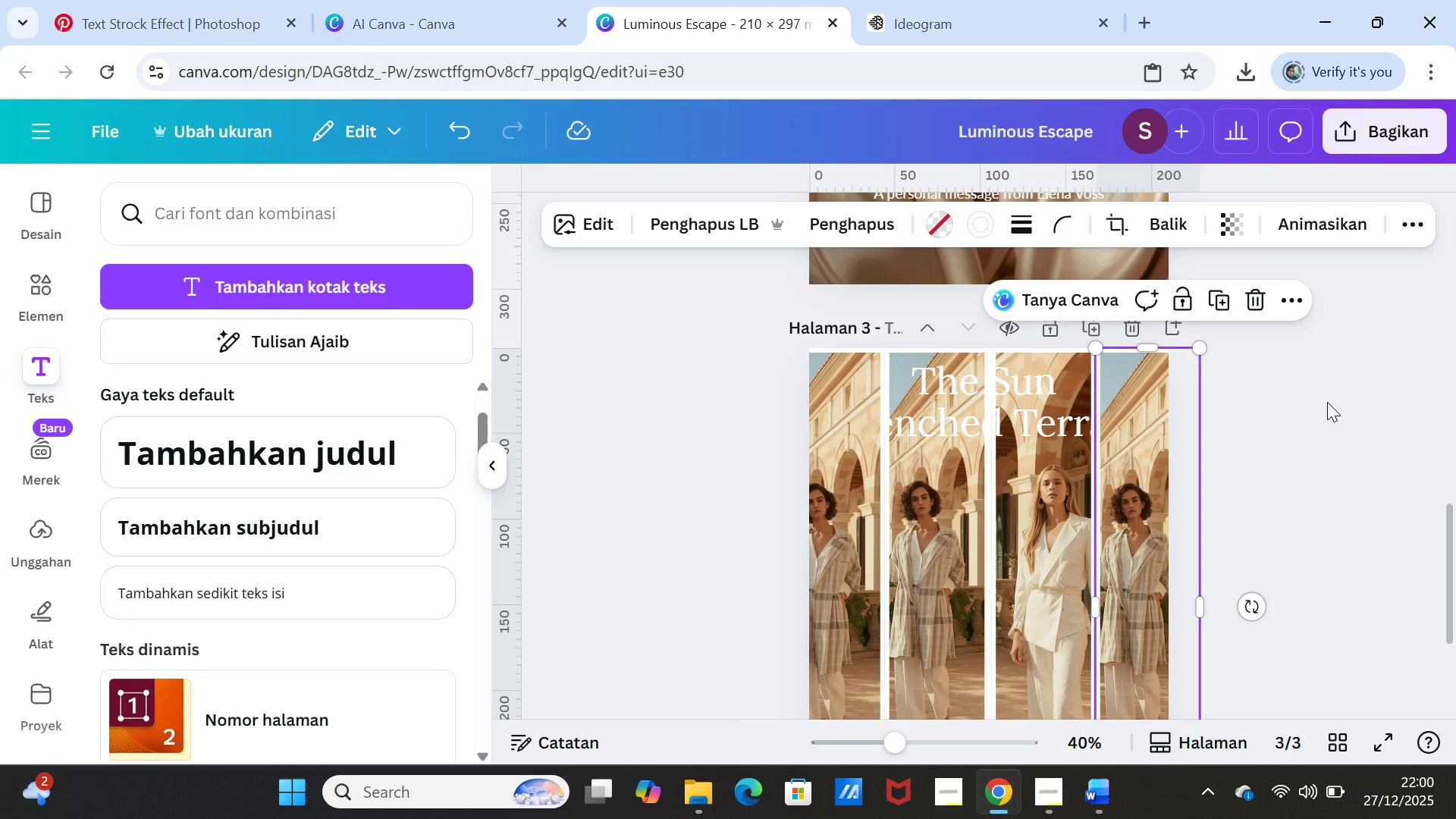 
left_click([1327, 402])
 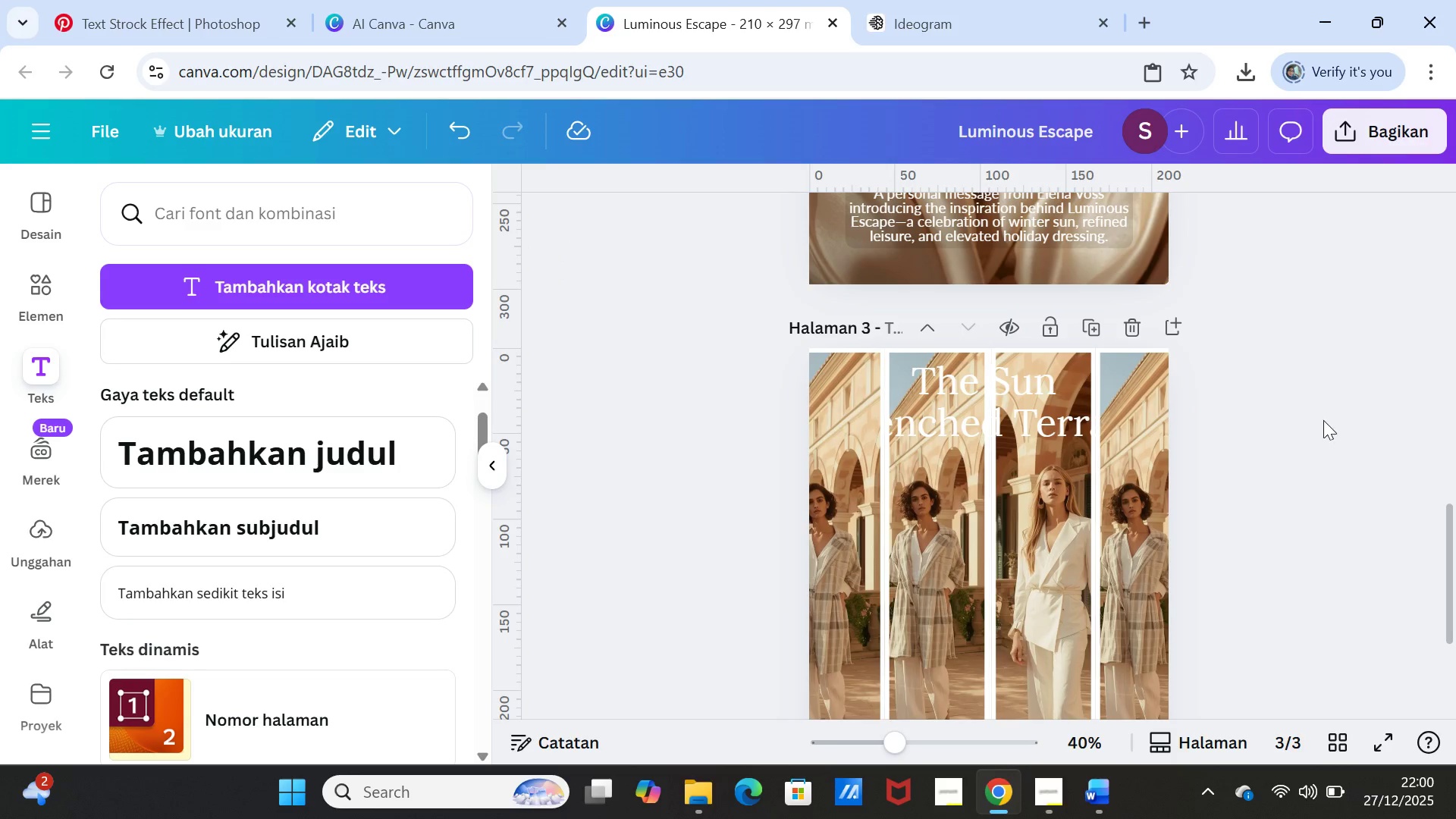 
scroll: coordinate [1320, 428], scroll_direction: down, amount: 2.0
 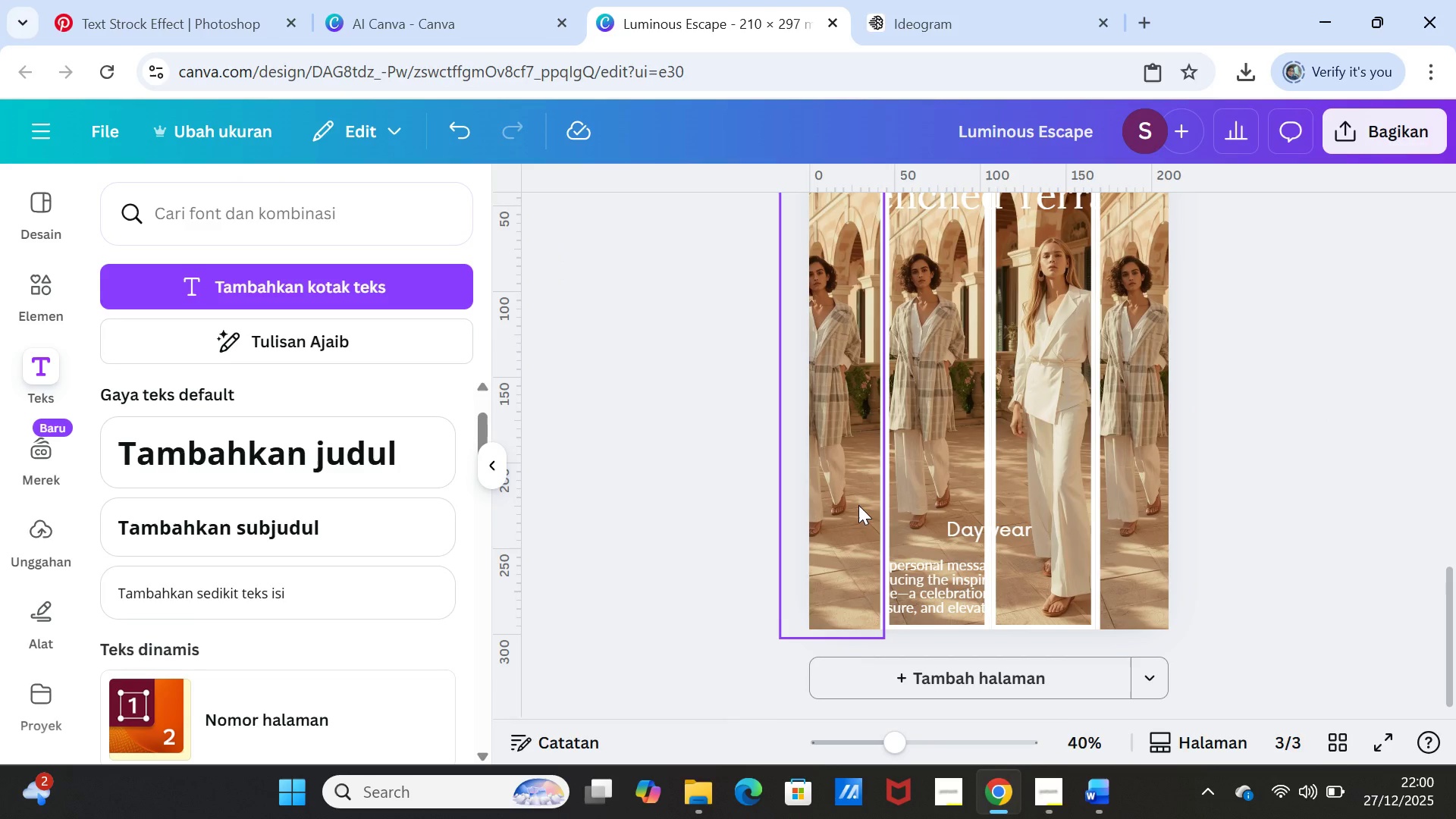 
left_click([836, 469])
 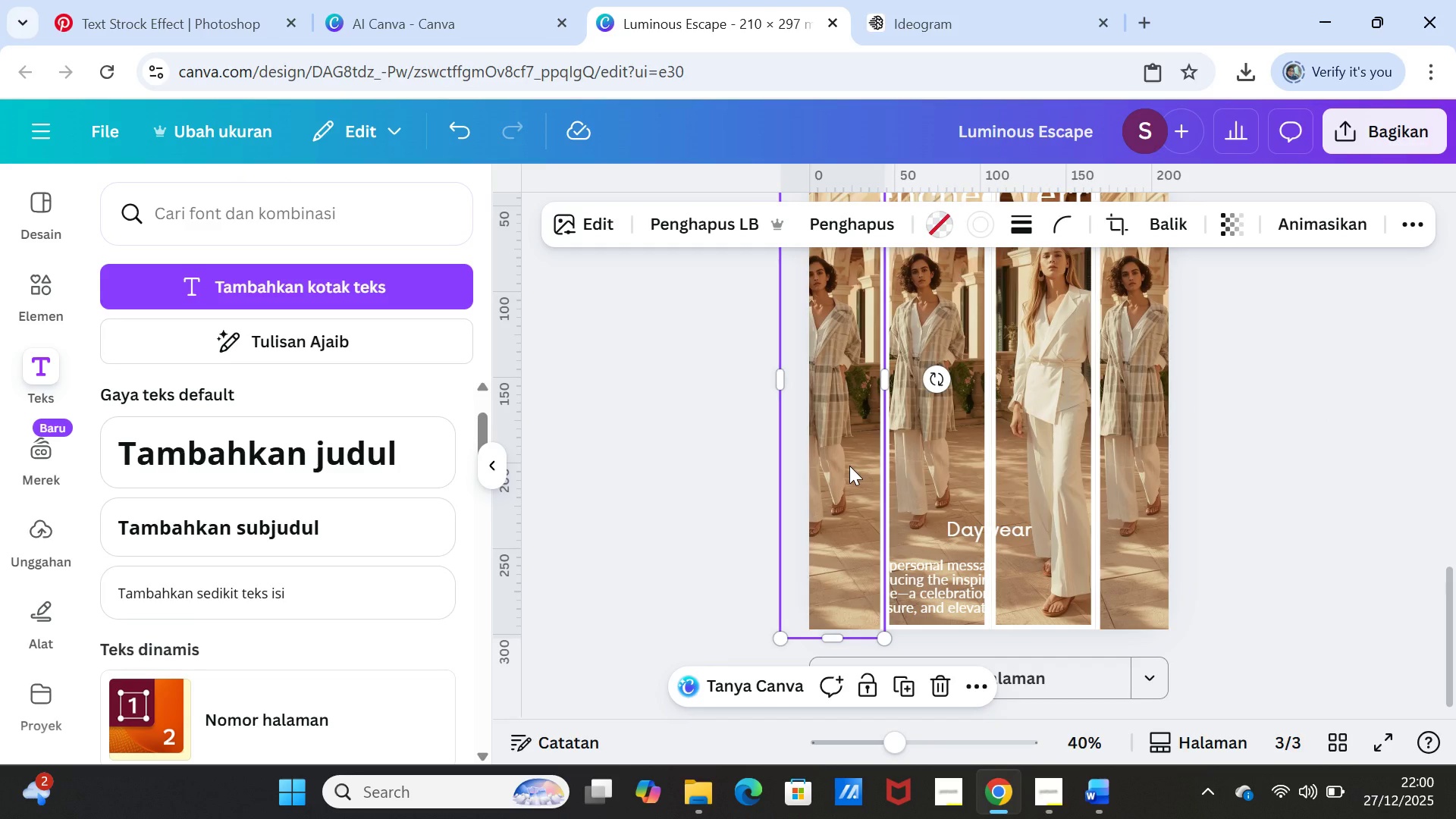 
double_click([849, 466])
 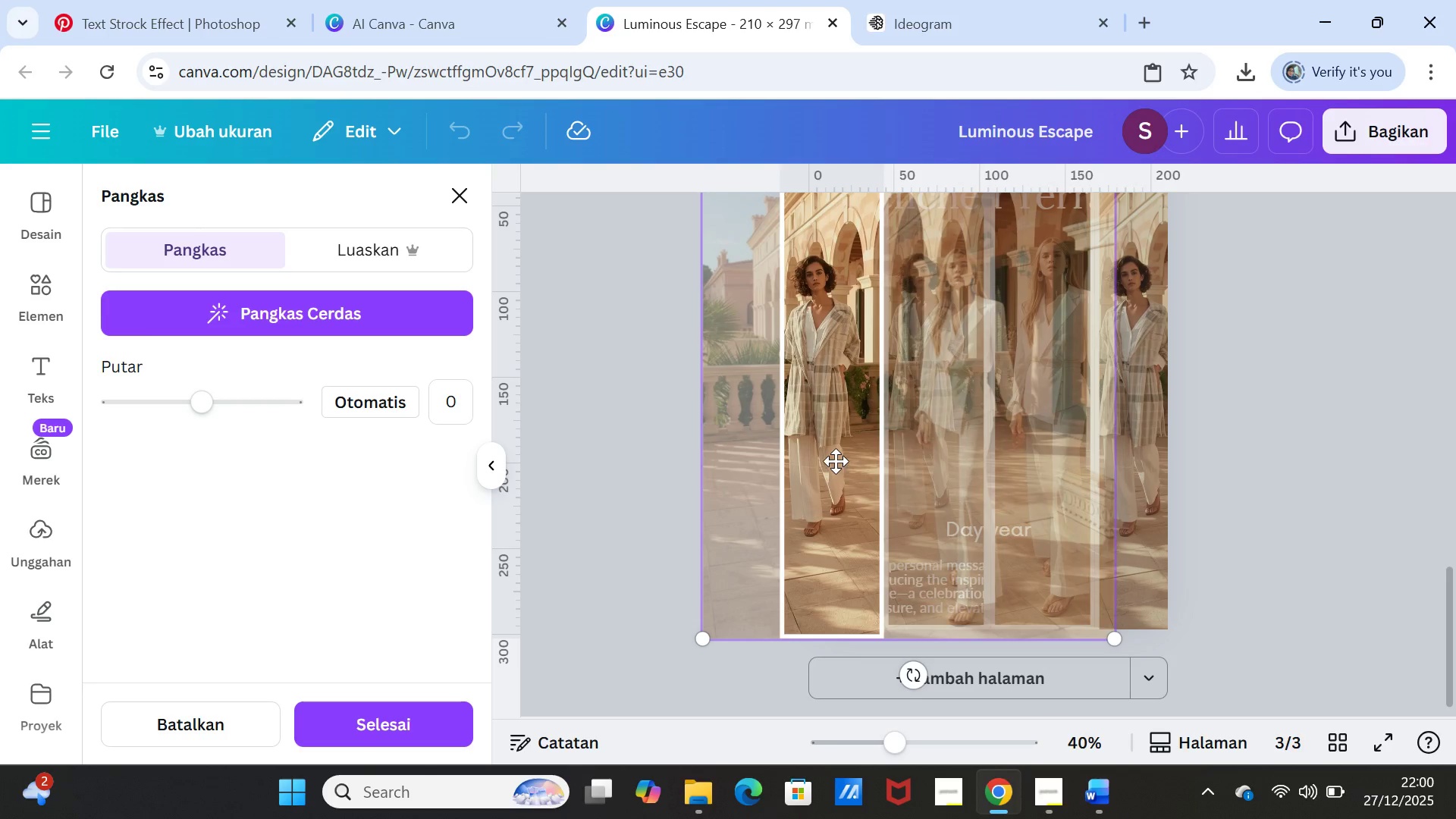 
left_click_drag(start_coordinate=[836, 457], to_coordinate=[946, 463])
 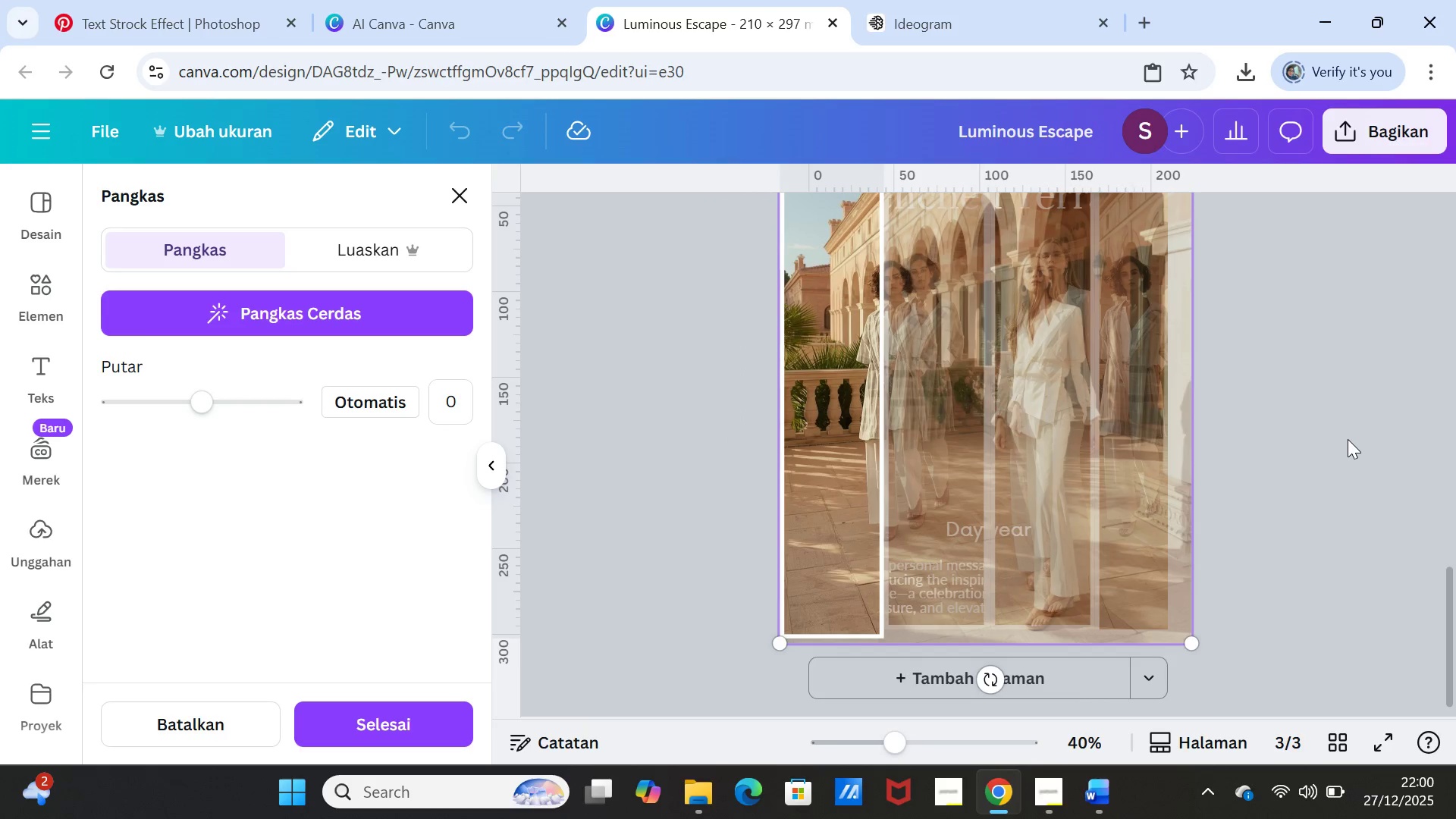 
left_click([1348, 439])
 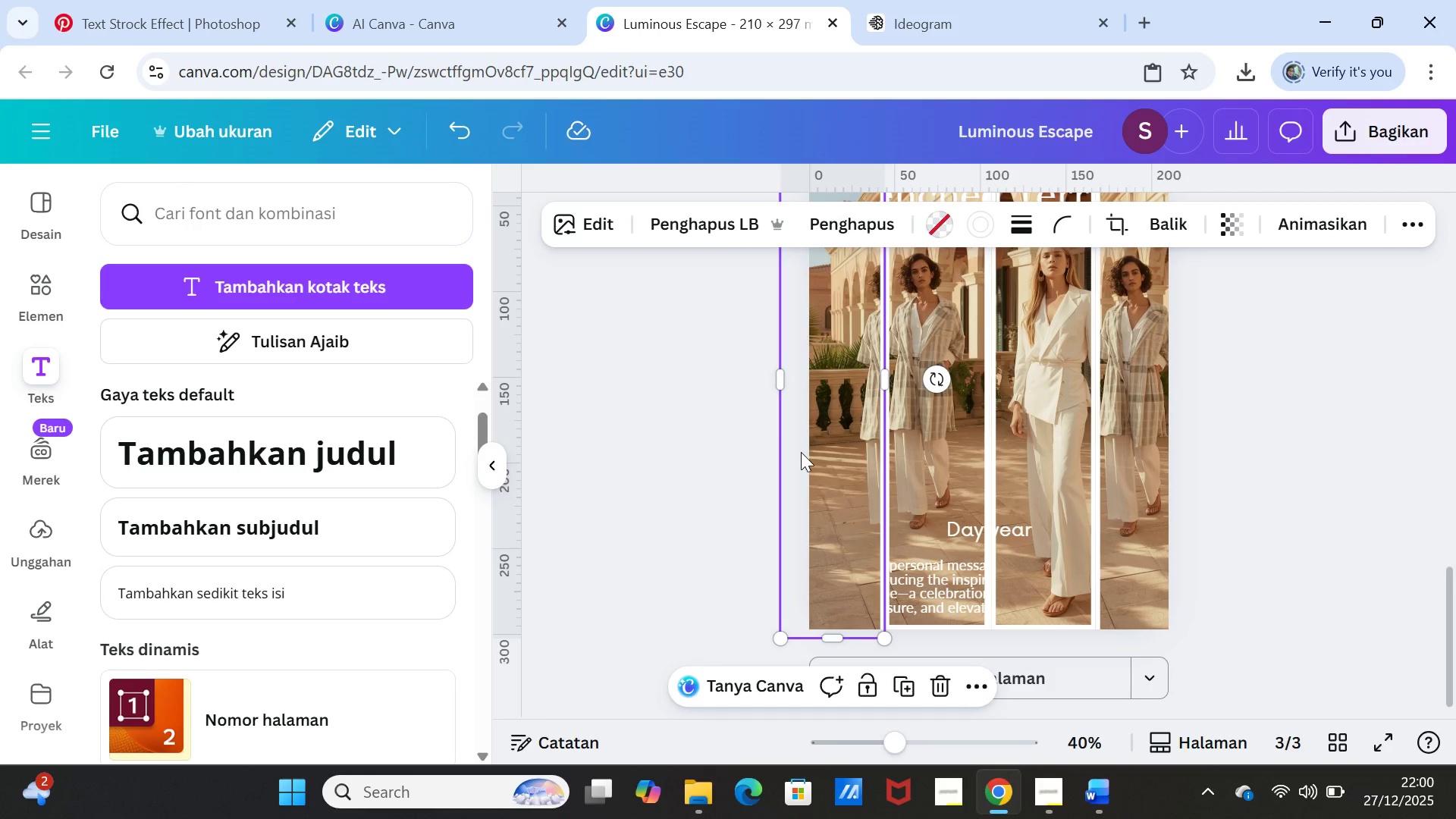 
double_click([801, 452])
 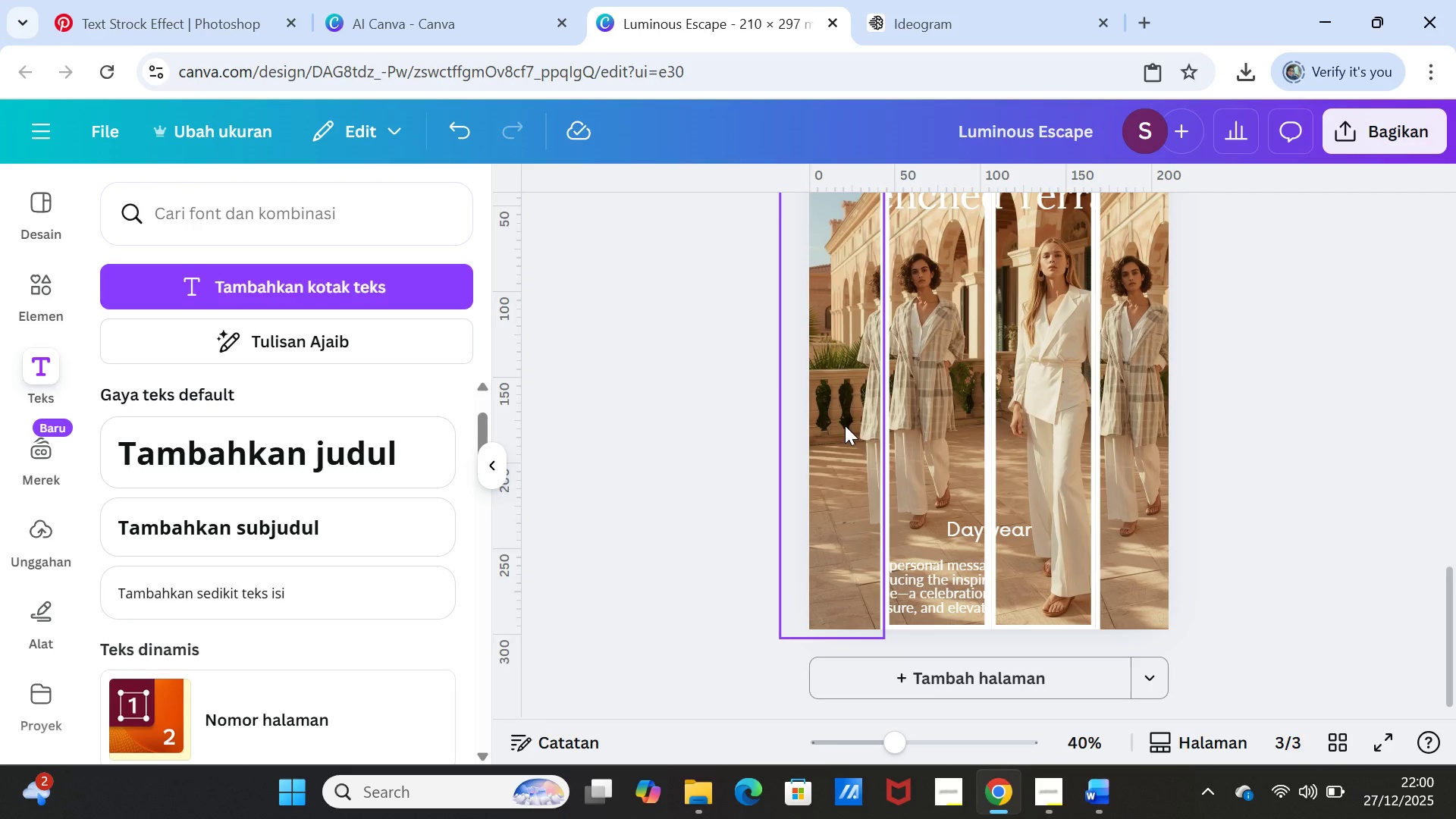 
double_click([845, 425])
 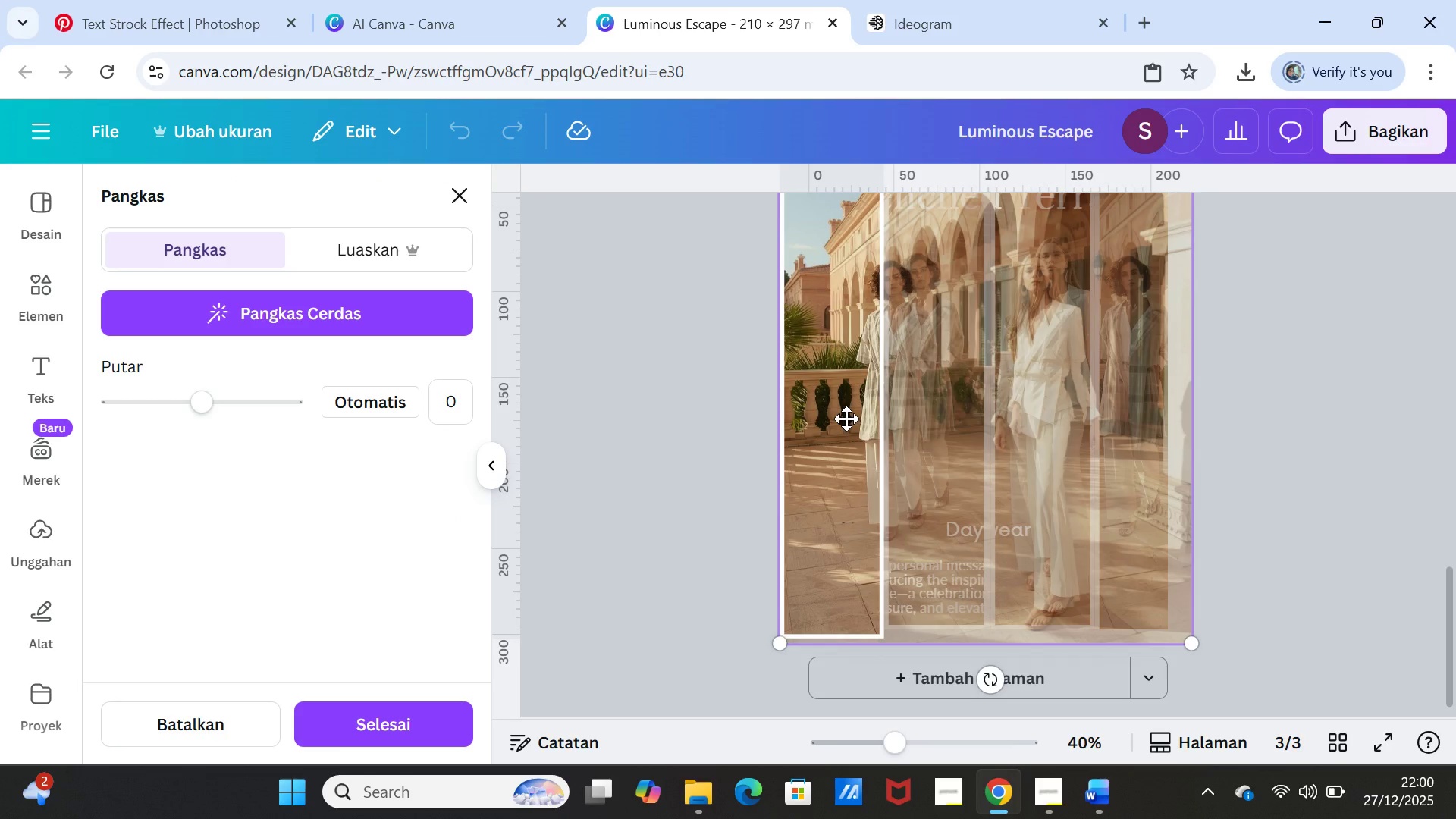 
left_click_drag(start_coordinate=[846, 419], to_coordinate=[867, 419])
 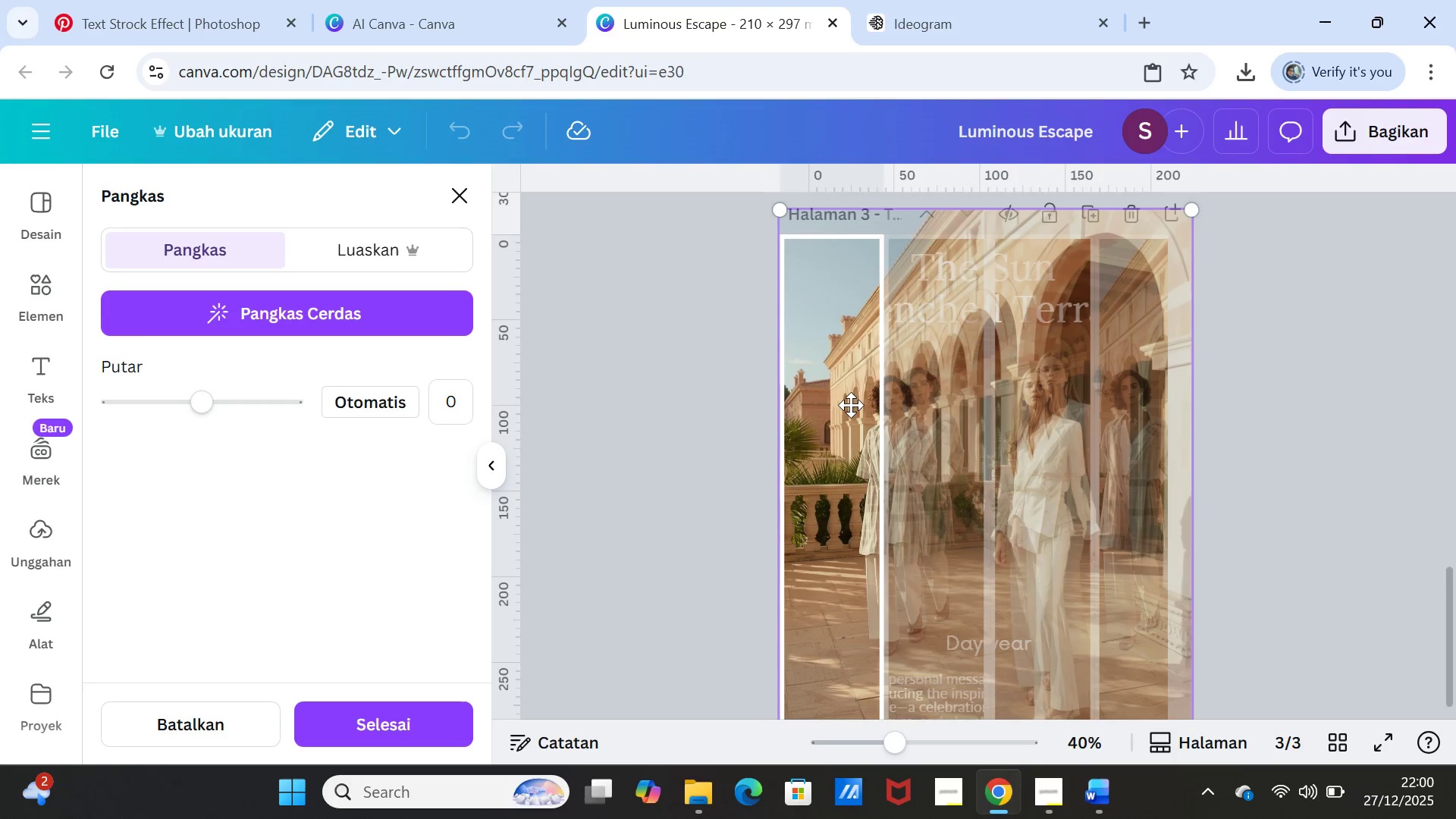 
scroll: coordinate [851, 405], scroll_direction: up, amount: 1.0
 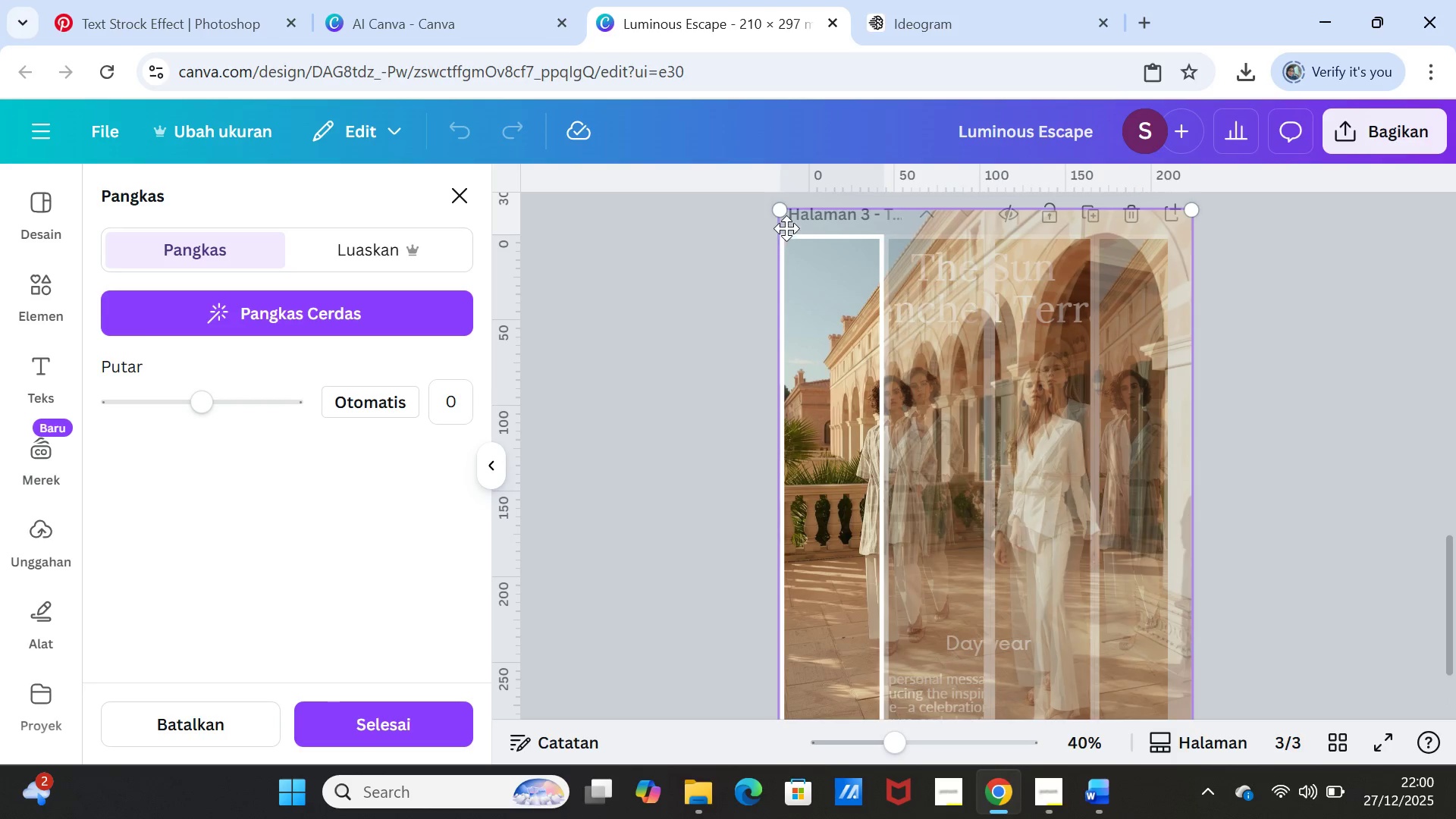 
left_click_drag(start_coordinate=[783, 215], to_coordinate=[775, 192])
 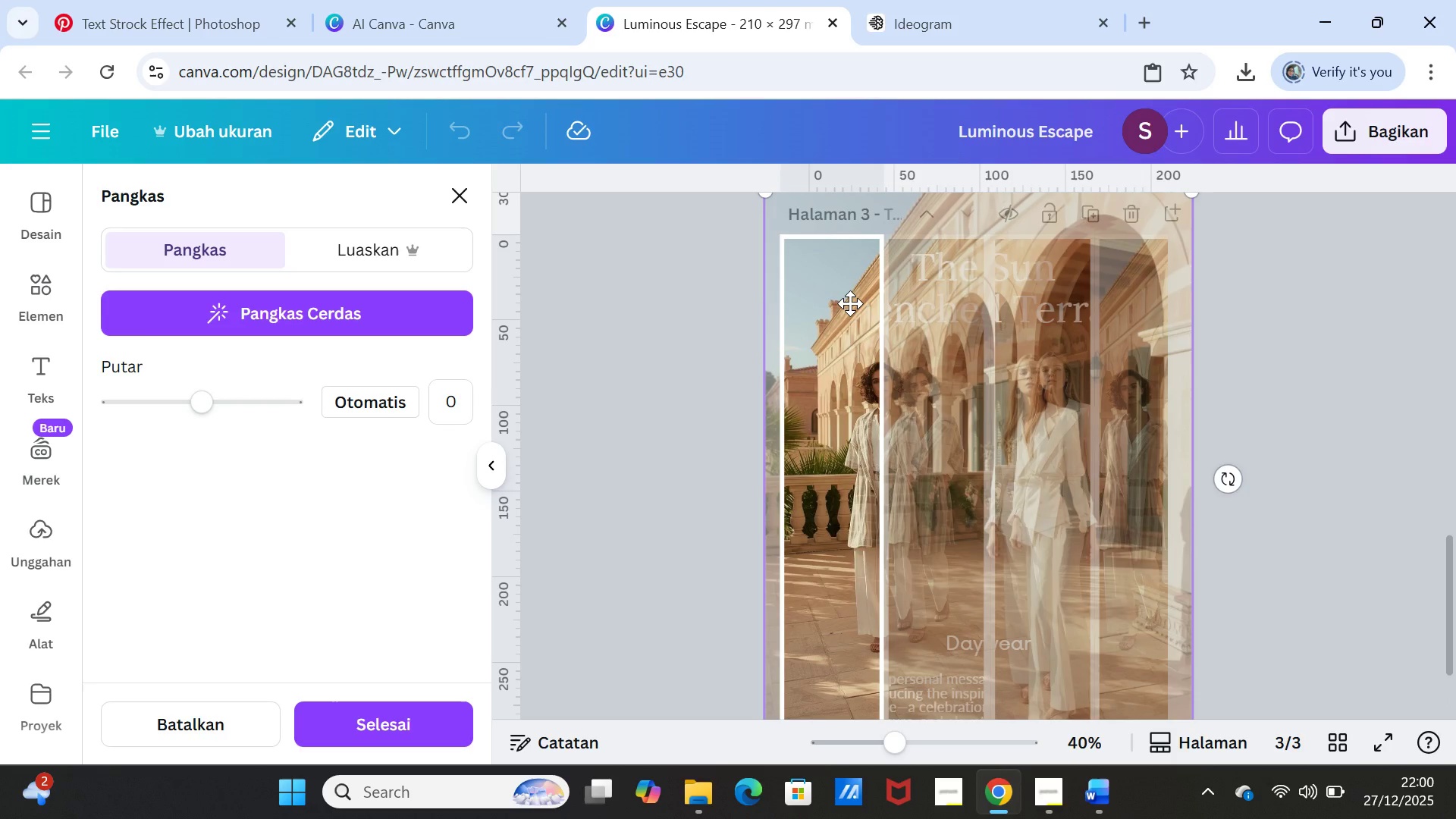 
left_click_drag(start_coordinate=[850, 303], to_coordinate=[887, 304])
 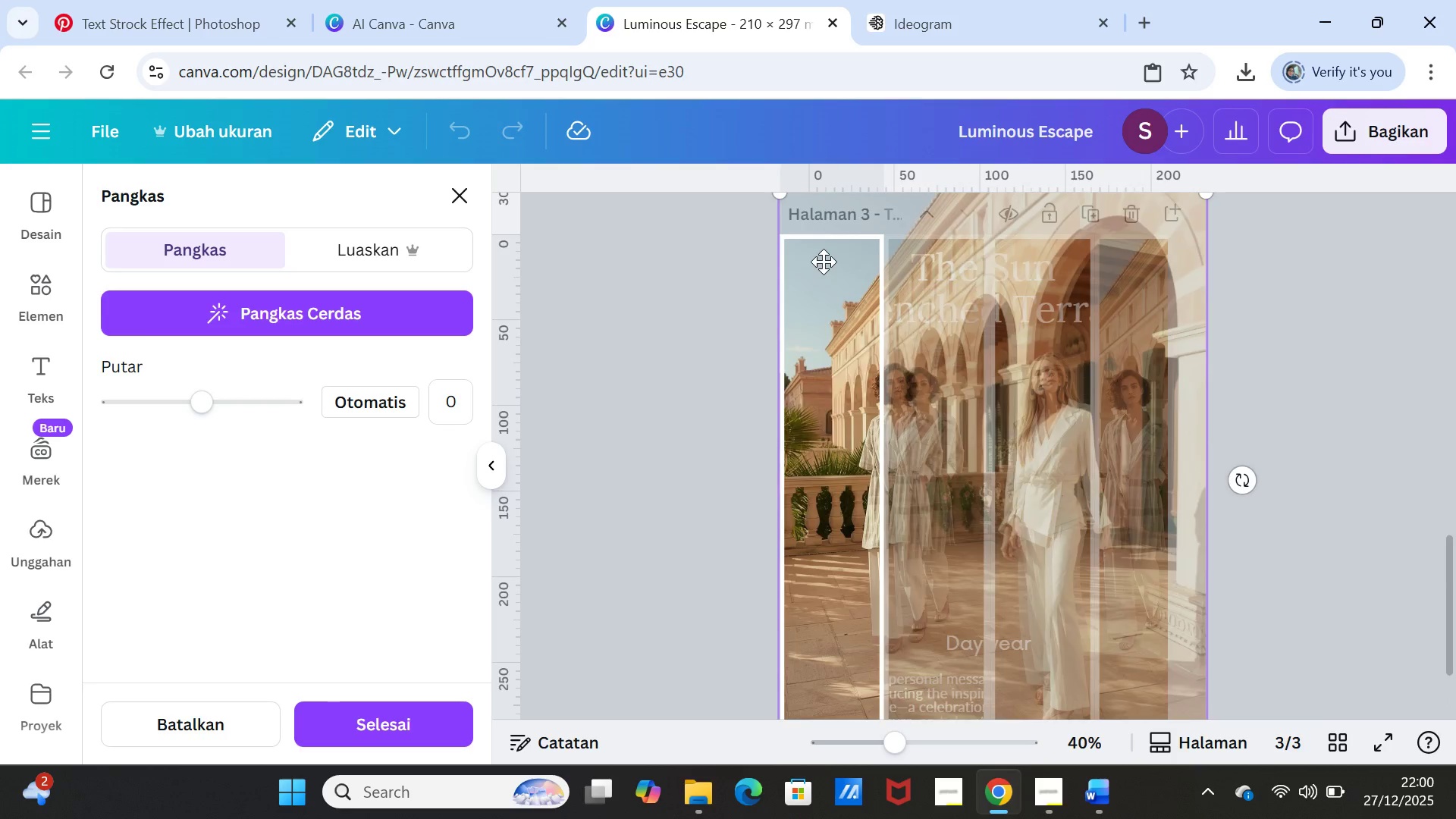 
scroll: coordinate [824, 262], scroll_direction: up, amount: 1.0
 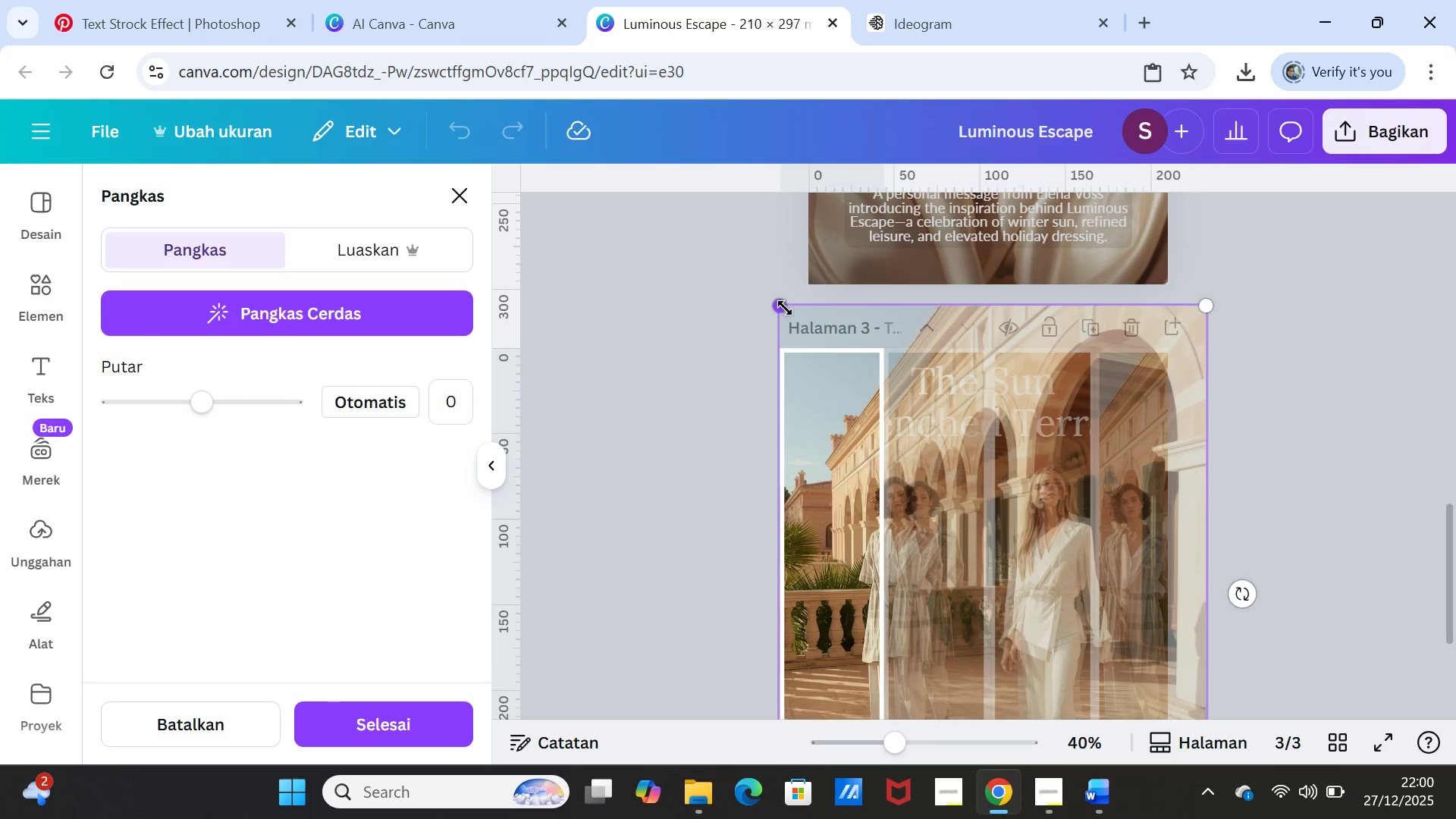 
left_click_drag(start_coordinate=[783, 308], to_coordinate=[767, 283])
 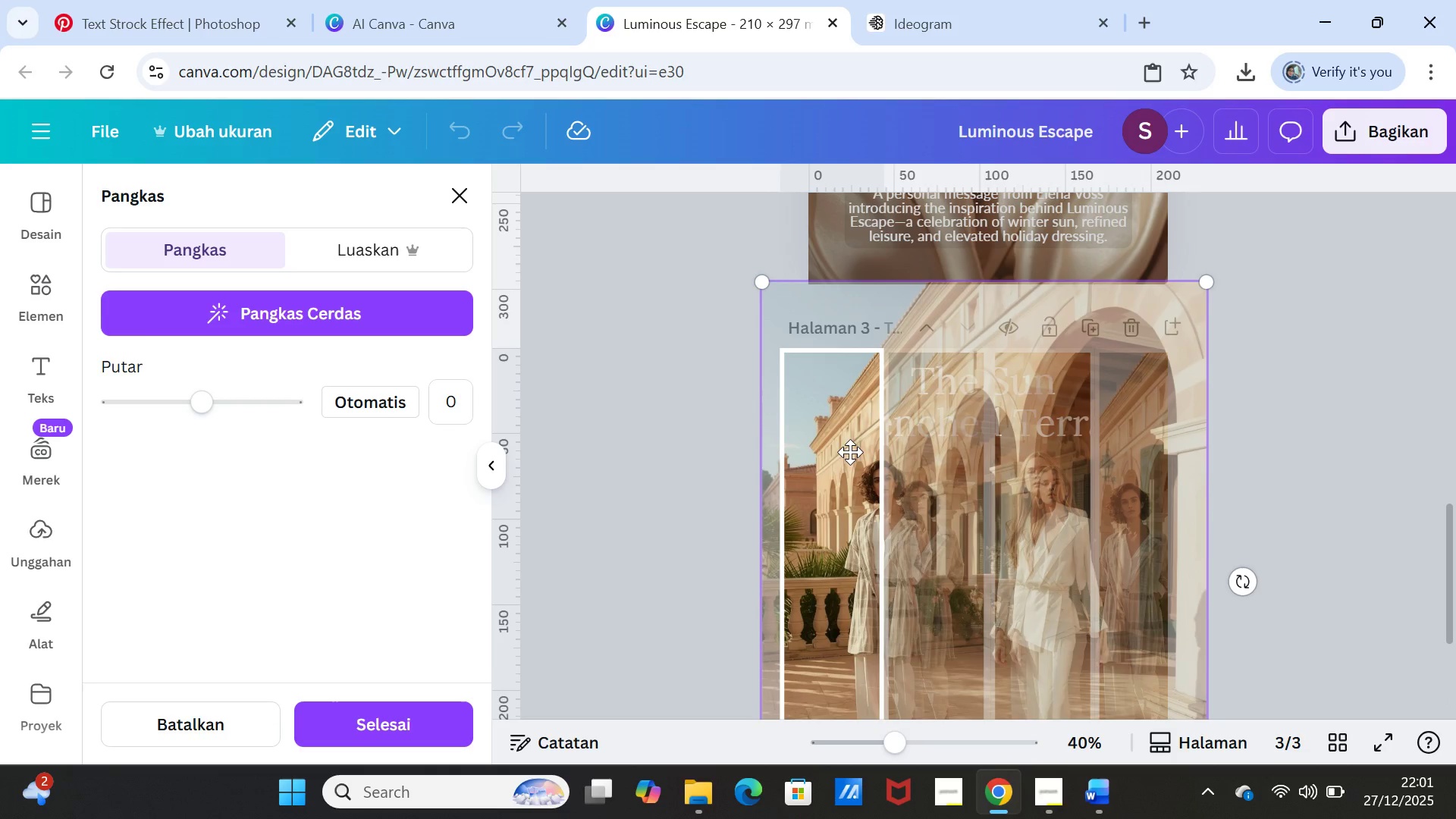 
left_click_drag(start_coordinate=[850, 452], to_coordinate=[883, 454])
 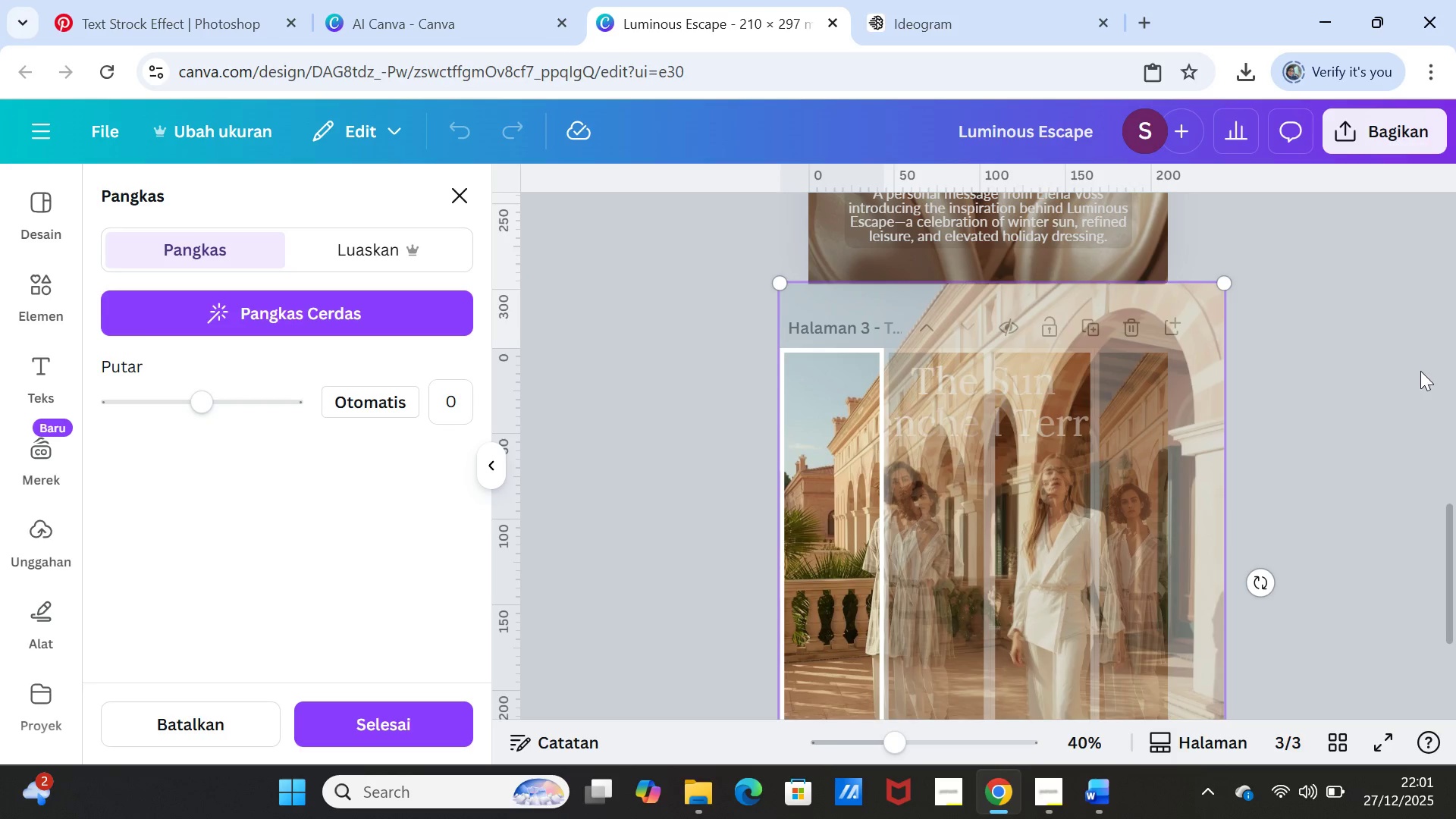 
scroll: coordinate [1399, 381], scroll_direction: down, amount: 2.0
 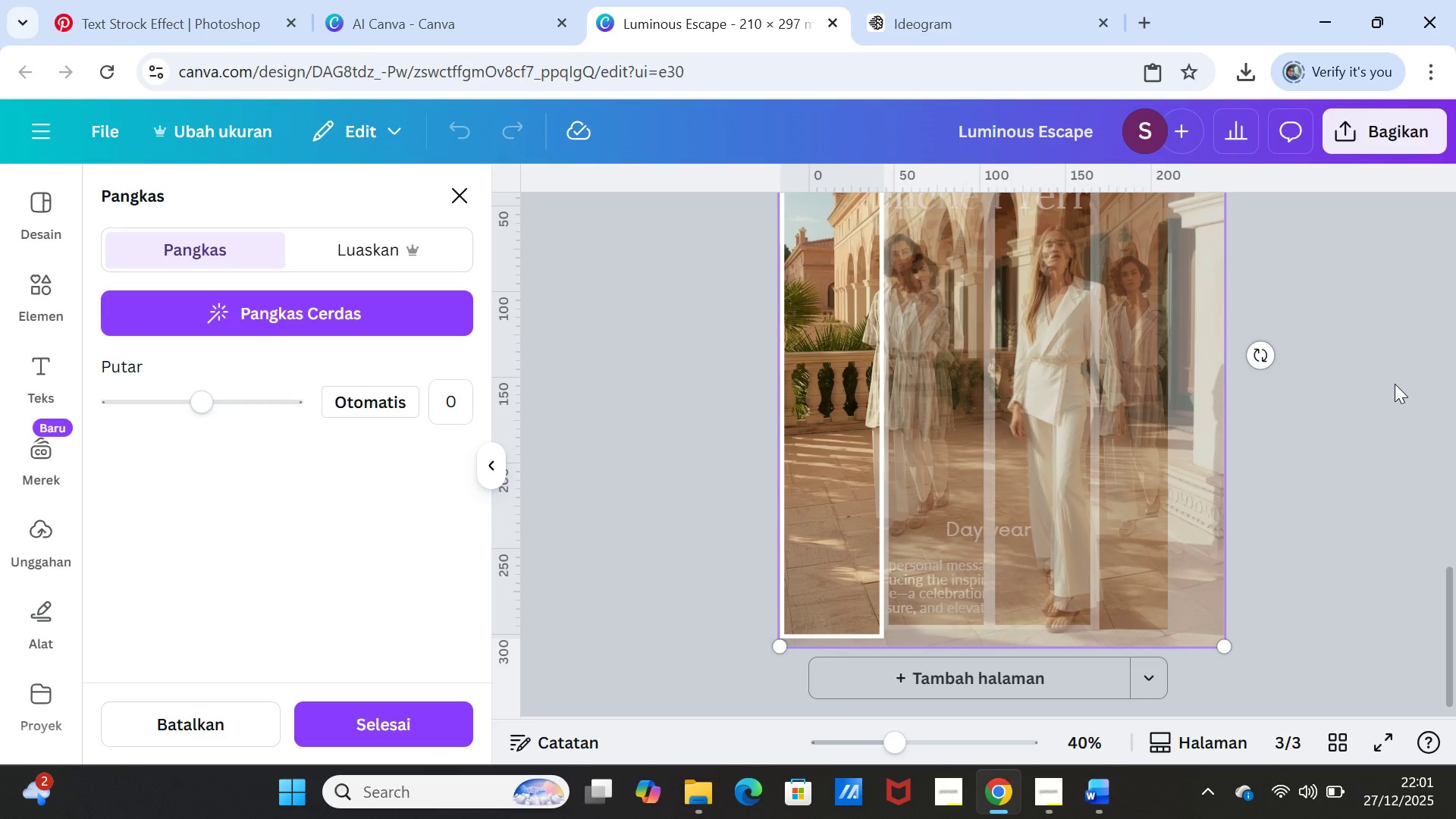 
left_click([1395, 384])
 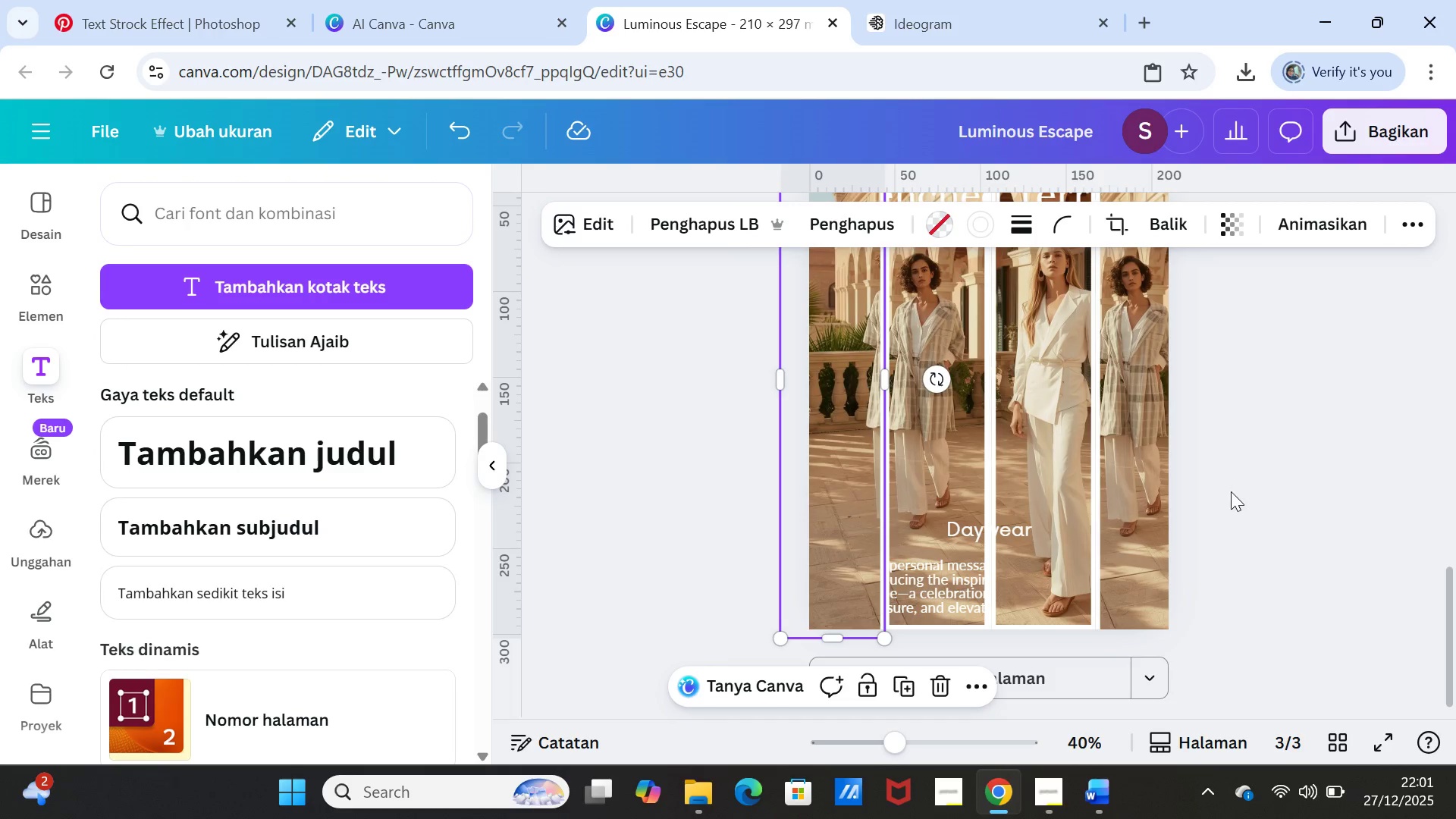 
left_click([1338, 504])
 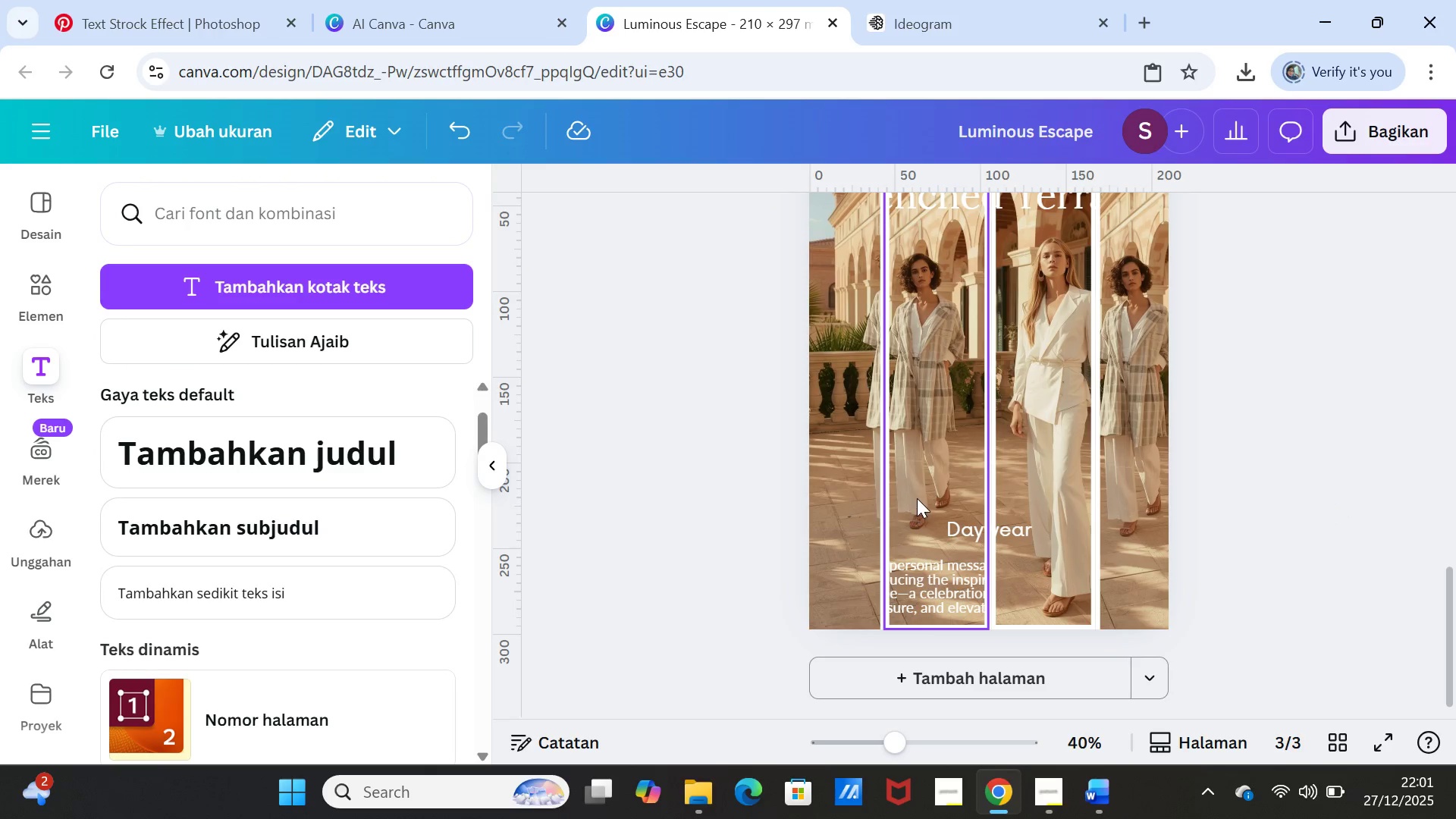 
double_click([920, 480])
 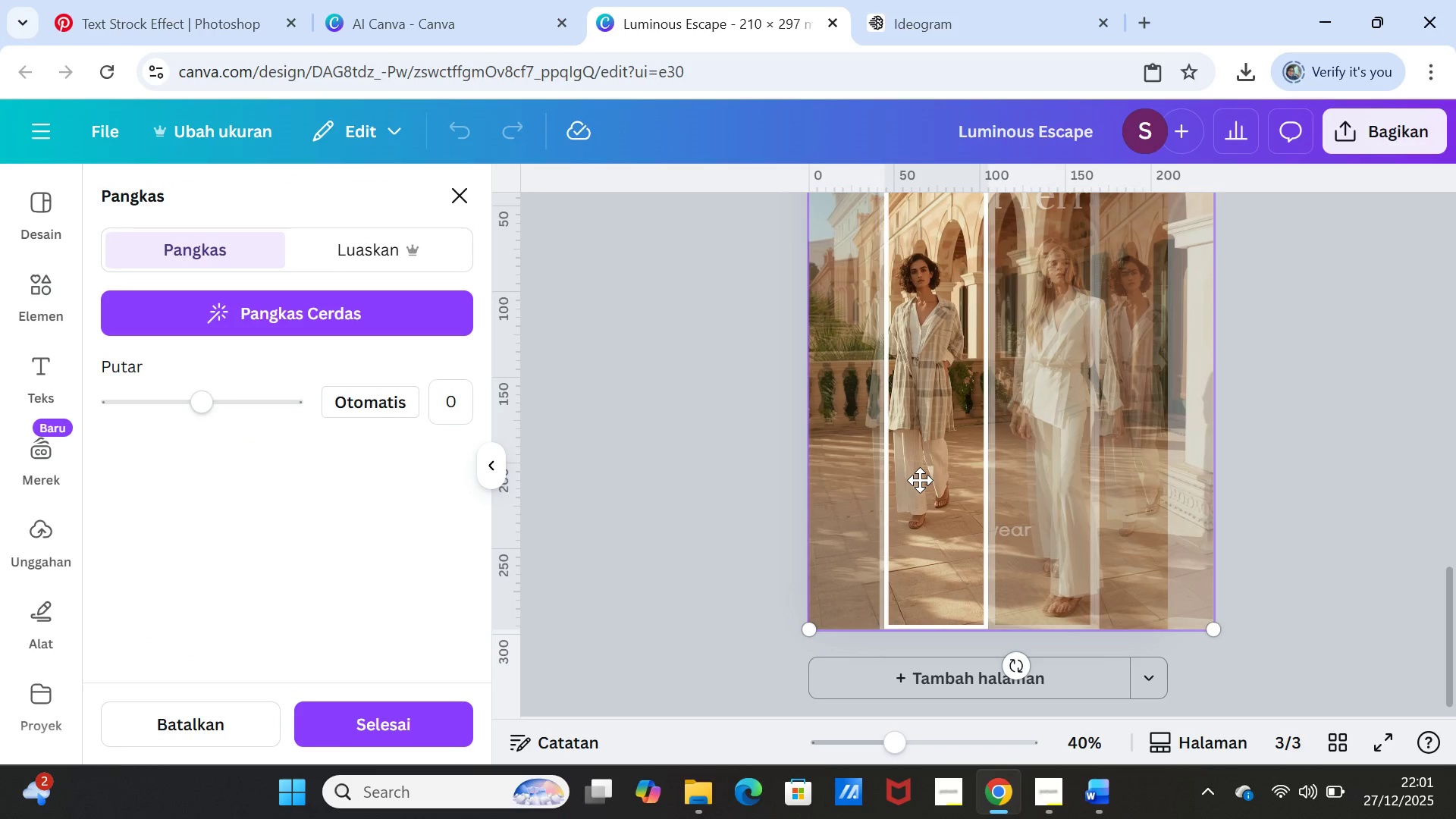 
triple_click([920, 480])
 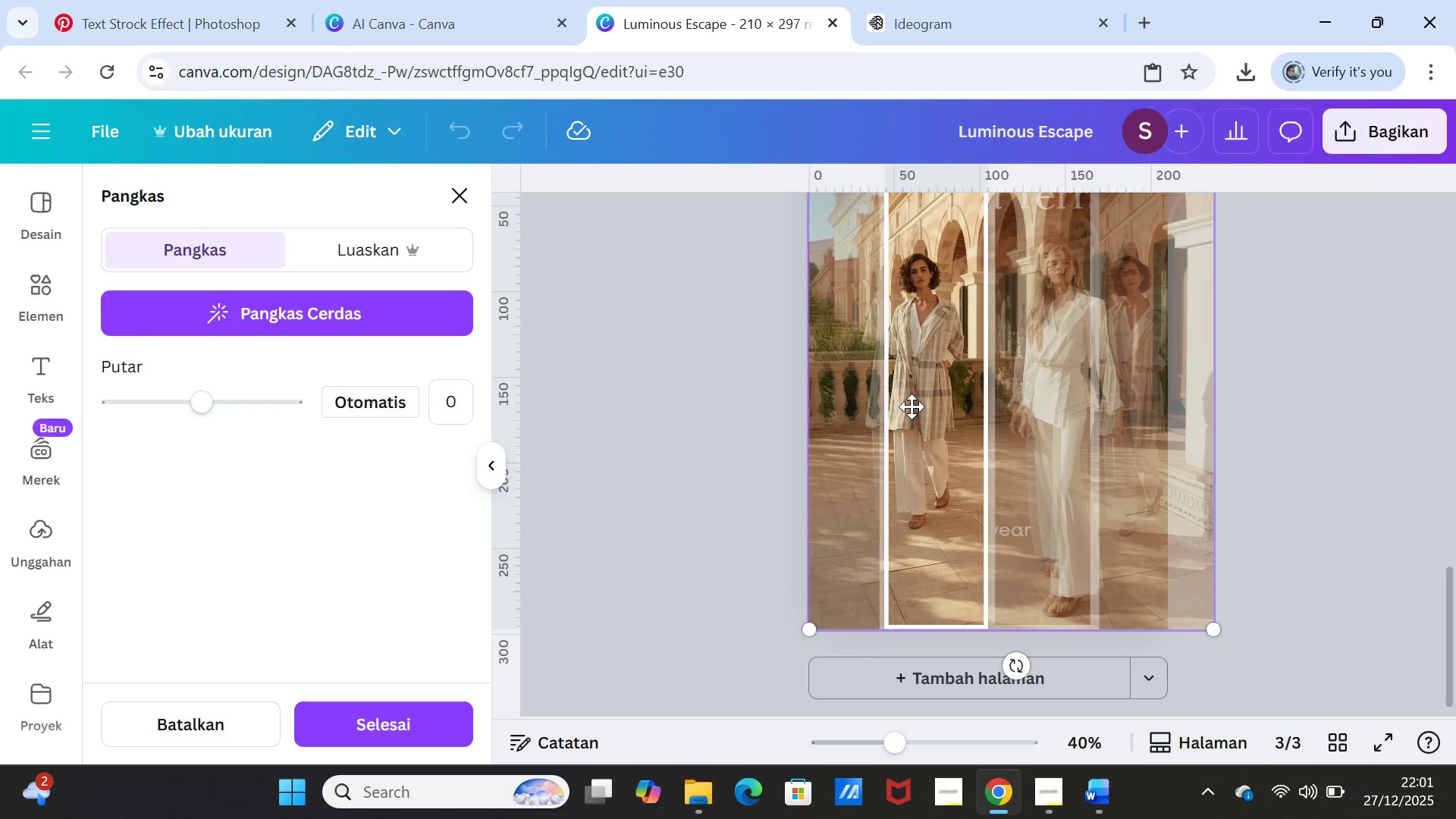 
left_click([912, 406])
 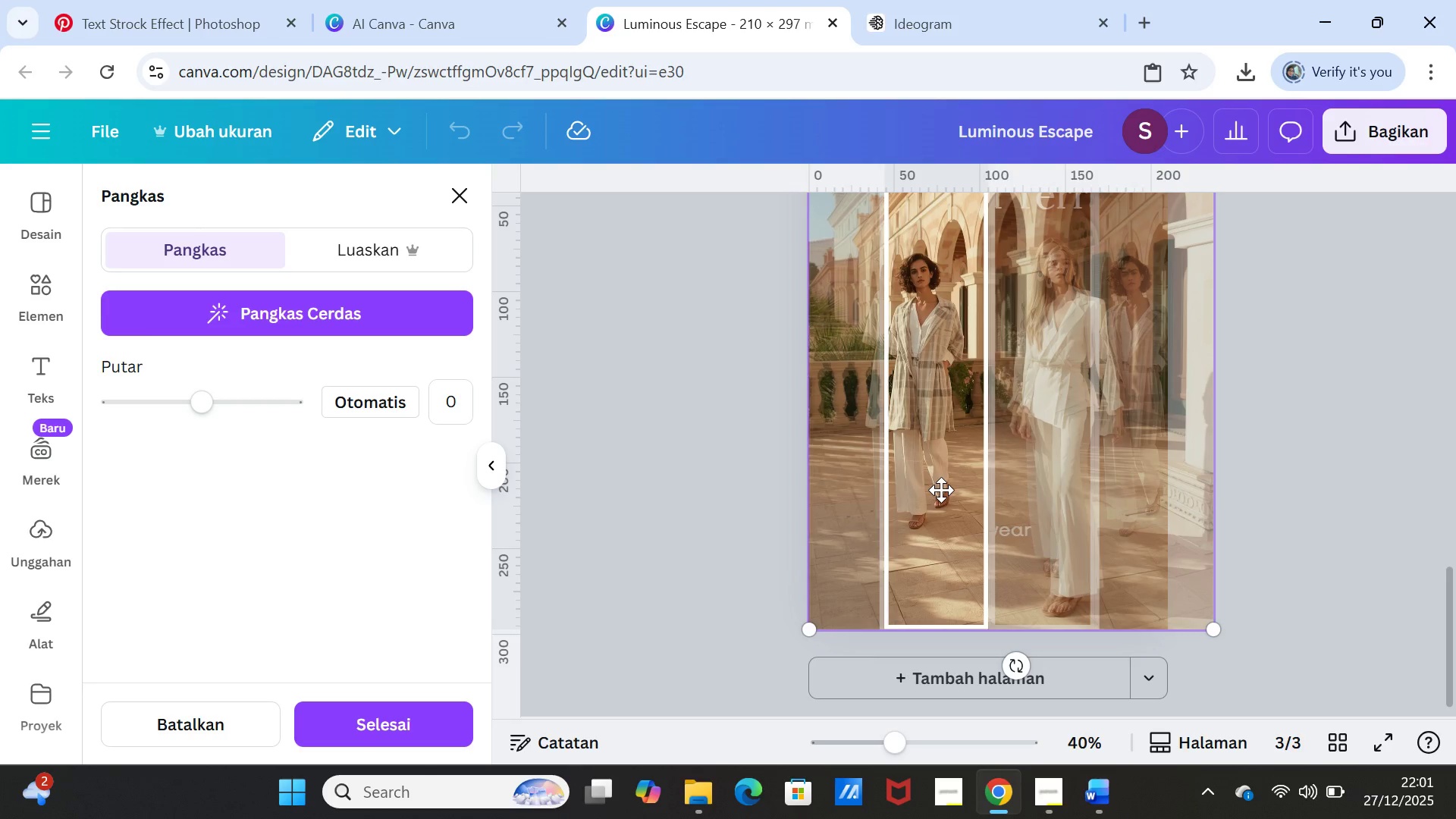 
left_click_drag(start_coordinate=[941, 490], to_coordinate=[930, 487])
 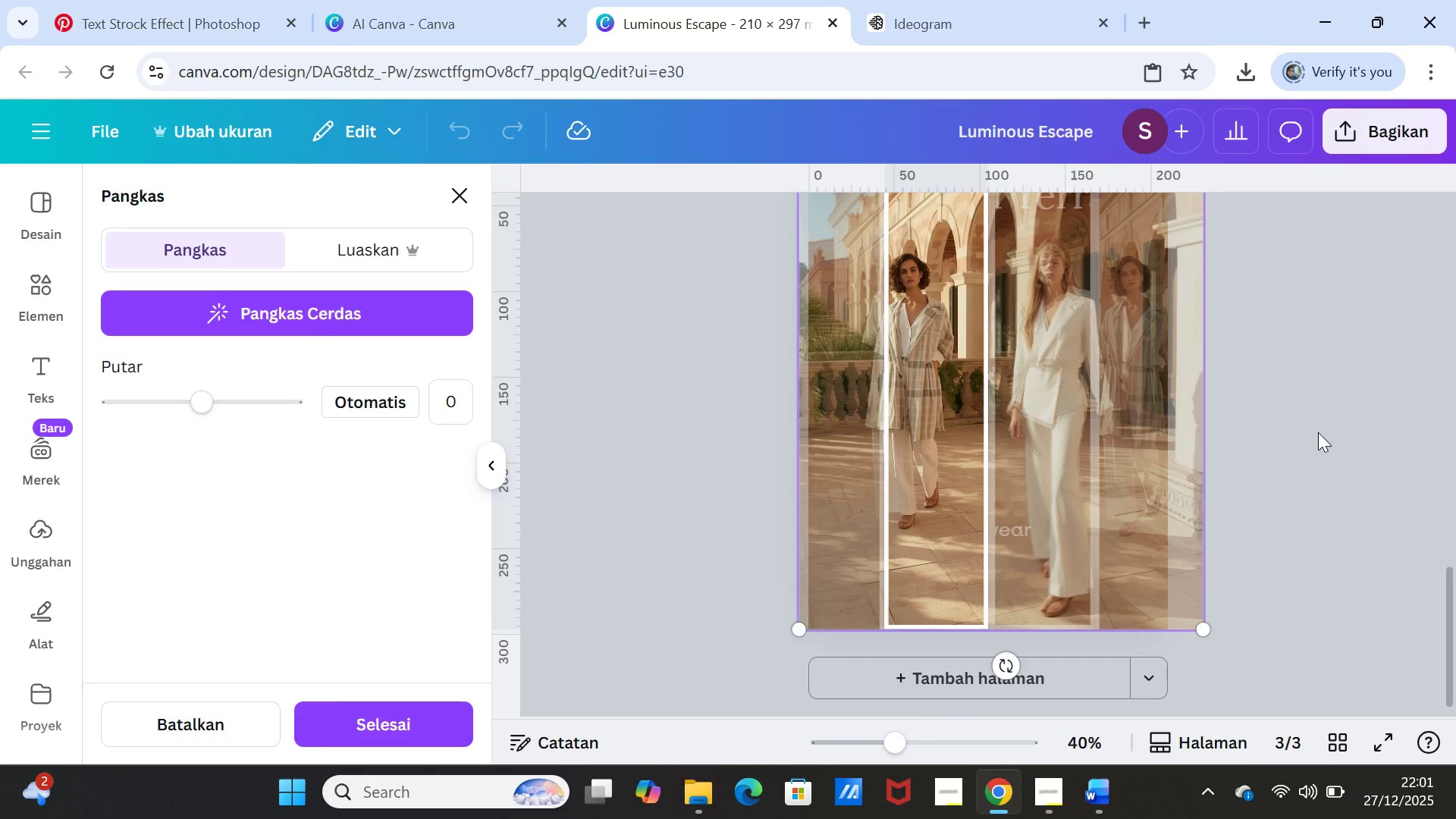 
left_click([1318, 432])
 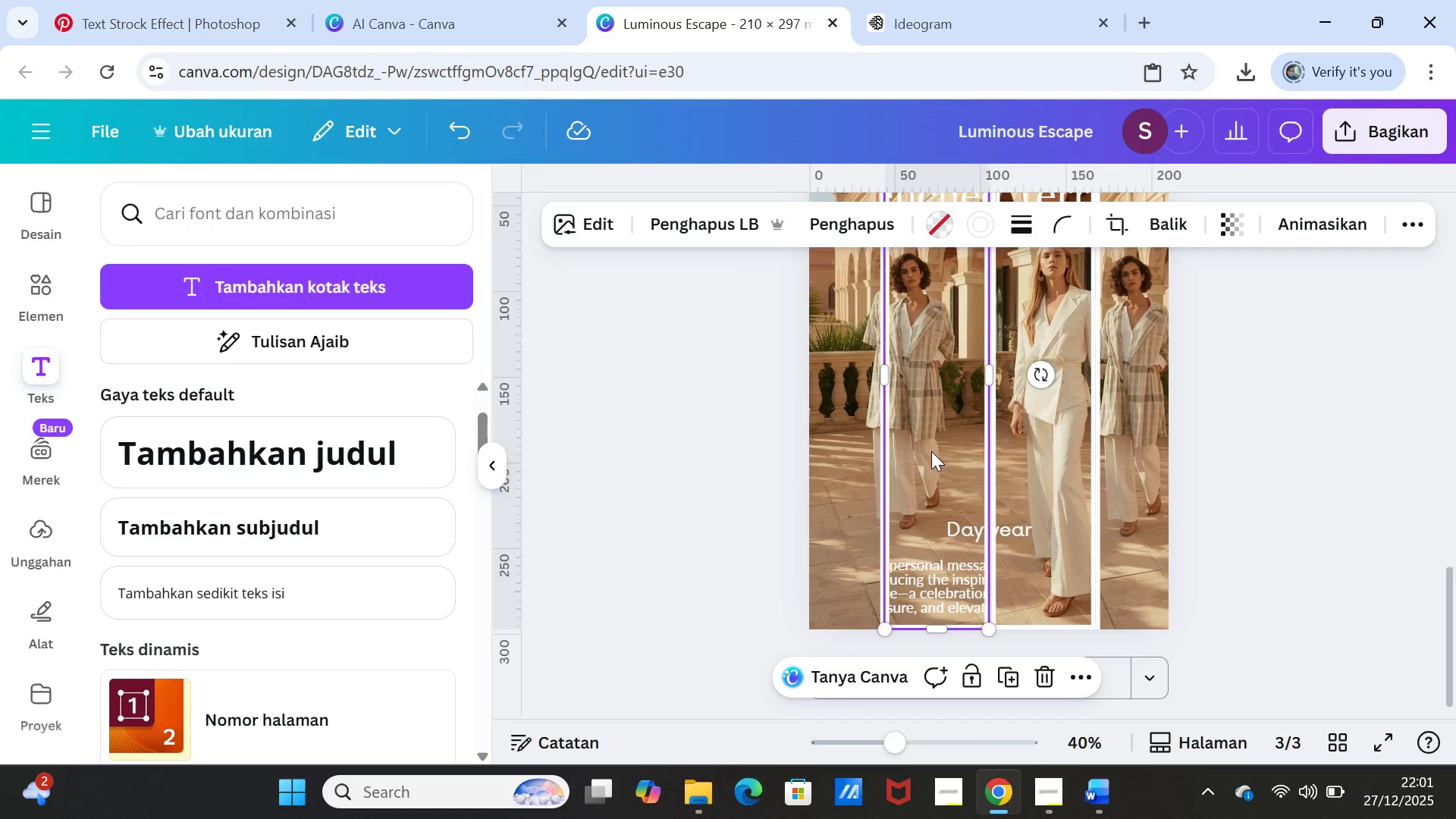 
double_click([931, 451])
 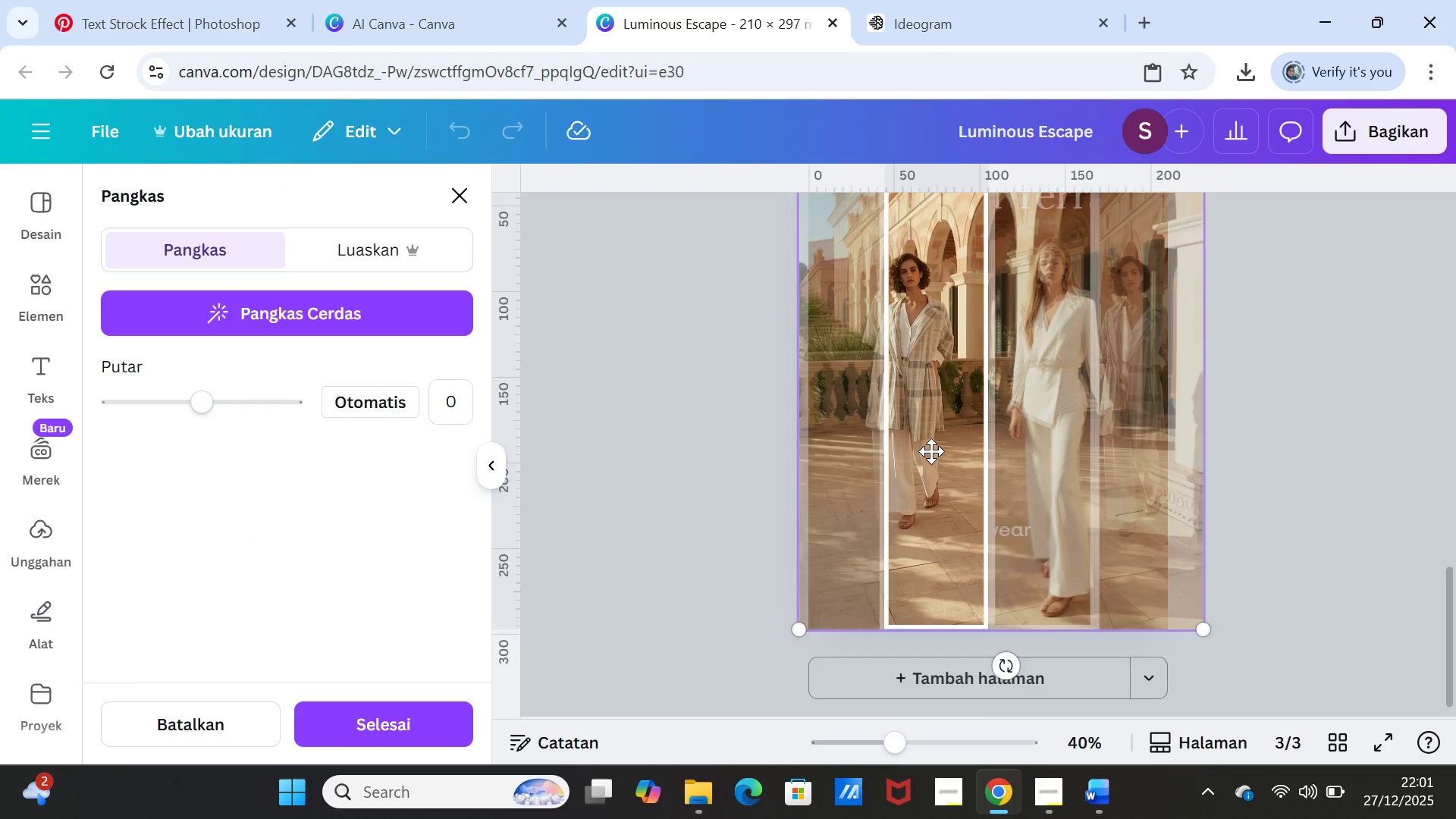 
scroll: coordinate [931, 451], scroll_direction: up, amount: 1.0
 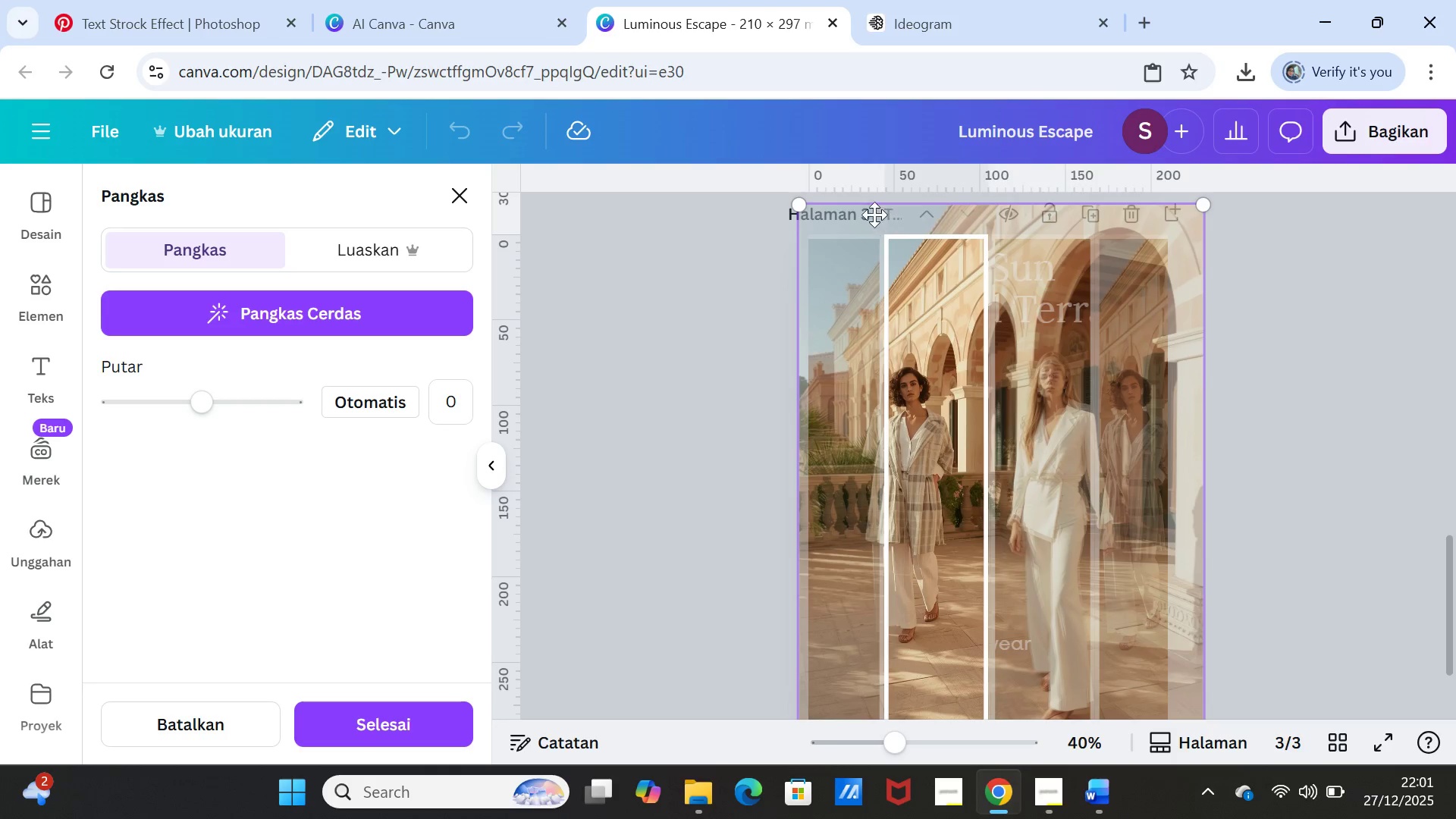 
left_click_drag(start_coordinate=[800, 198], to_coordinate=[789, 183])
 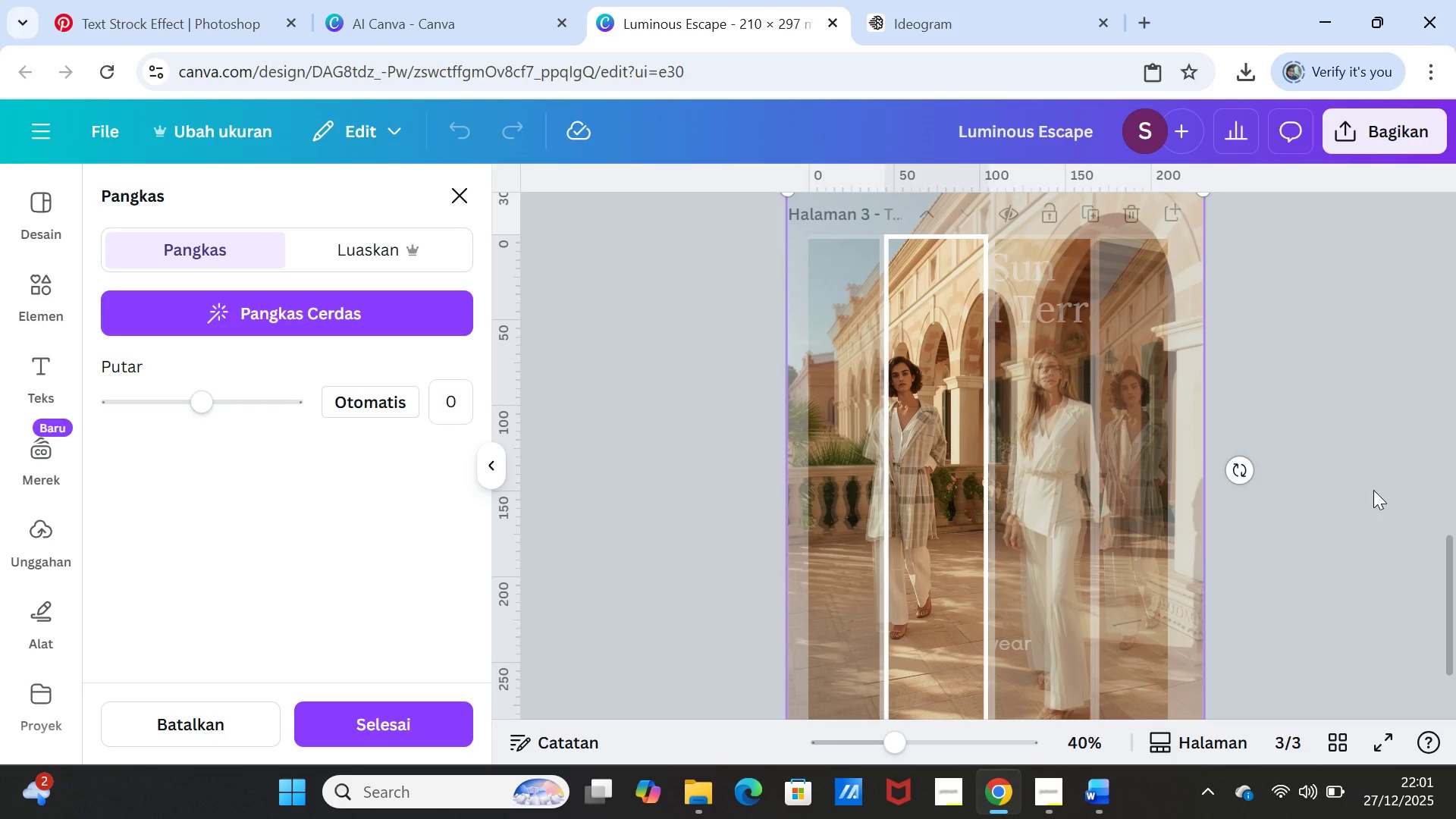 
left_click([1373, 490])
 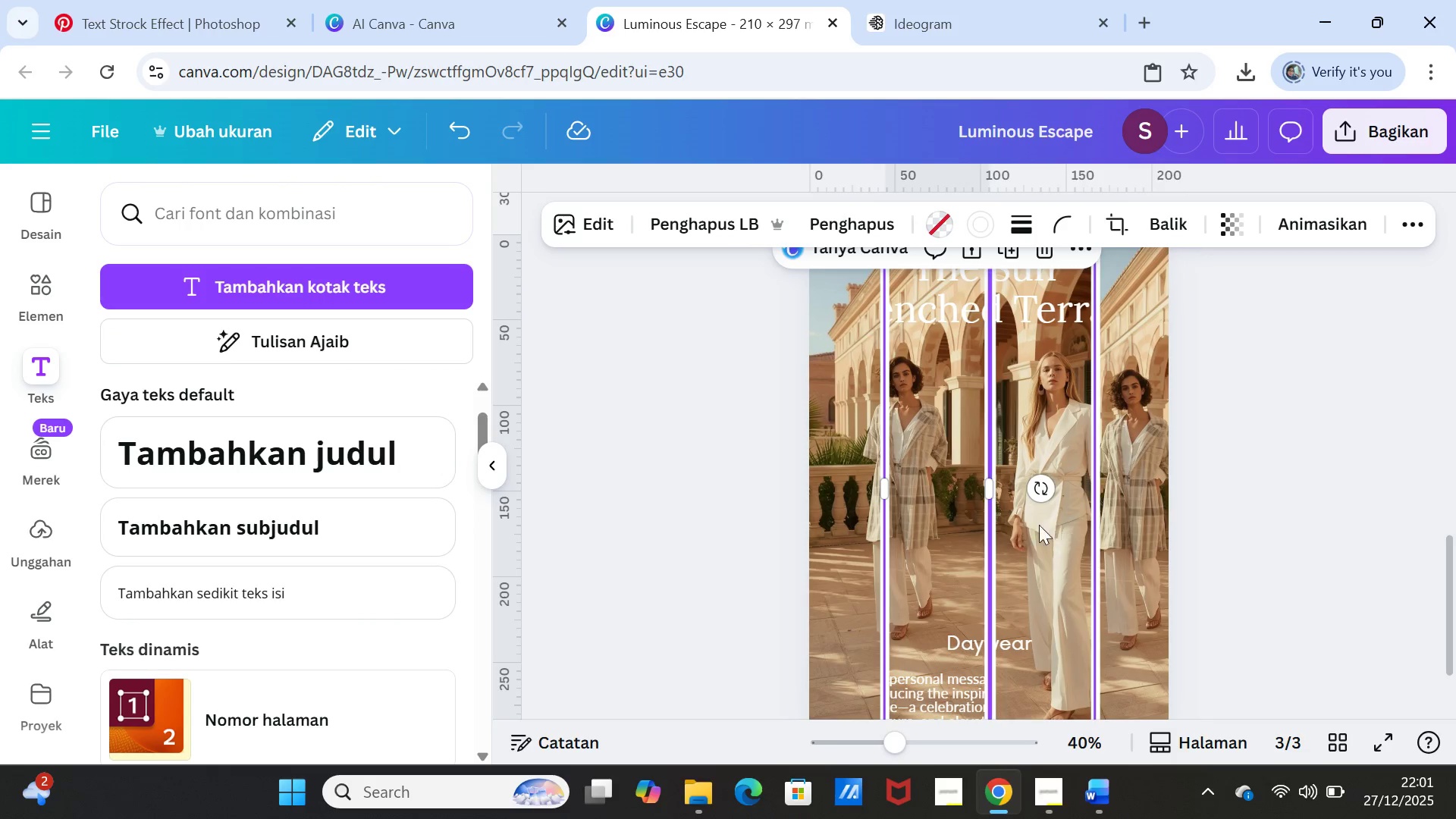 
double_click([942, 515])
 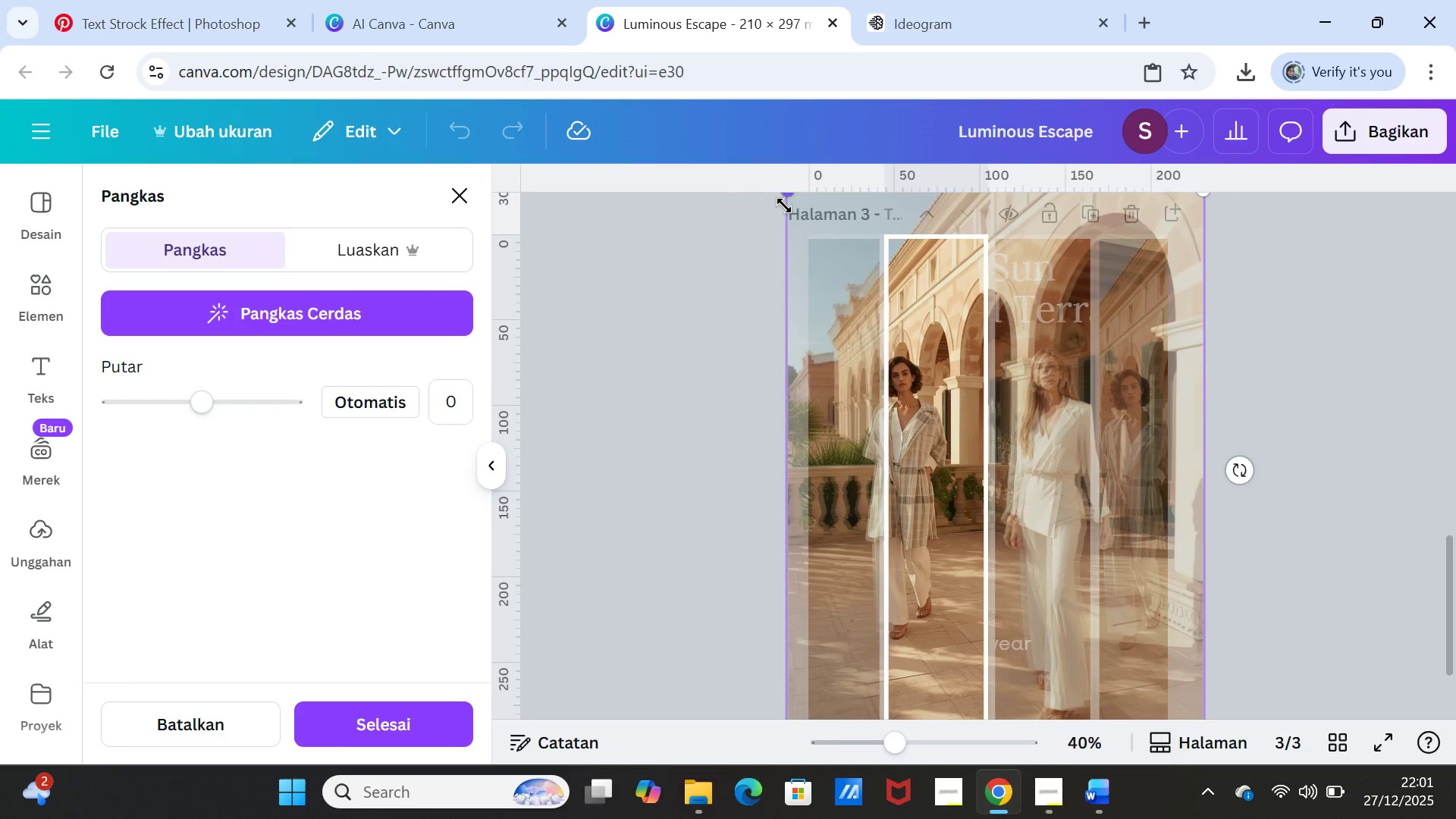 
left_click_drag(start_coordinate=[788, 196], to_coordinate=[787, 185])
 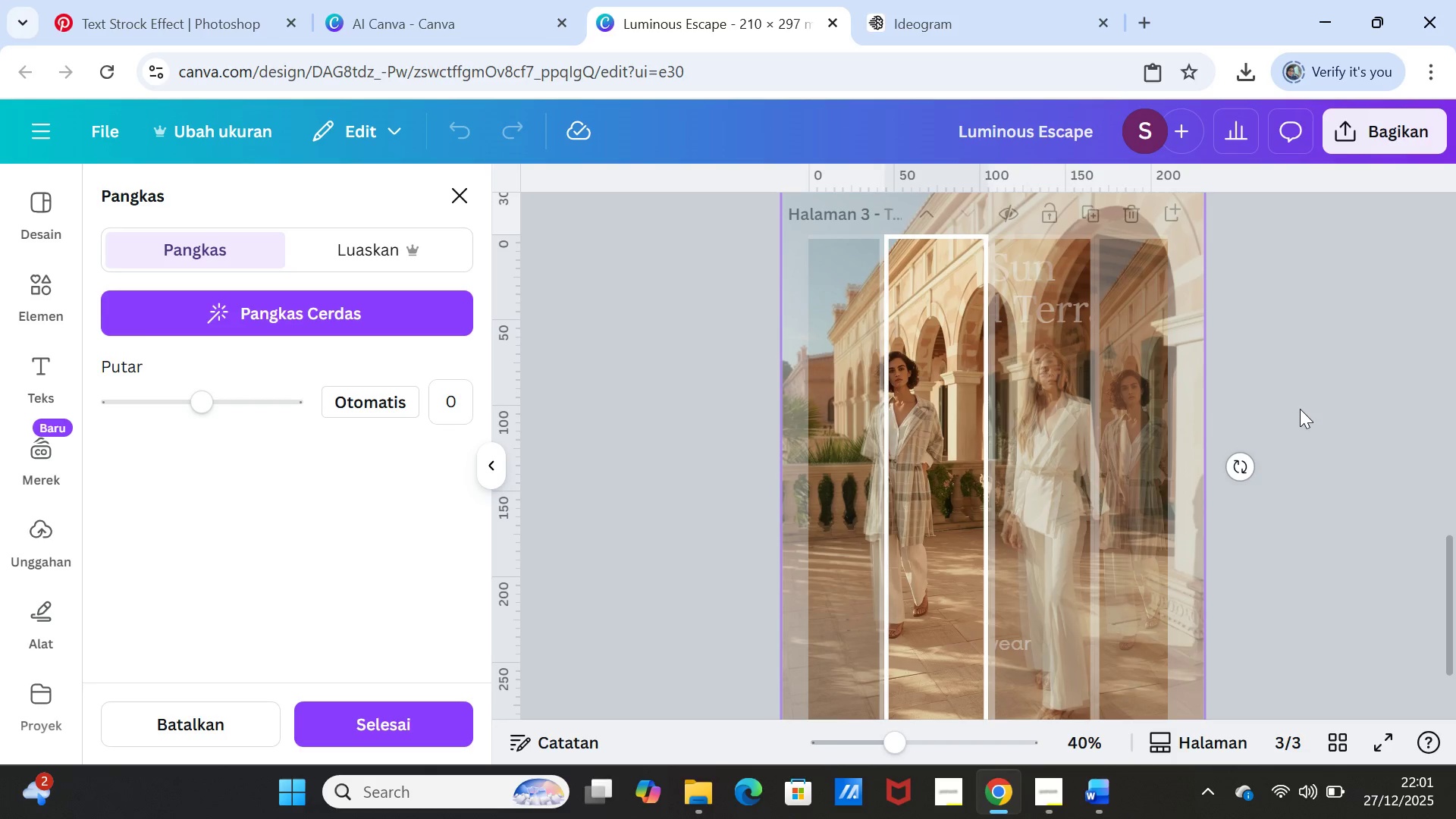 
left_click([1300, 409])
 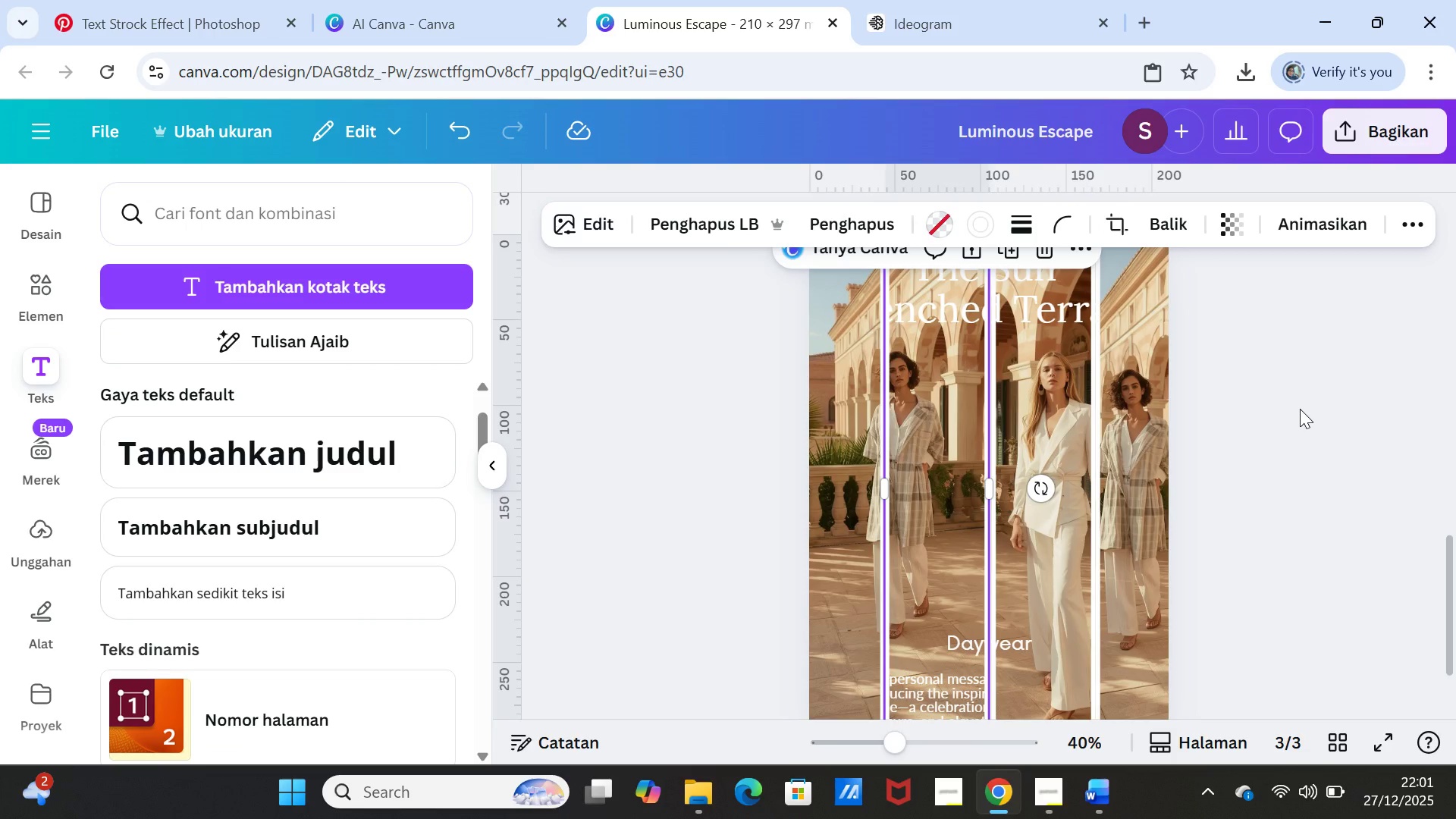 
left_click([1300, 409])
 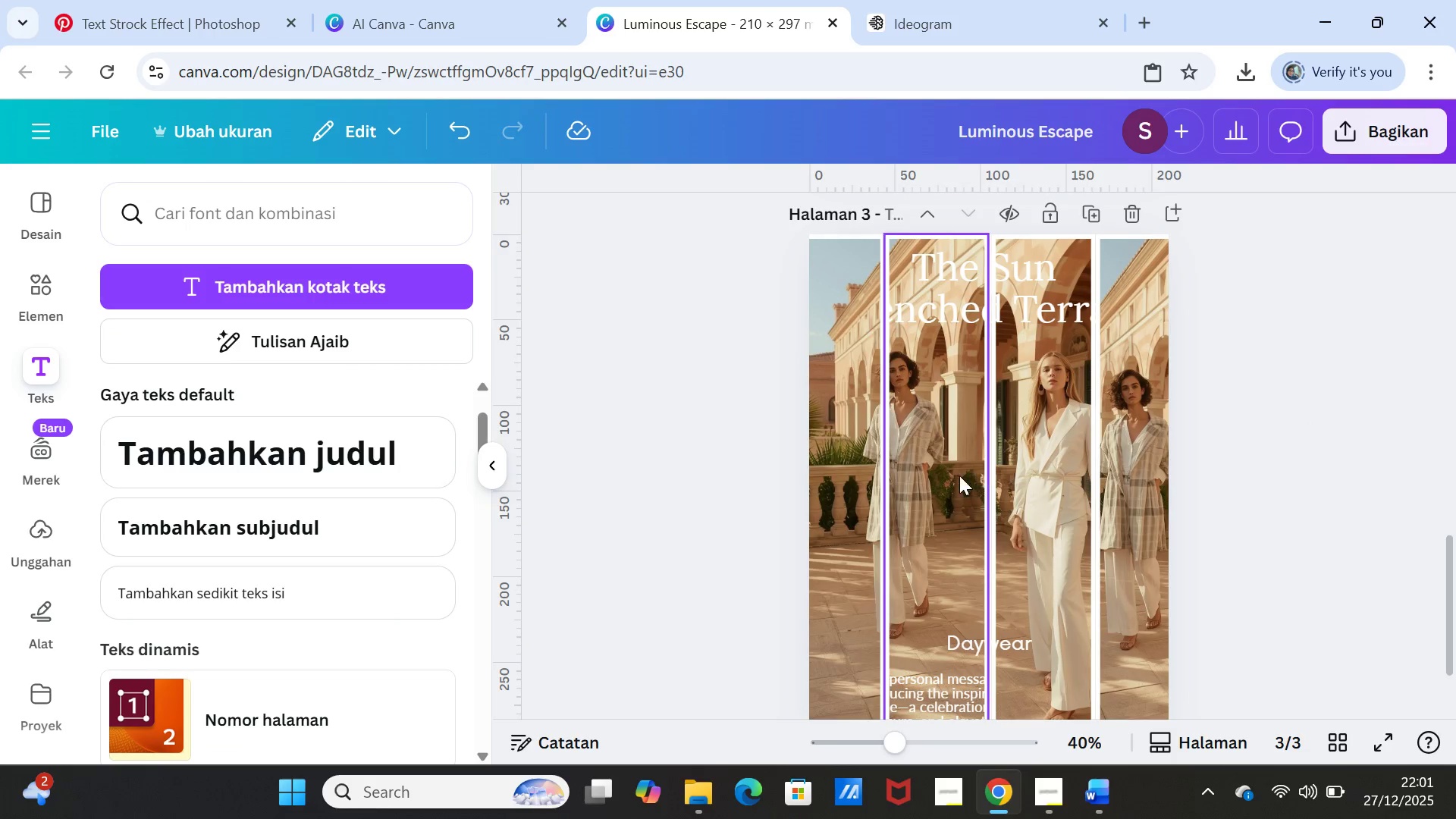 
double_click([957, 475])
 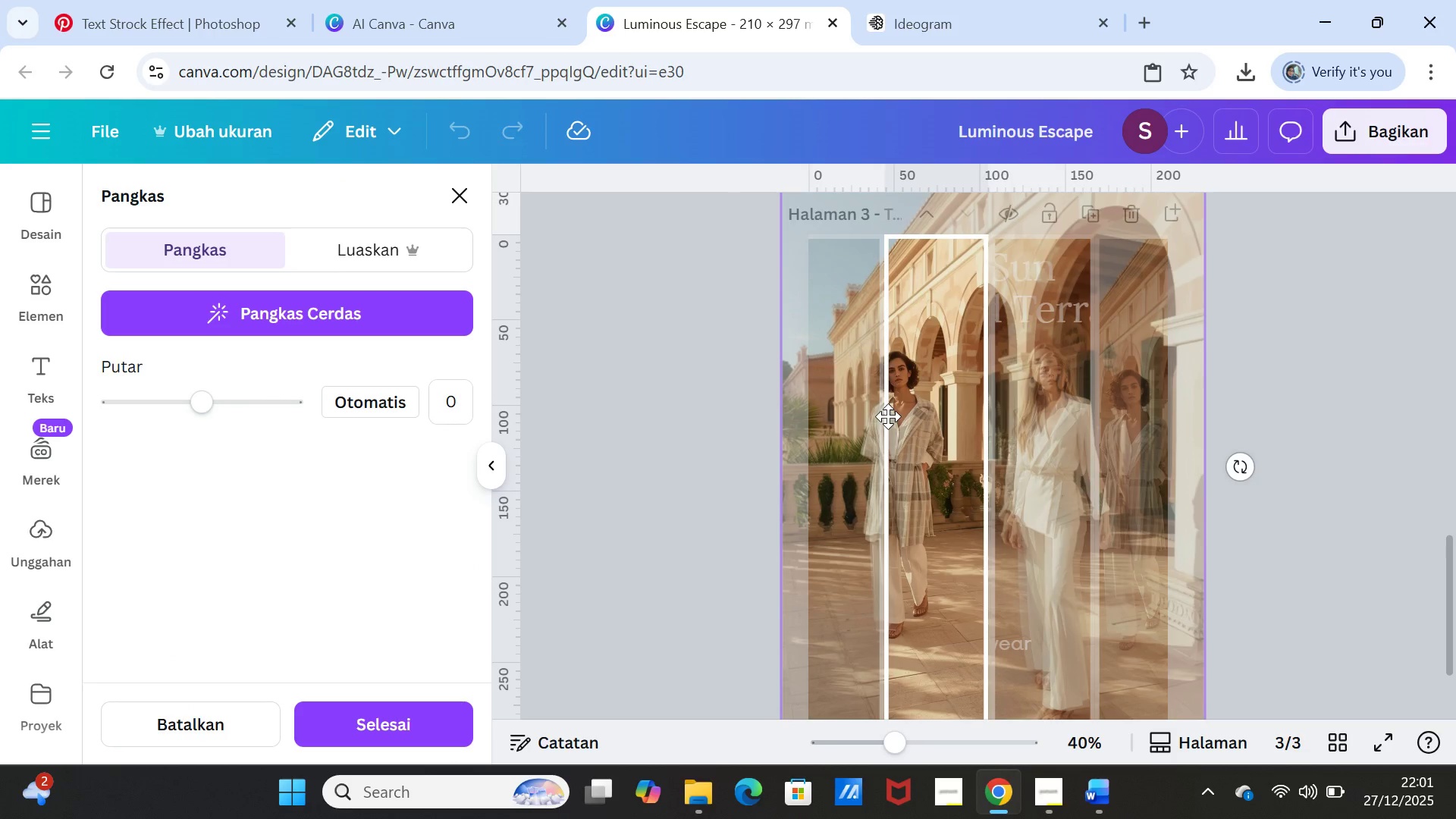 
scroll: coordinate [887, 417], scroll_direction: up, amount: 1.0
 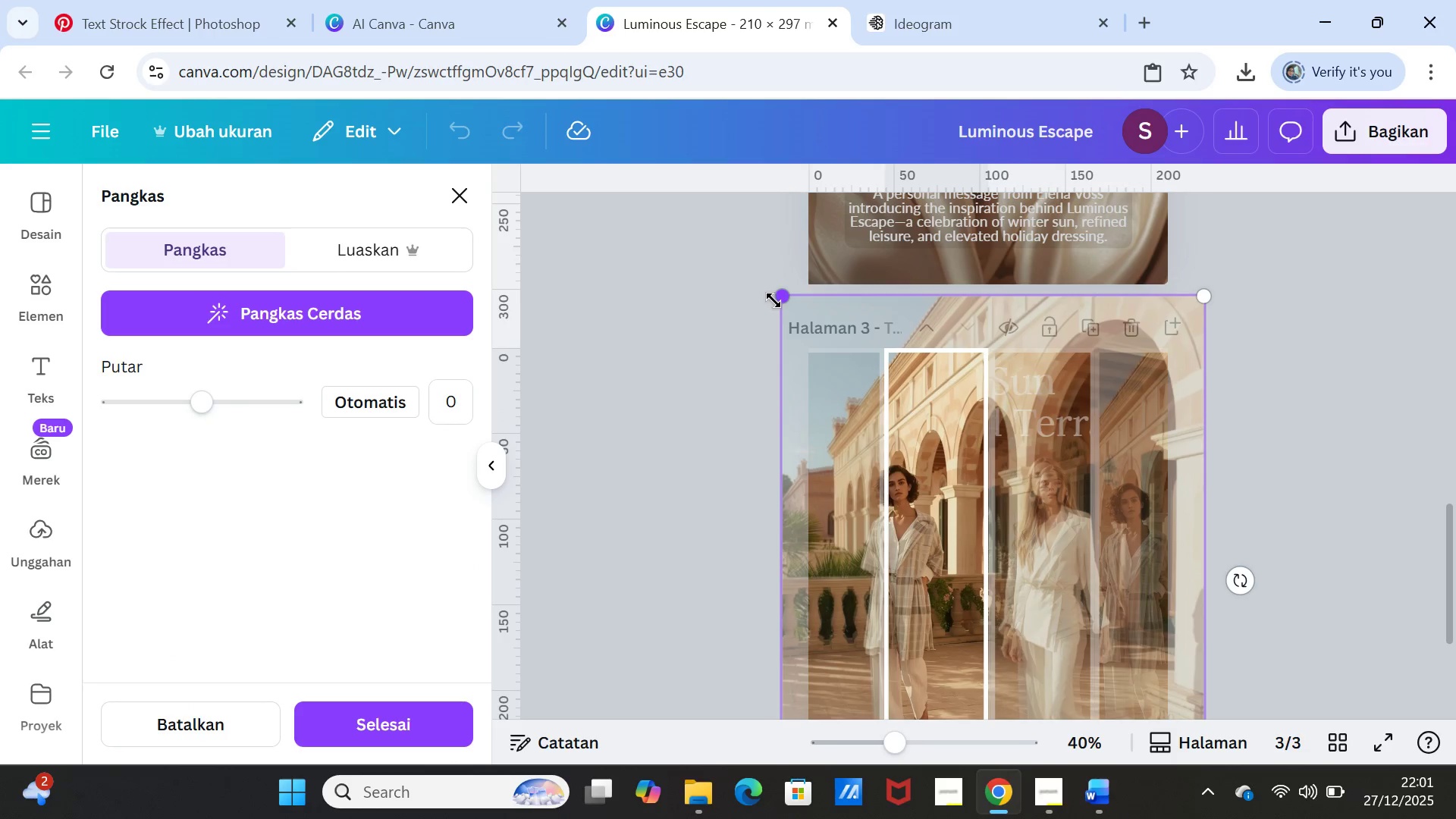 
left_click_drag(start_coordinate=[775, 298], to_coordinate=[770, 287])
 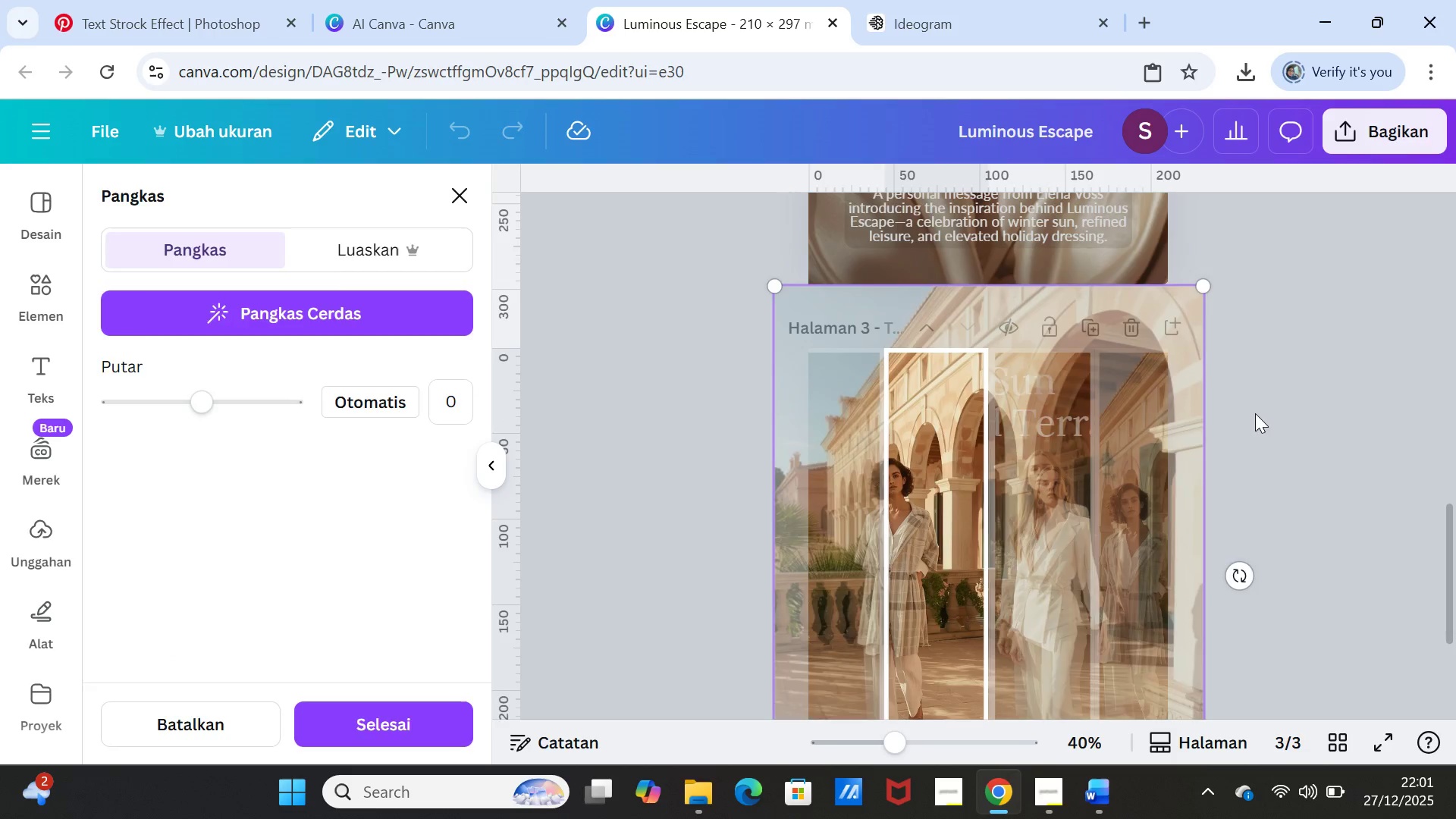 
left_click([1255, 413])
 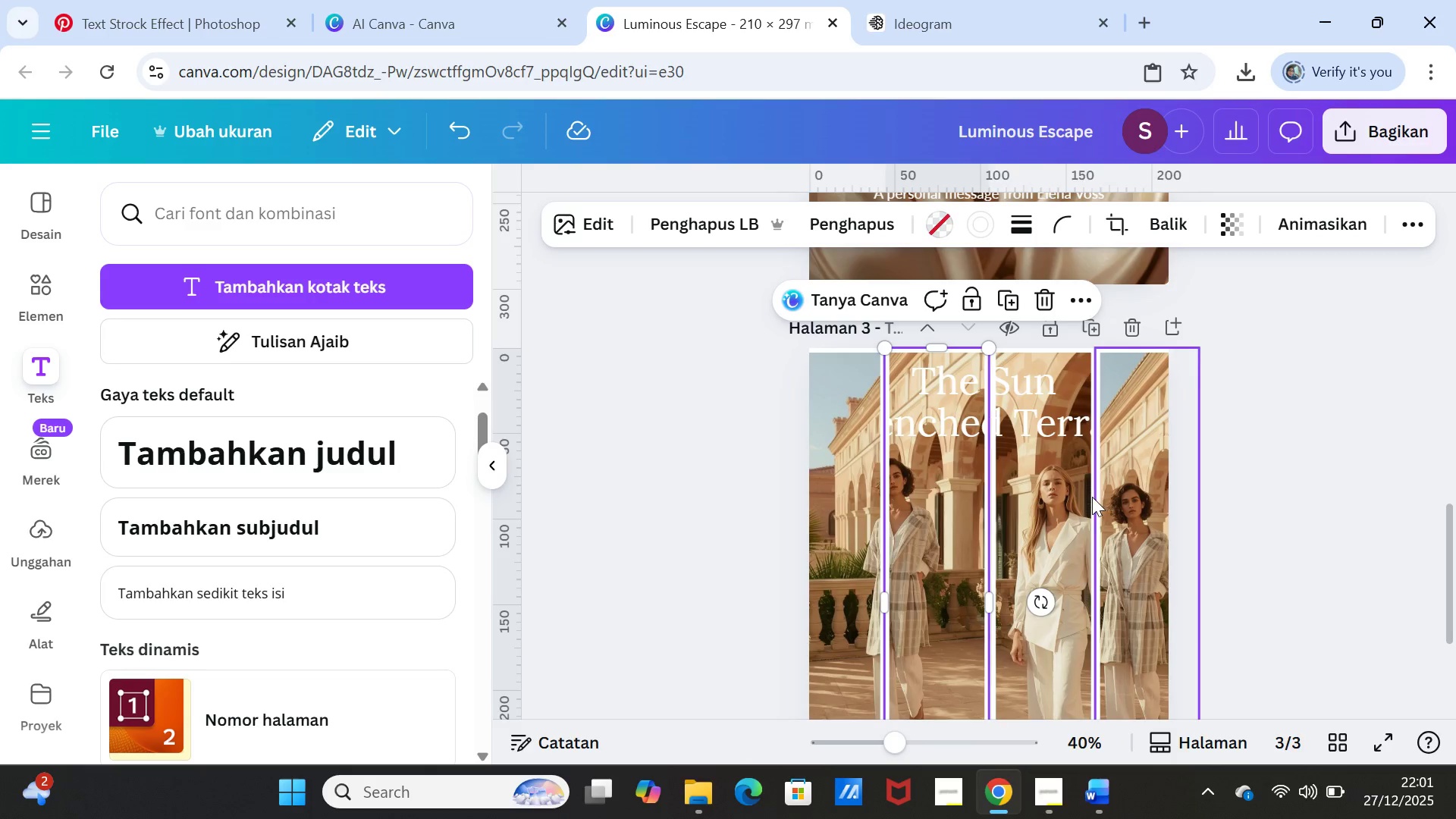 
left_click_drag(start_coordinate=[1100, 503], to_coordinate=[1106, 504])
 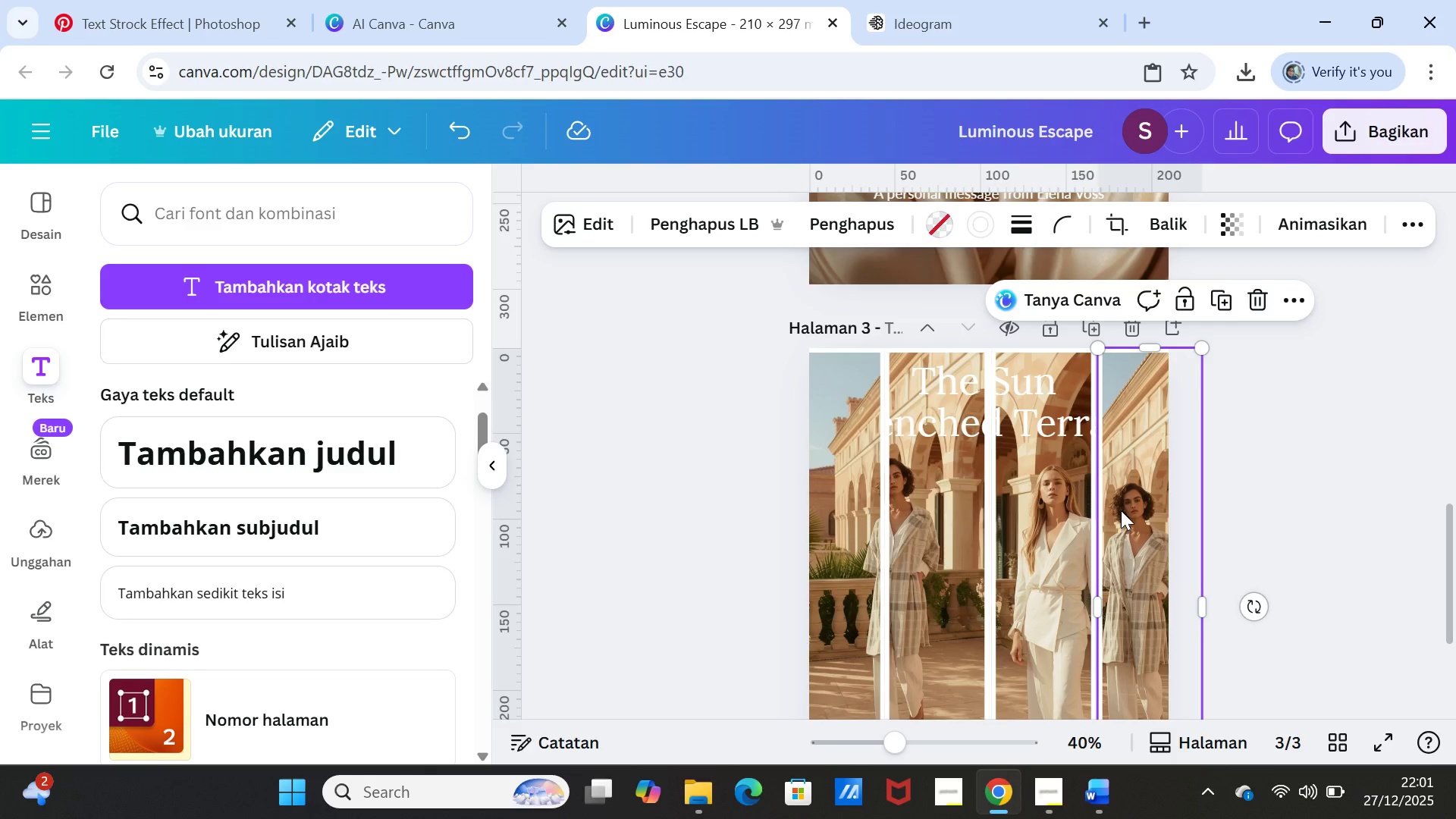 
key(Delete)
 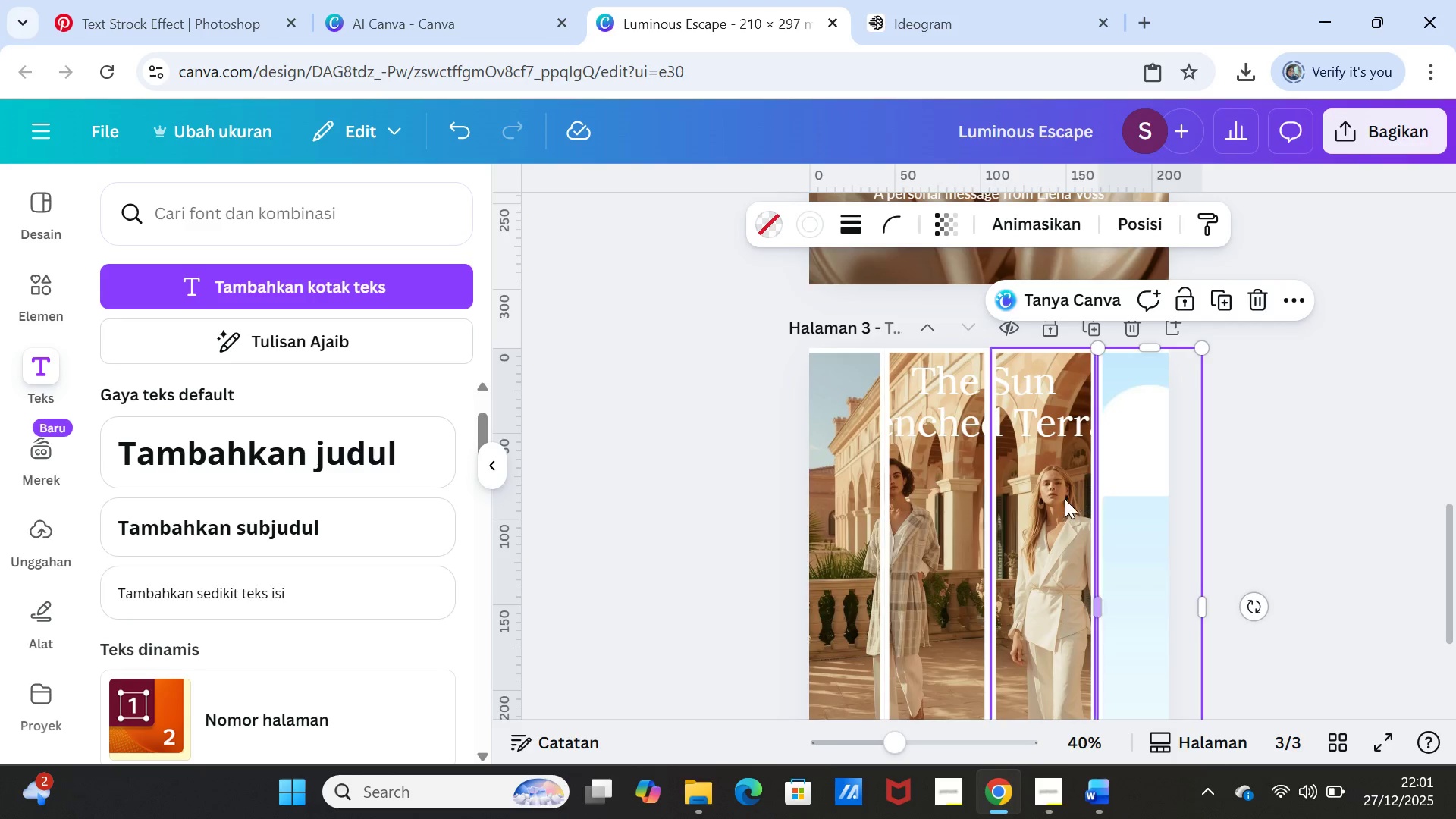 
left_click([1065, 499])
 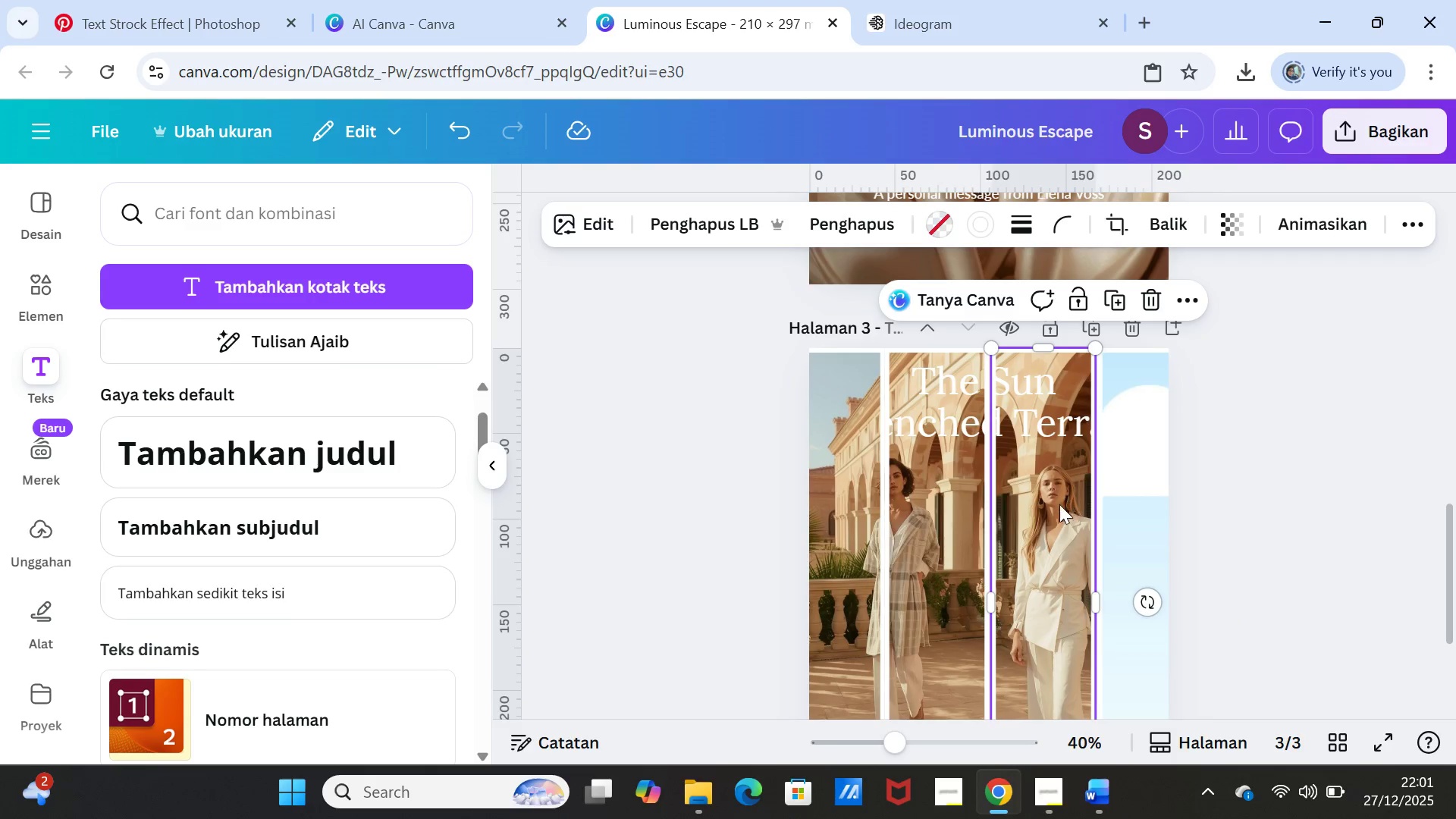 
key(Delete)
 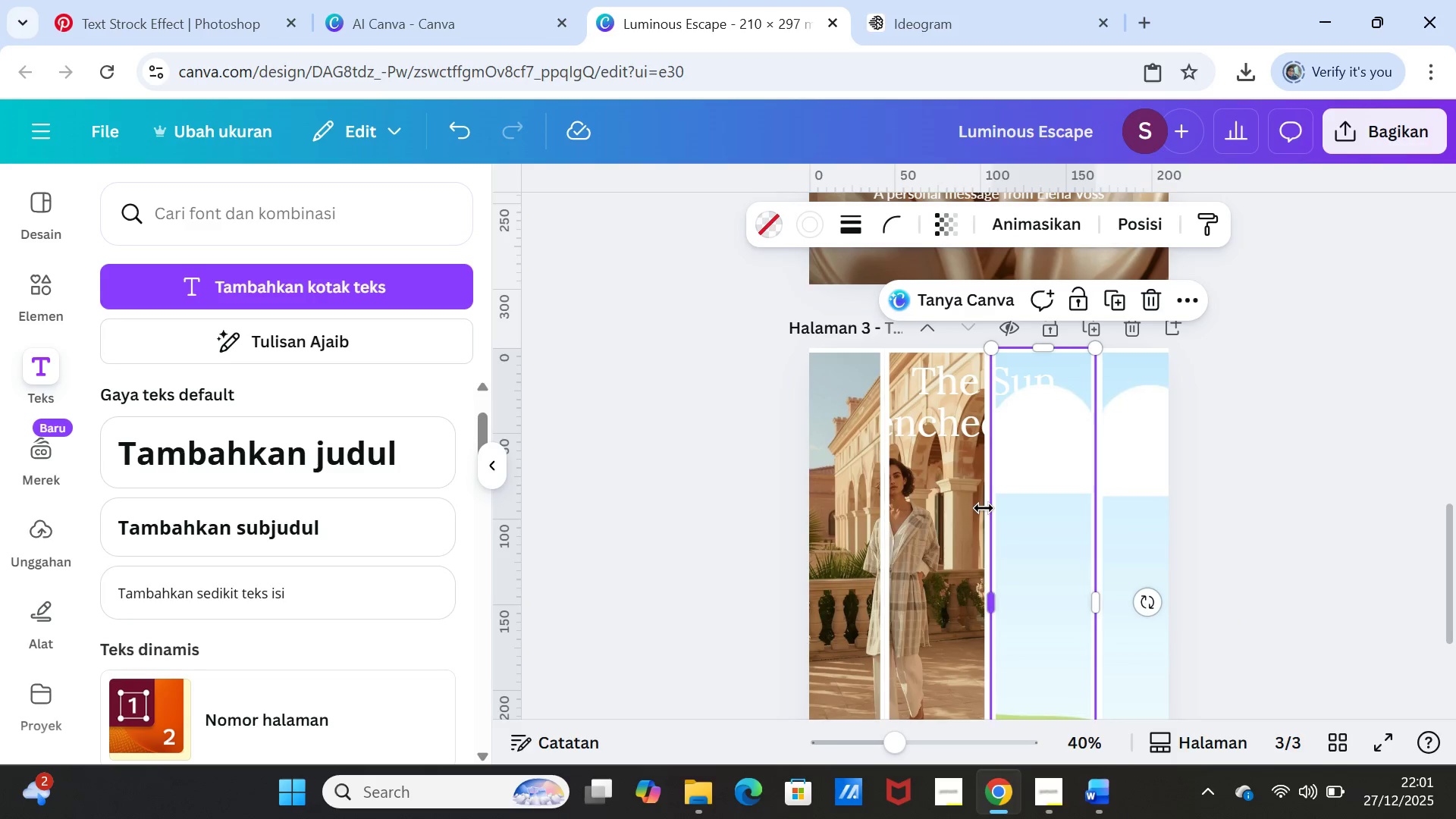 
left_click([984, 508])
 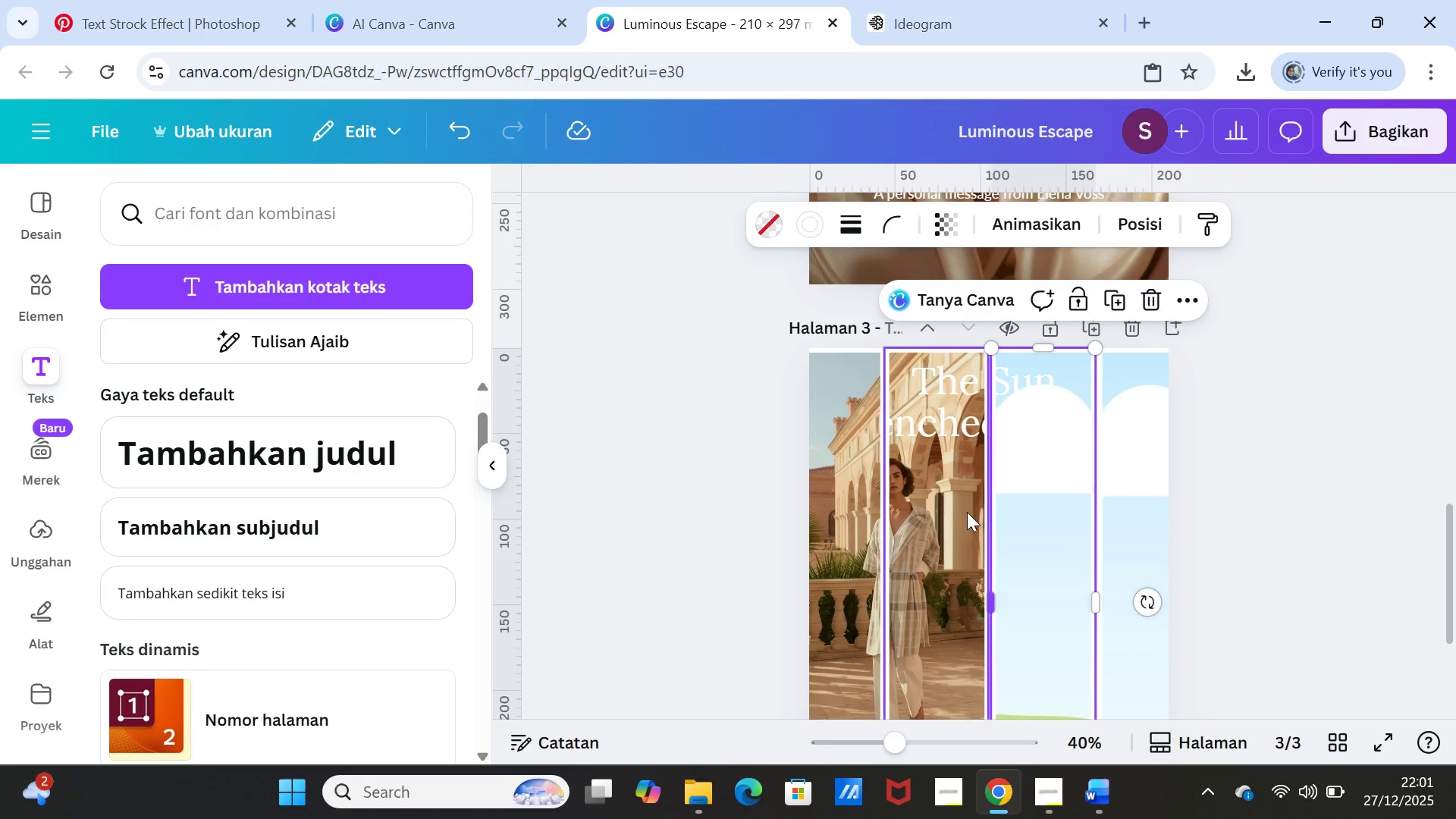 
key(Delete)
 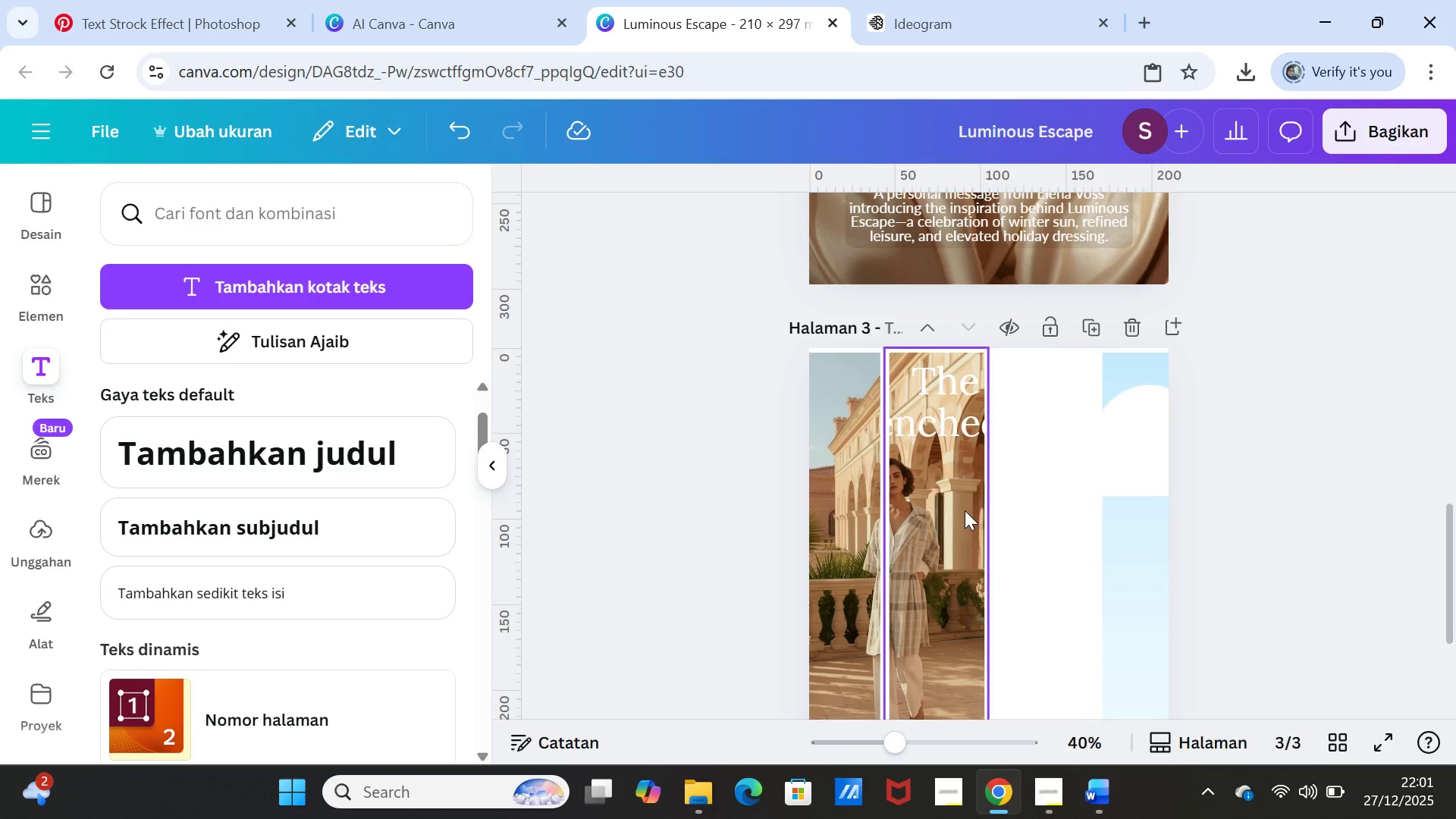 
left_click([965, 510])
 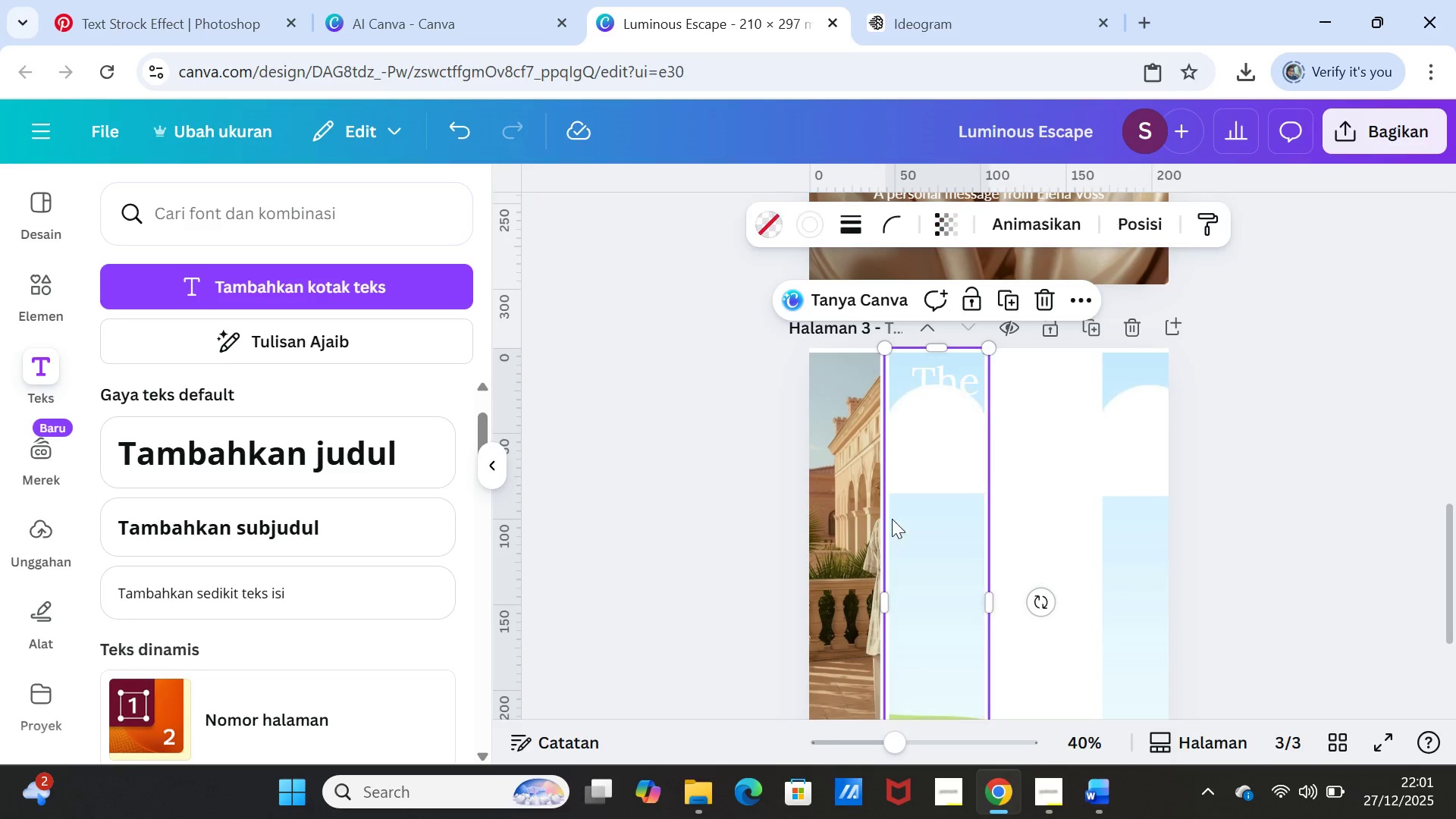 
key(Delete)
 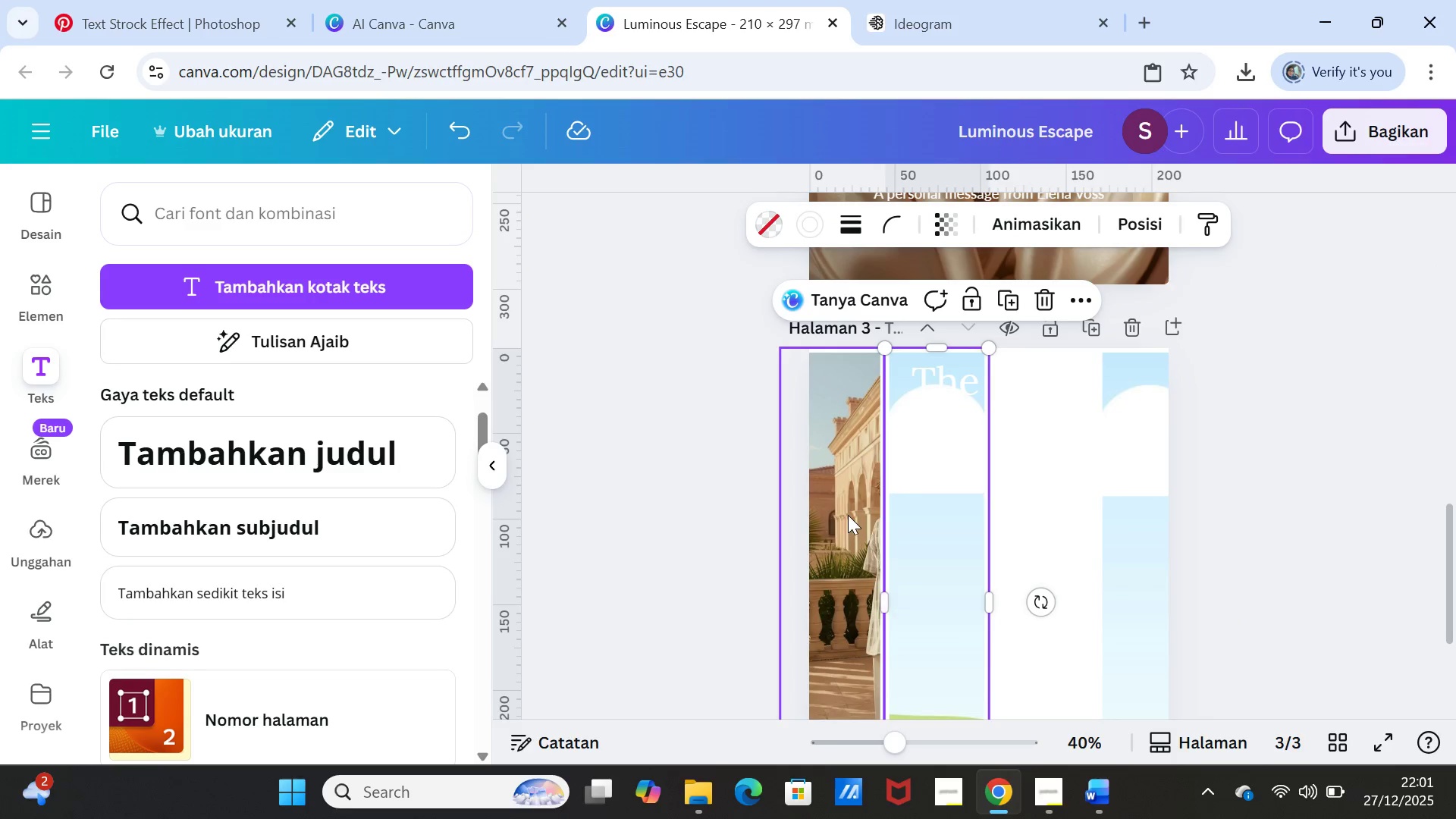 
left_click([848, 515])
 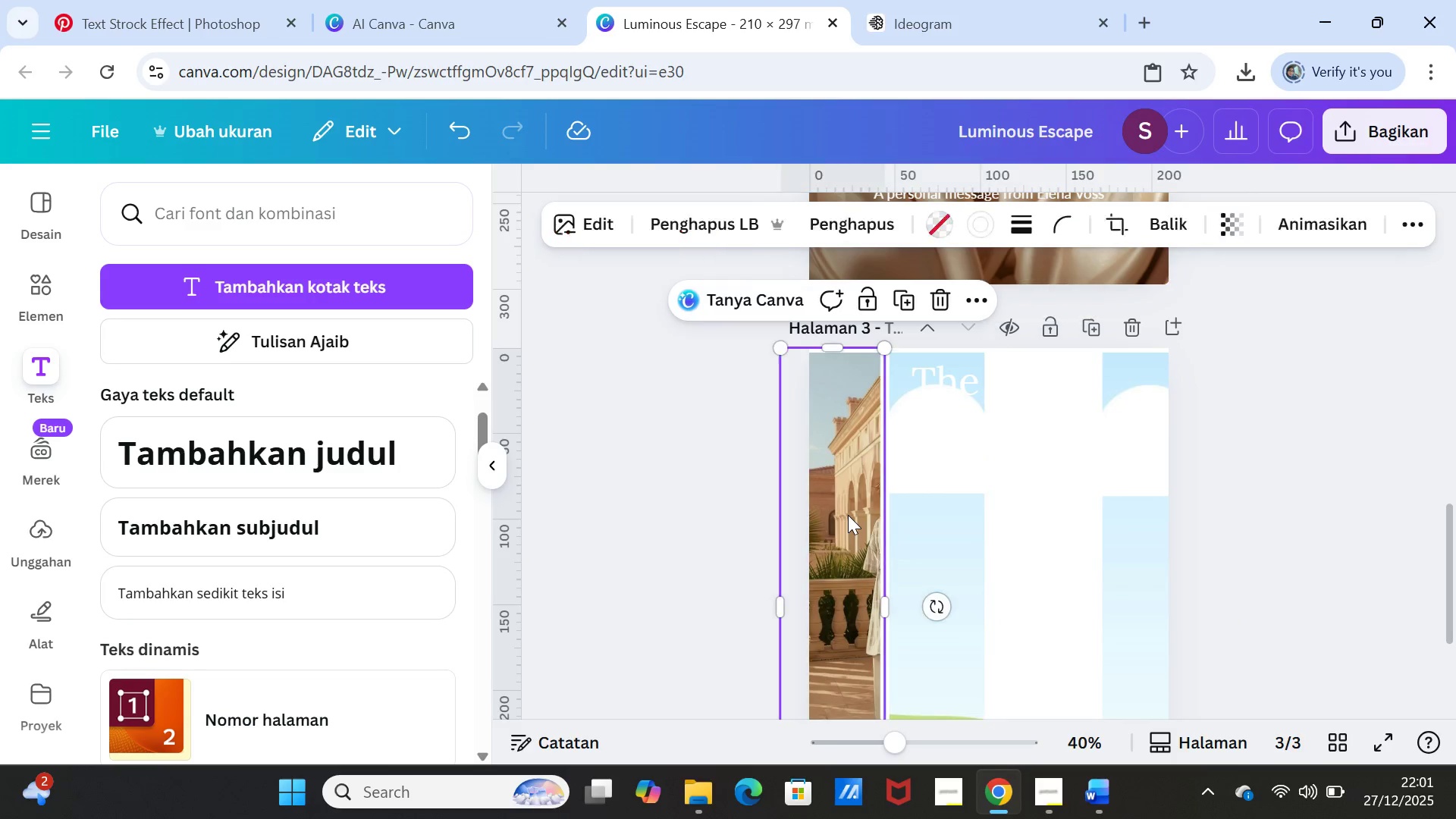 
key(Delete)
 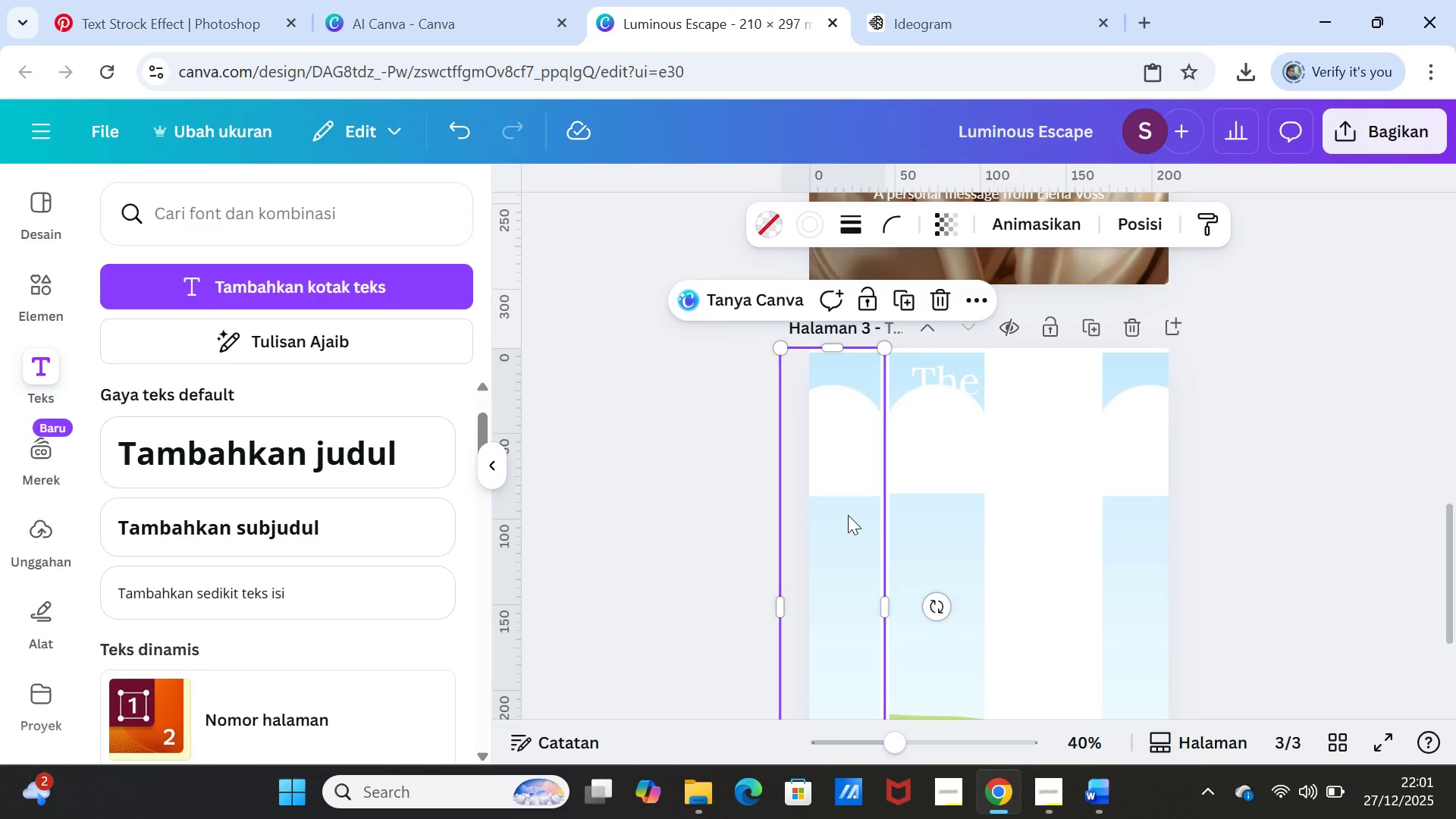 
left_click([848, 515])
 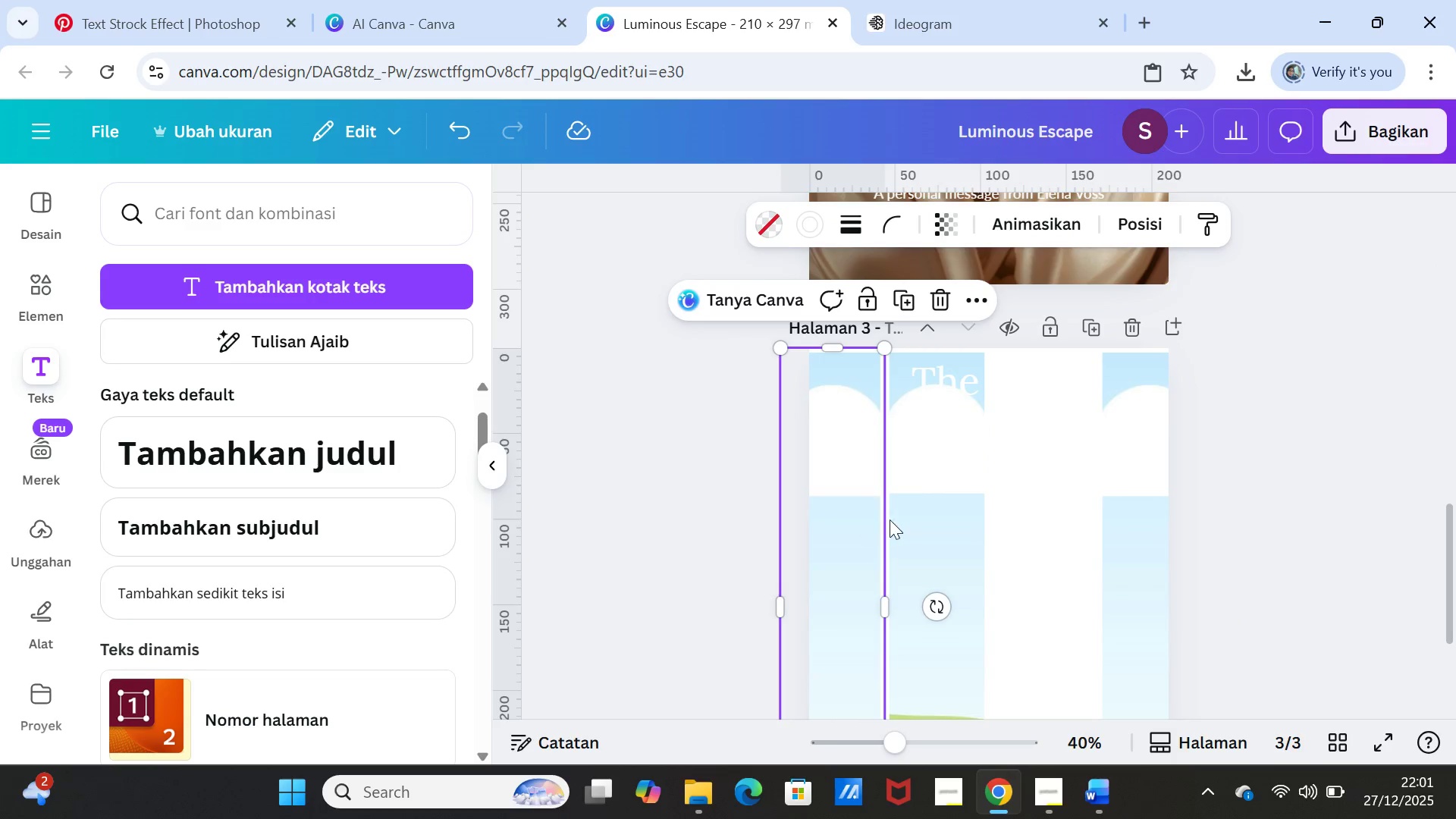 
key(Delete)
 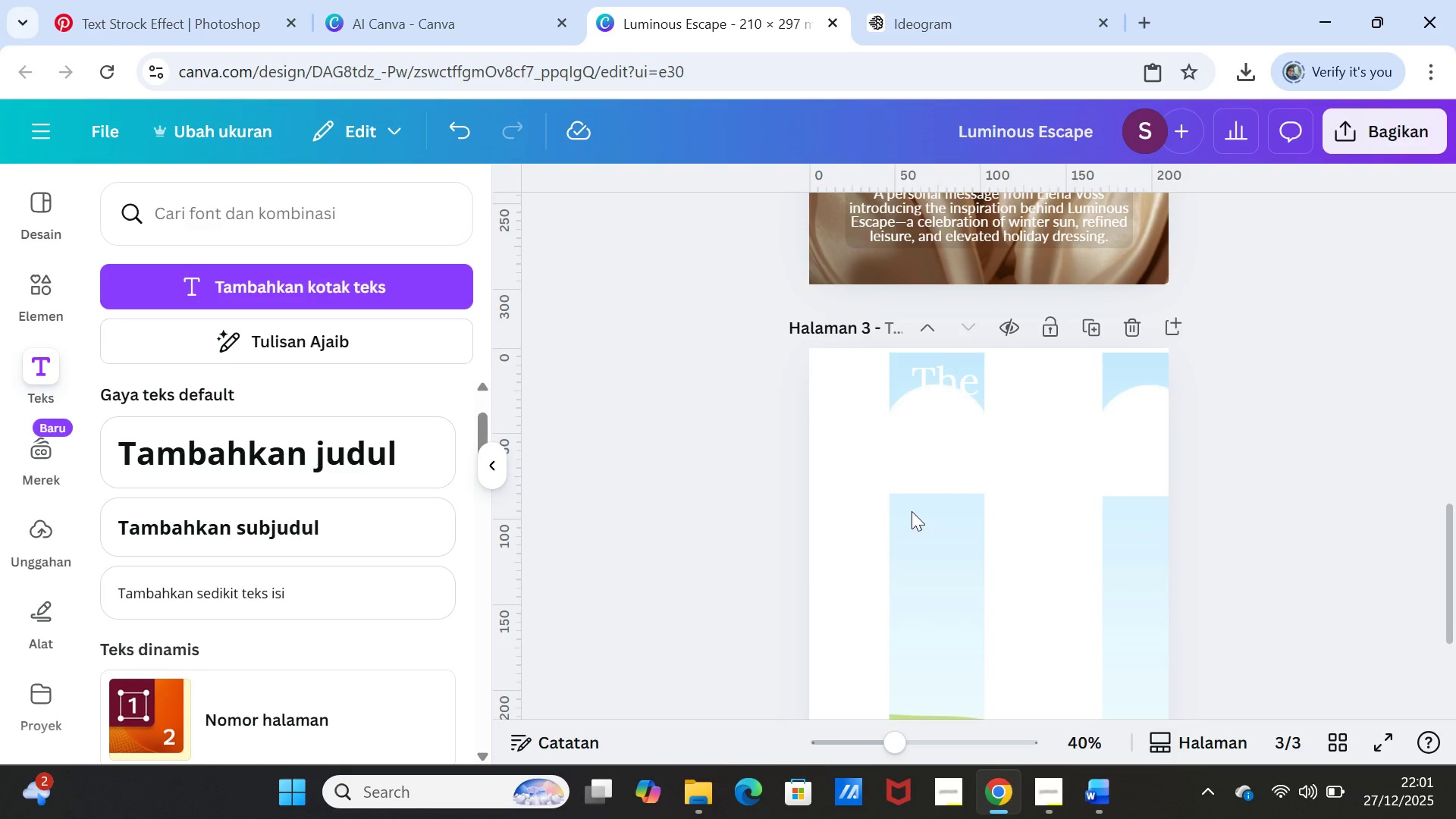 
left_click([912, 511])
 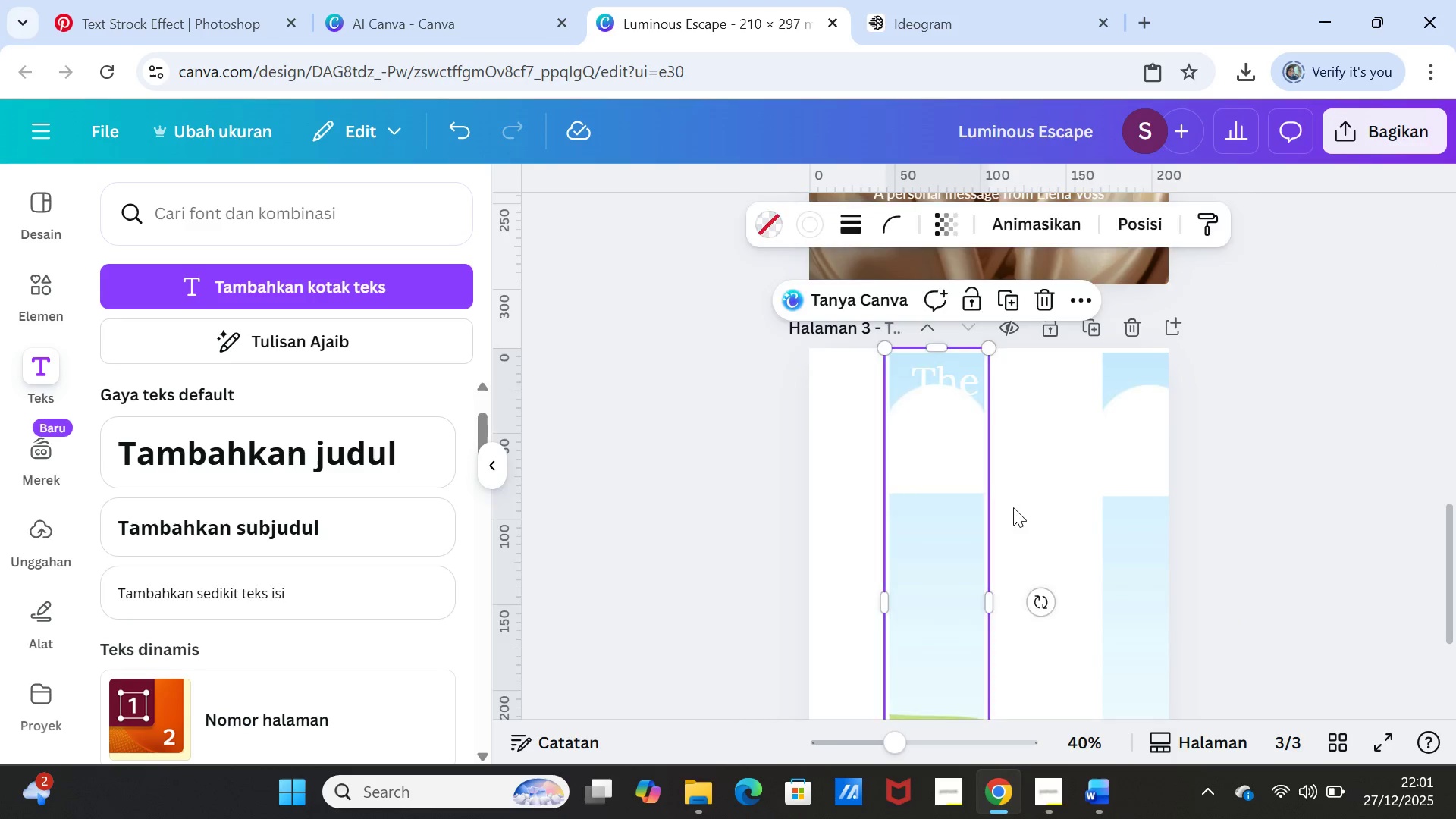 
key(Delete)
 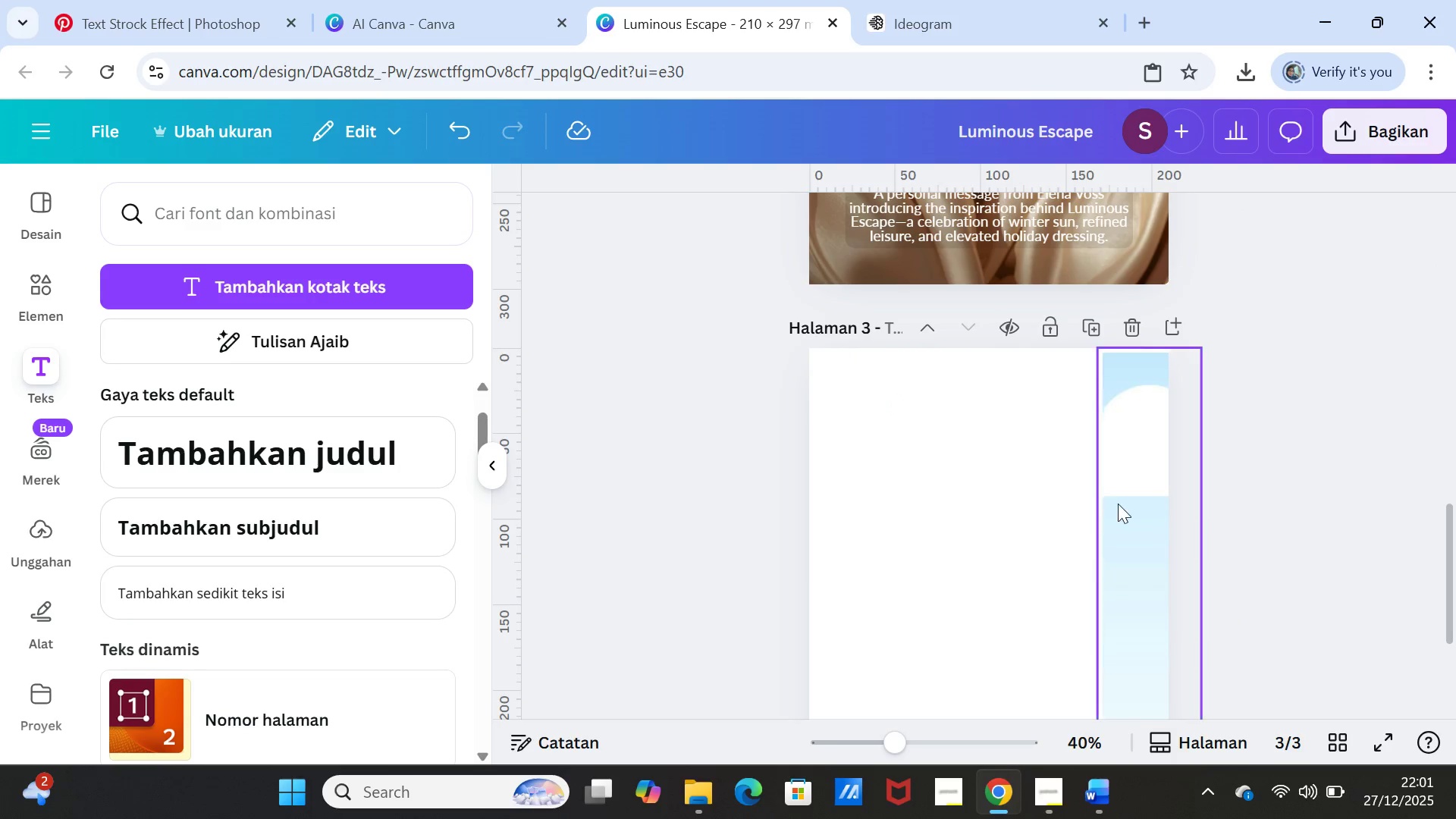 
left_click([1121, 504])
 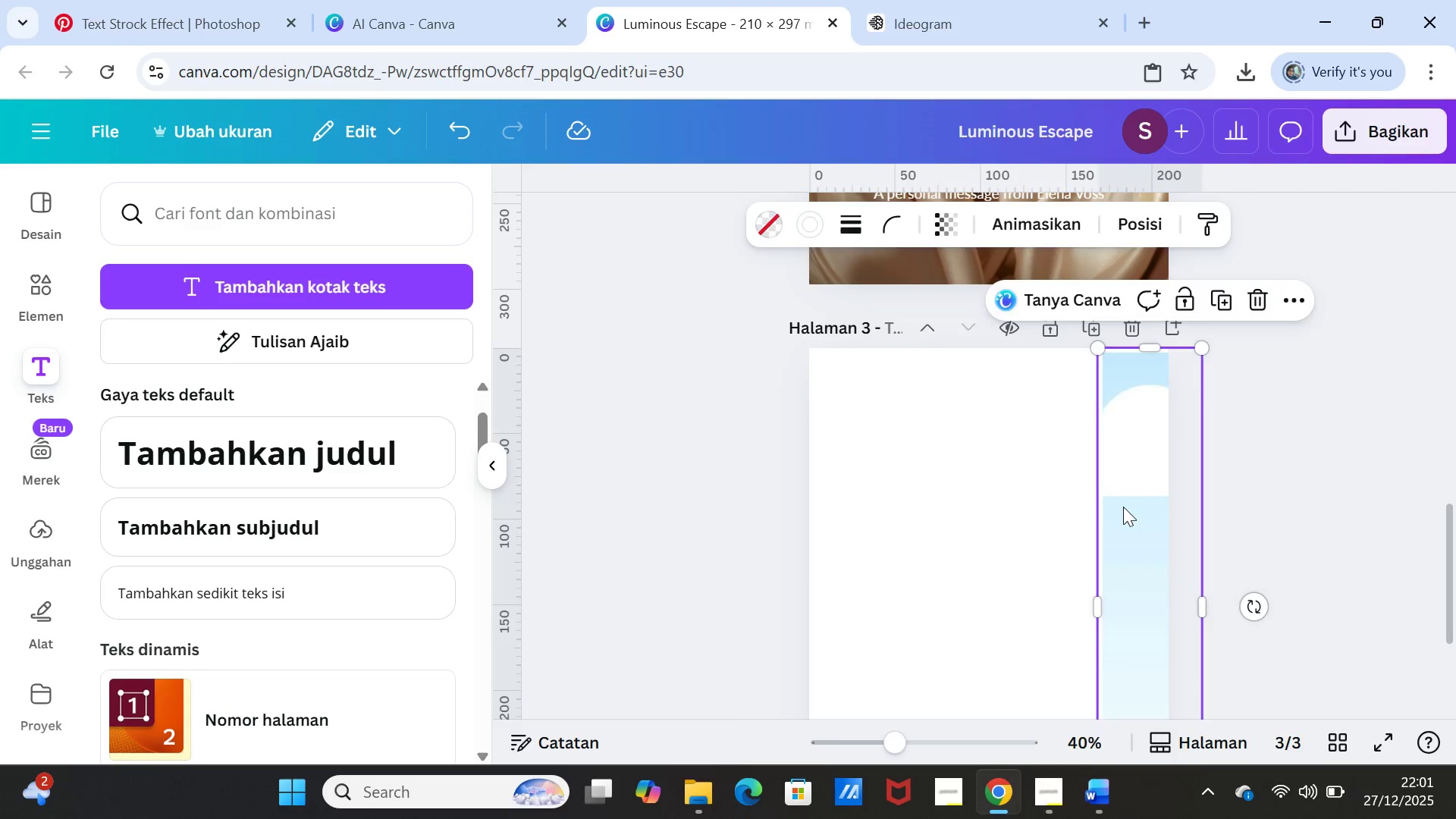 
key(Delete)
 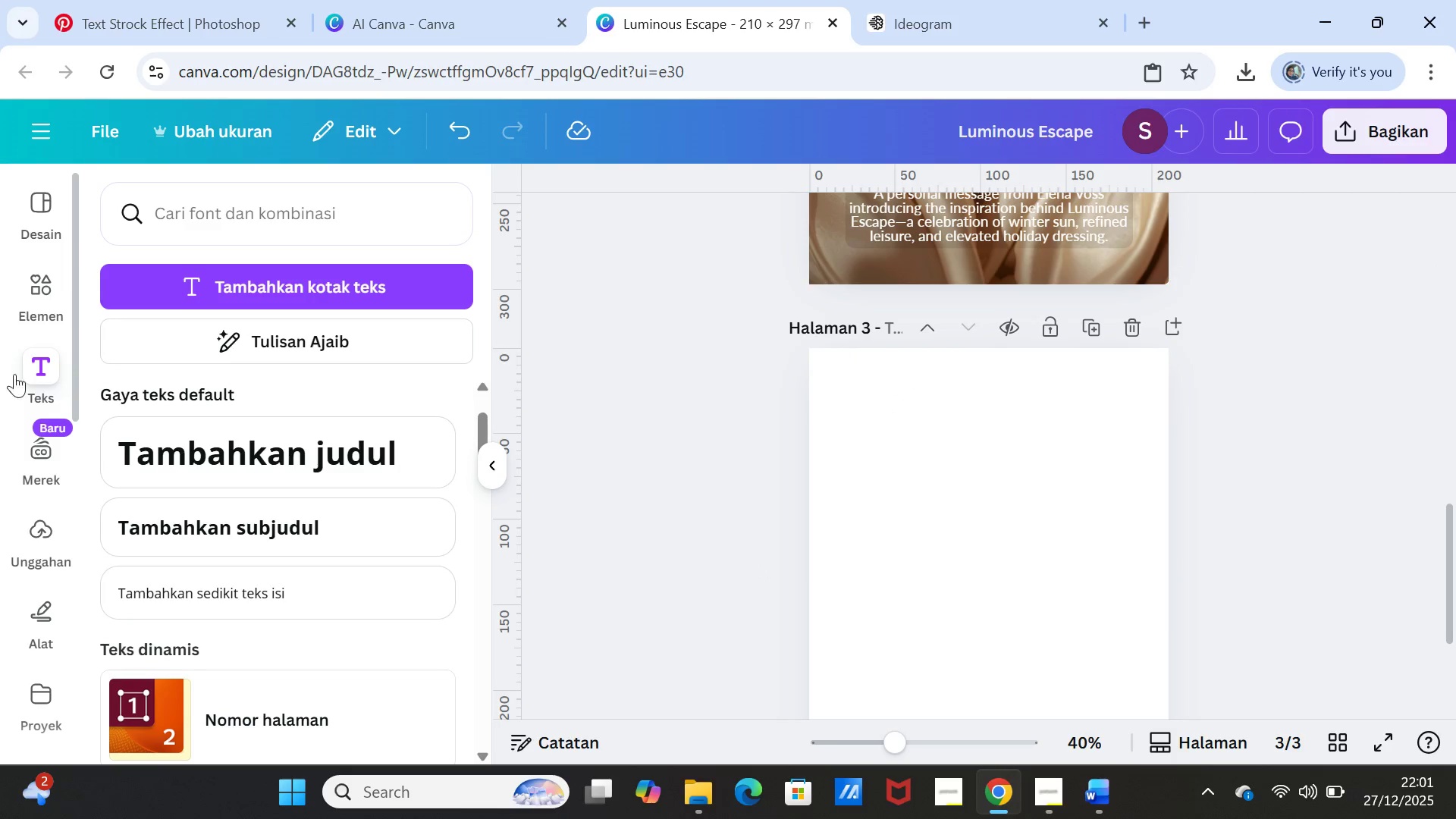 
left_click([51, 302])
 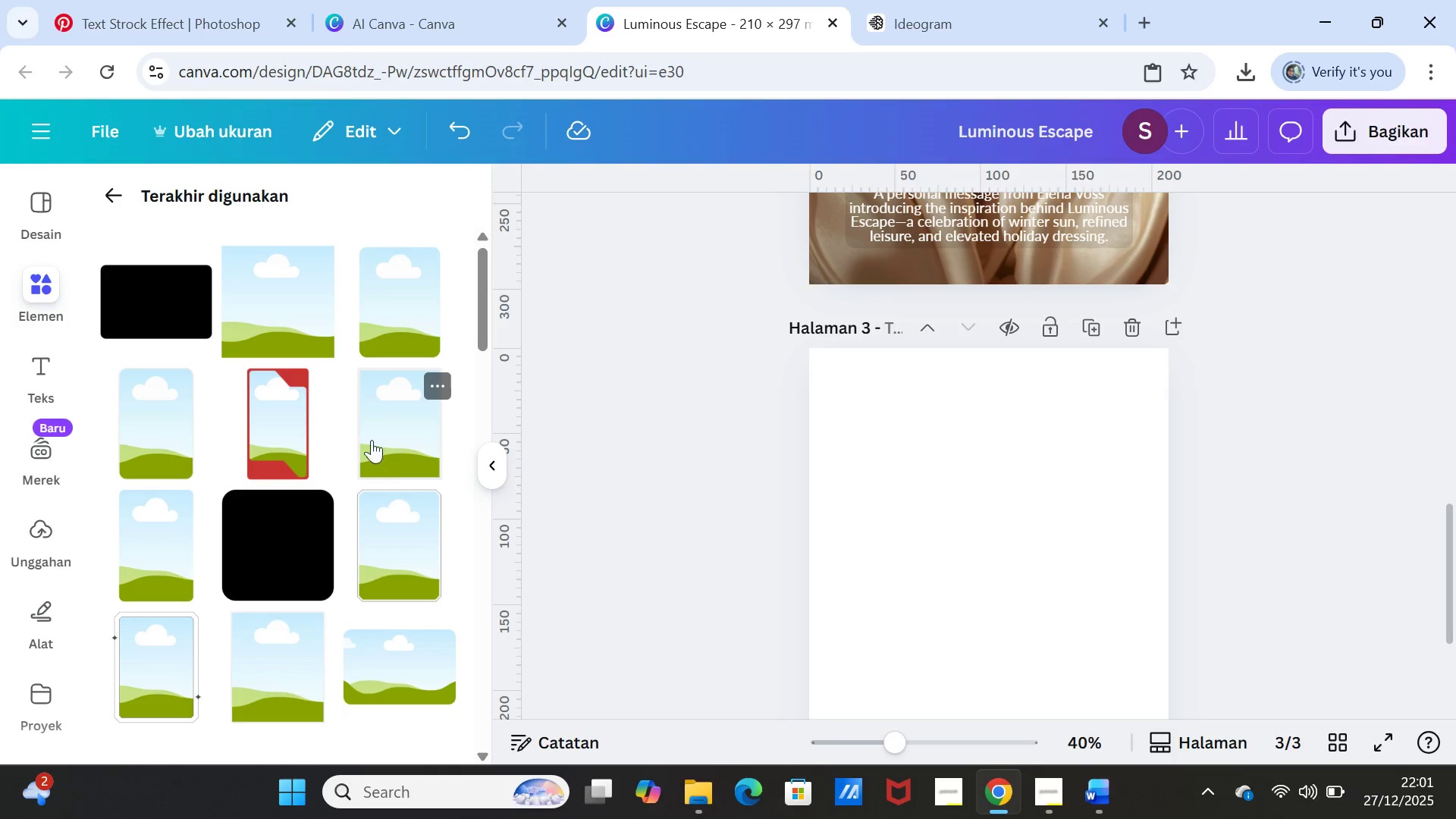 
left_click([298, 313])
 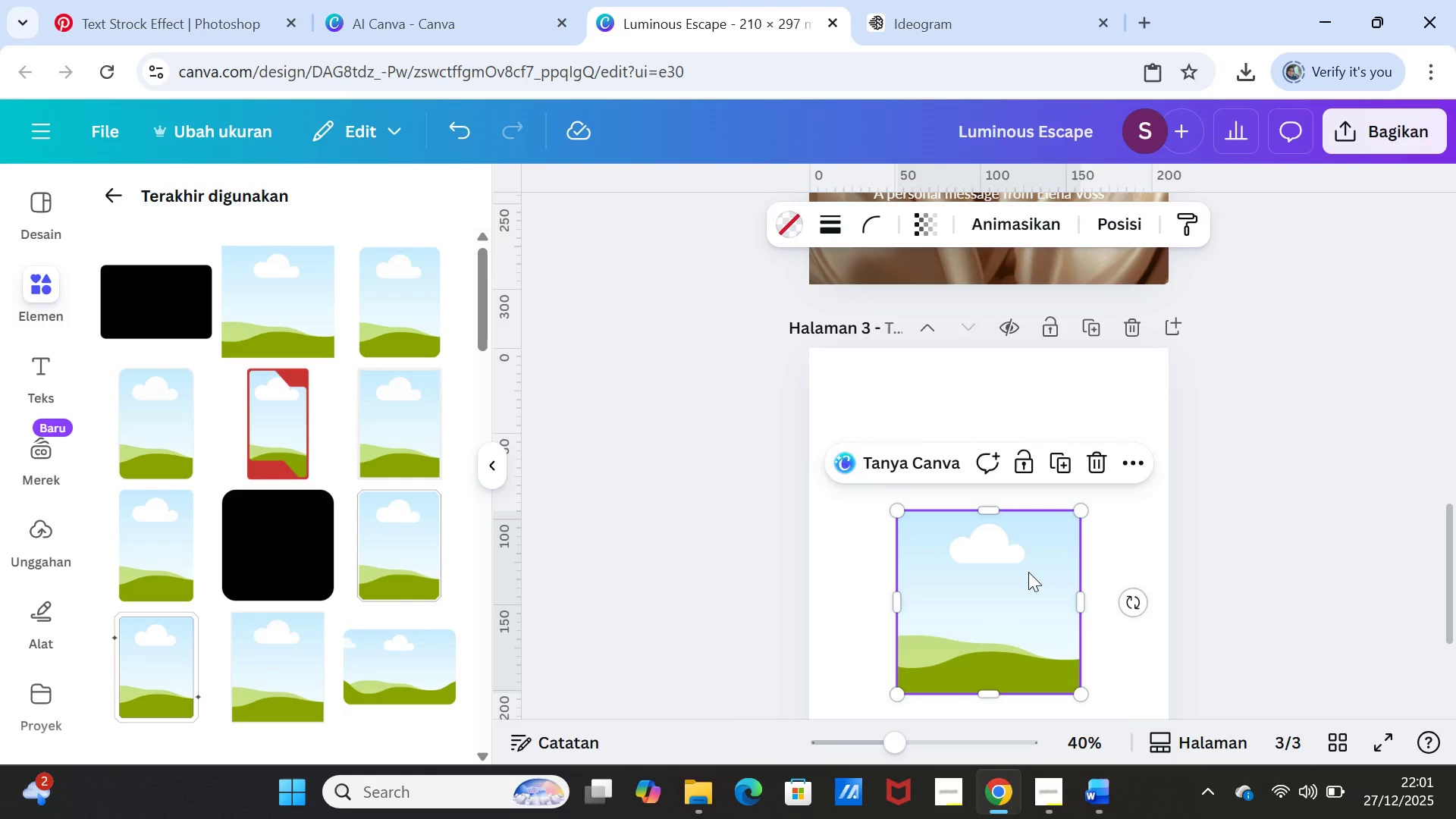 
scroll: coordinate [1028, 572], scroll_direction: up, amount: 1.0
 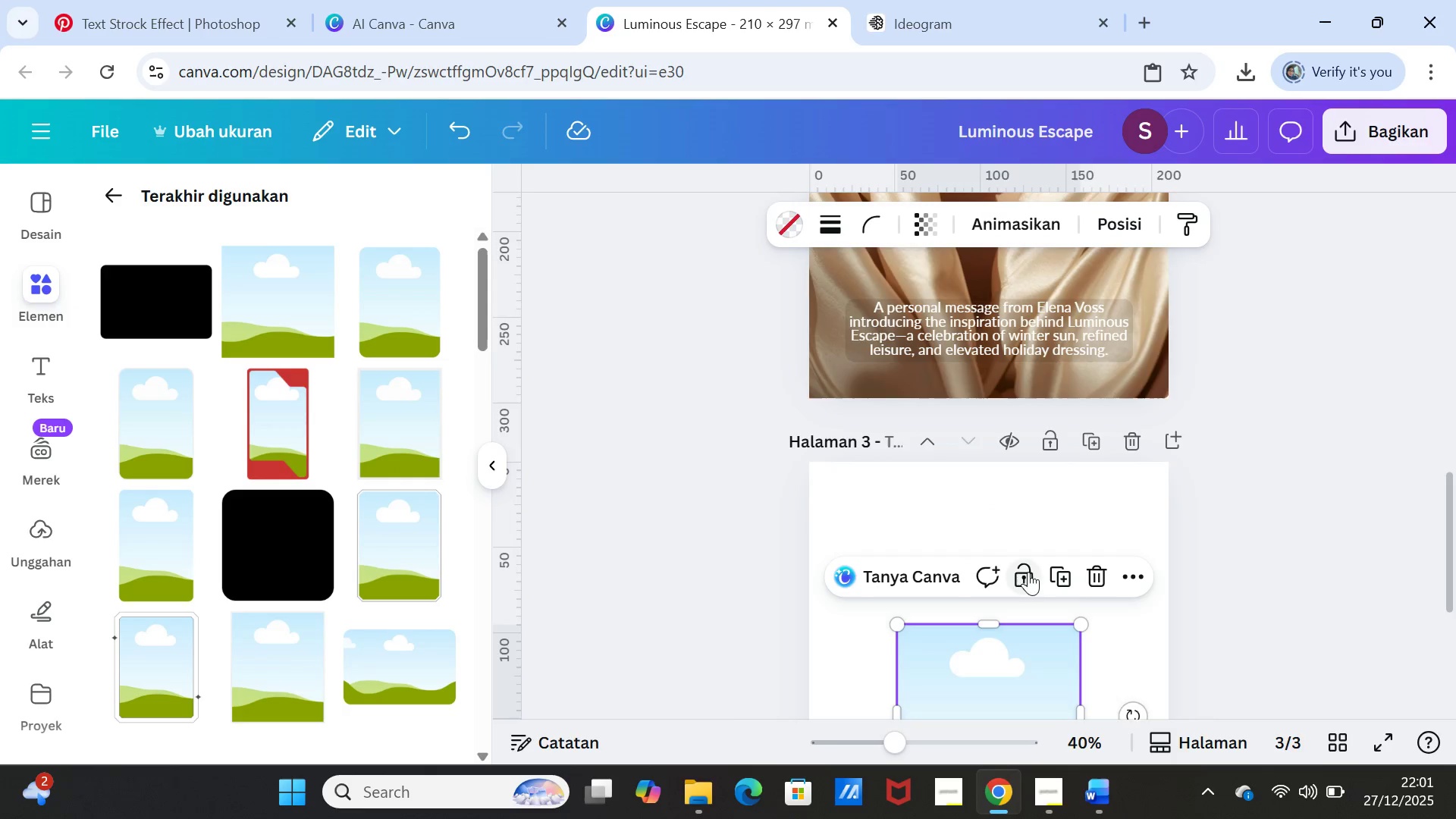 
scroll: coordinate [1028, 572], scroll_direction: down, amount: 3.0
 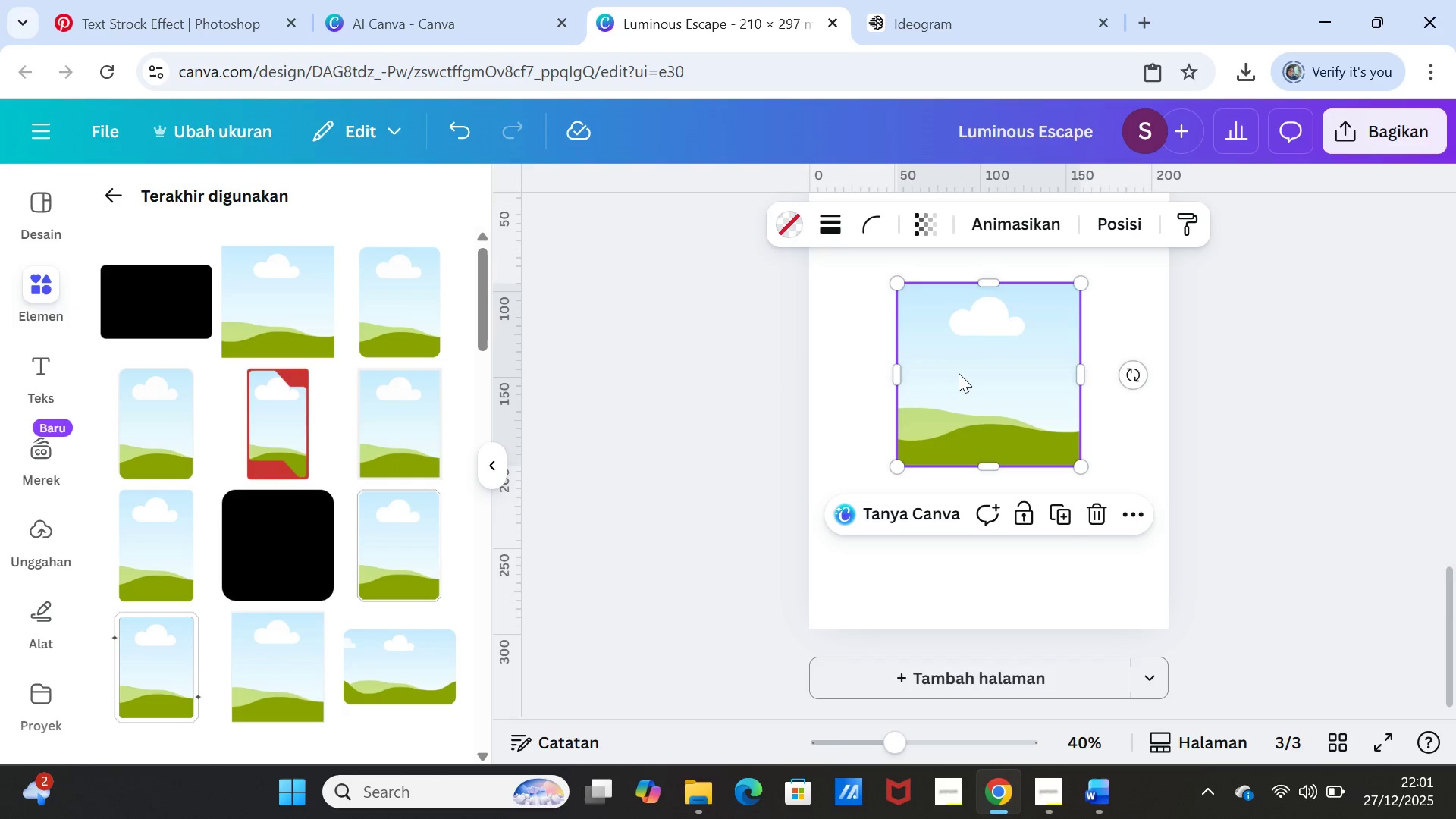 
left_click_drag(start_coordinate=[959, 373], to_coordinate=[867, 359])
 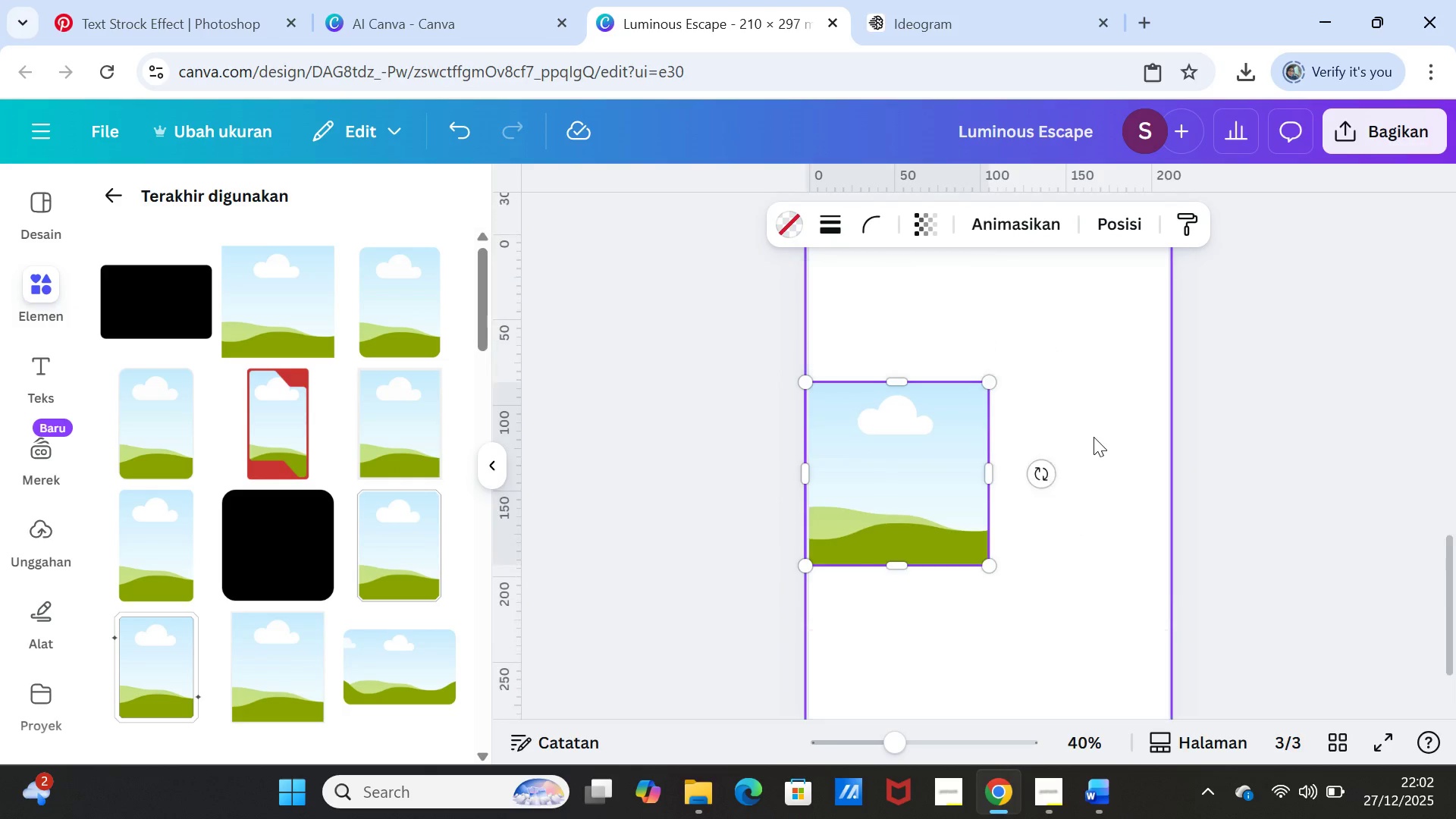 
scroll: coordinate [1223, 480], scroll_direction: up, amount: 2.0
 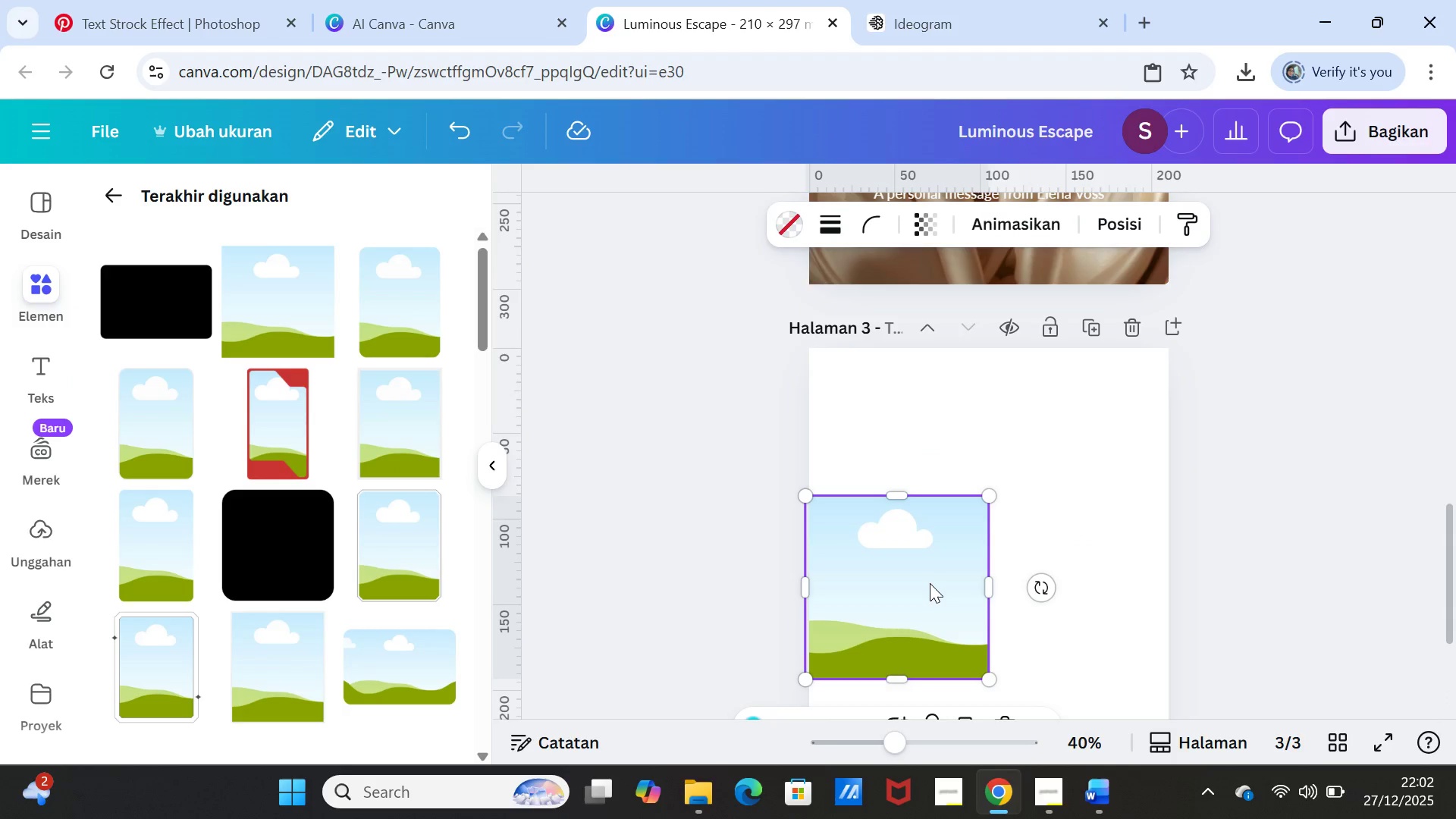 
left_click_drag(start_coordinate=[927, 582], to_coordinate=[968, 587])
 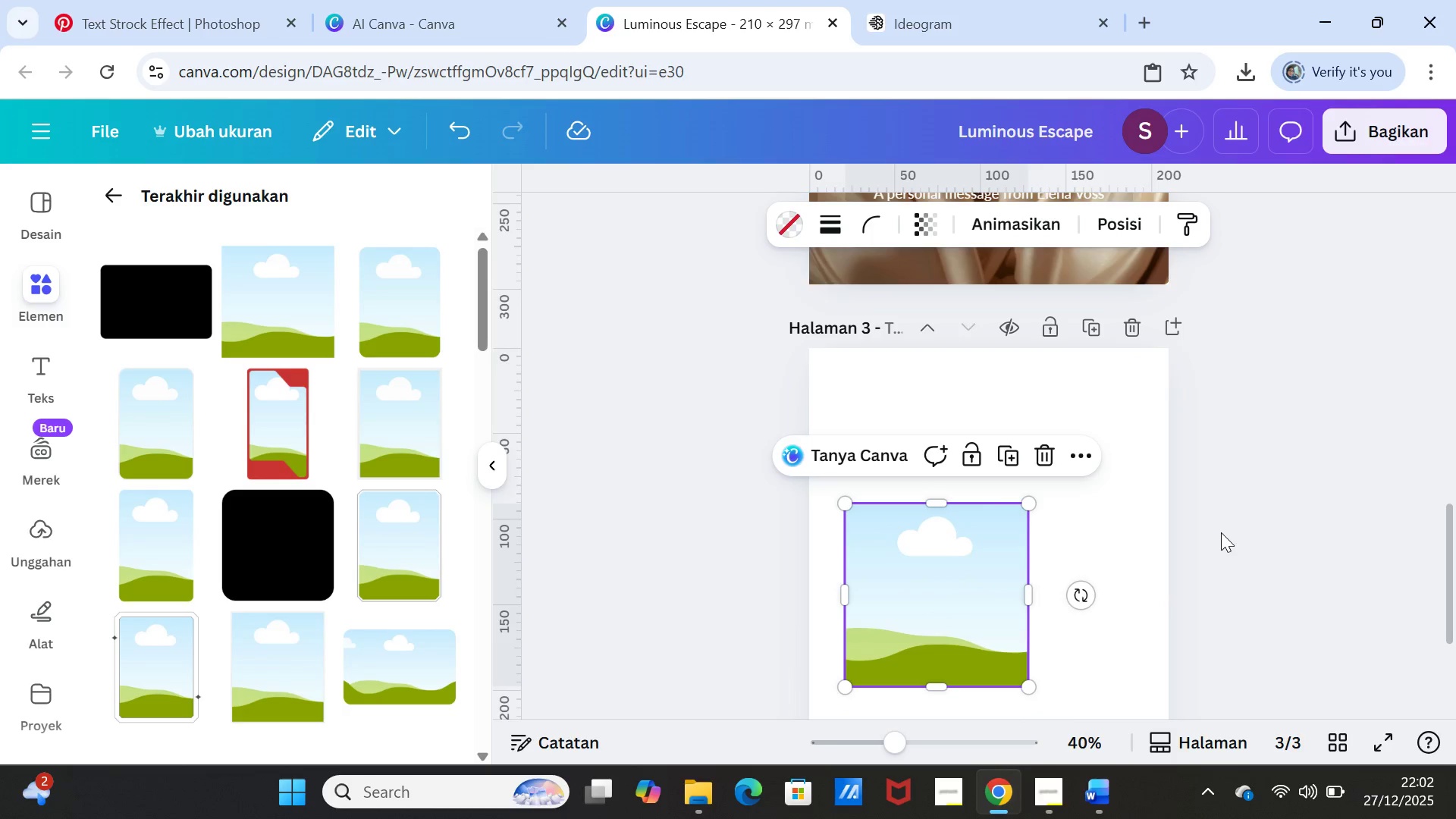 
scroll: coordinate [1213, 523], scroll_direction: down, amount: 2.0
 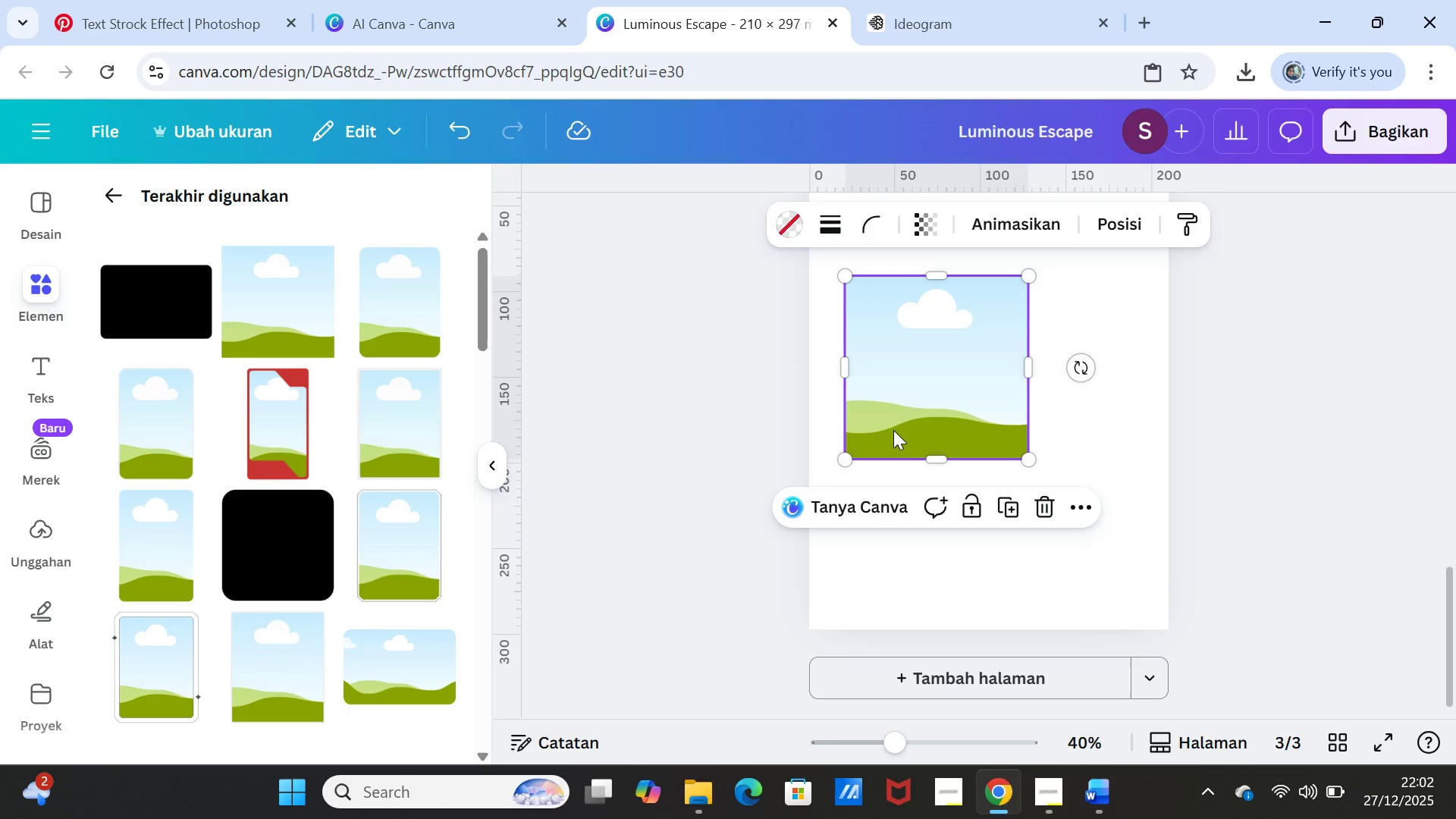 
left_click([899, 419])
 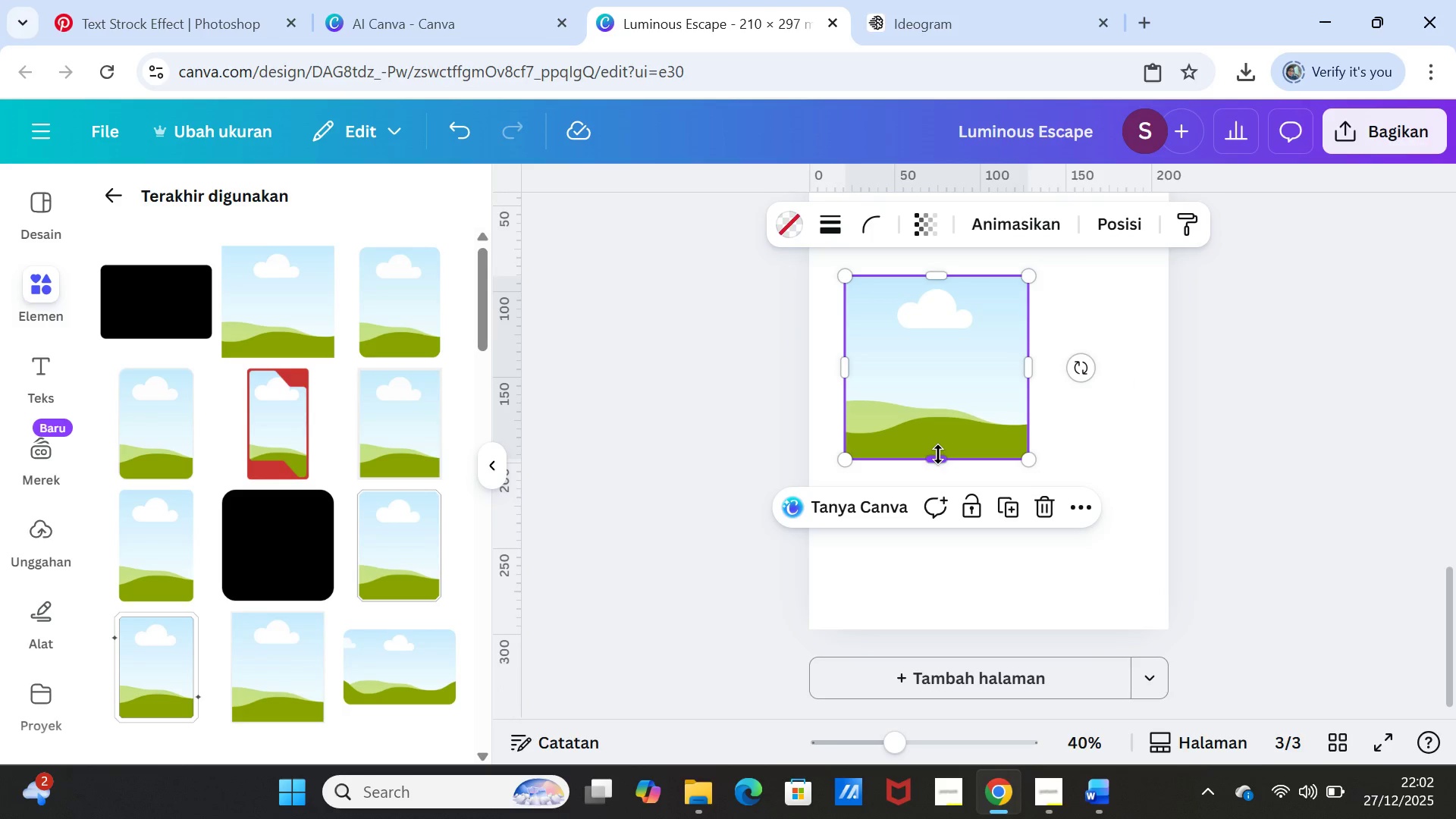 
left_click_drag(start_coordinate=[938, 454], to_coordinate=[940, 540])
 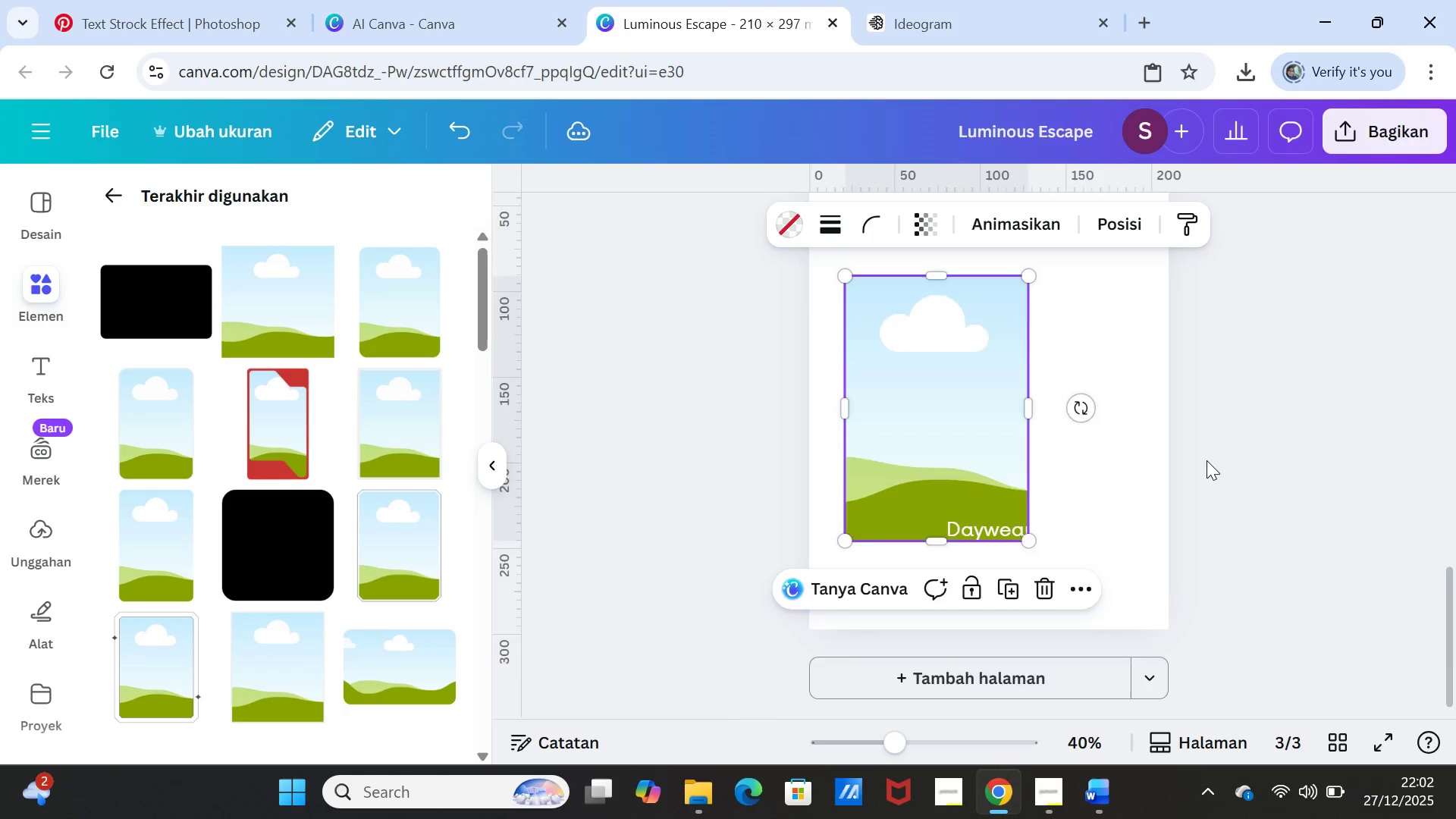 
scroll: coordinate [1207, 460], scroll_direction: up, amount: 1.0
 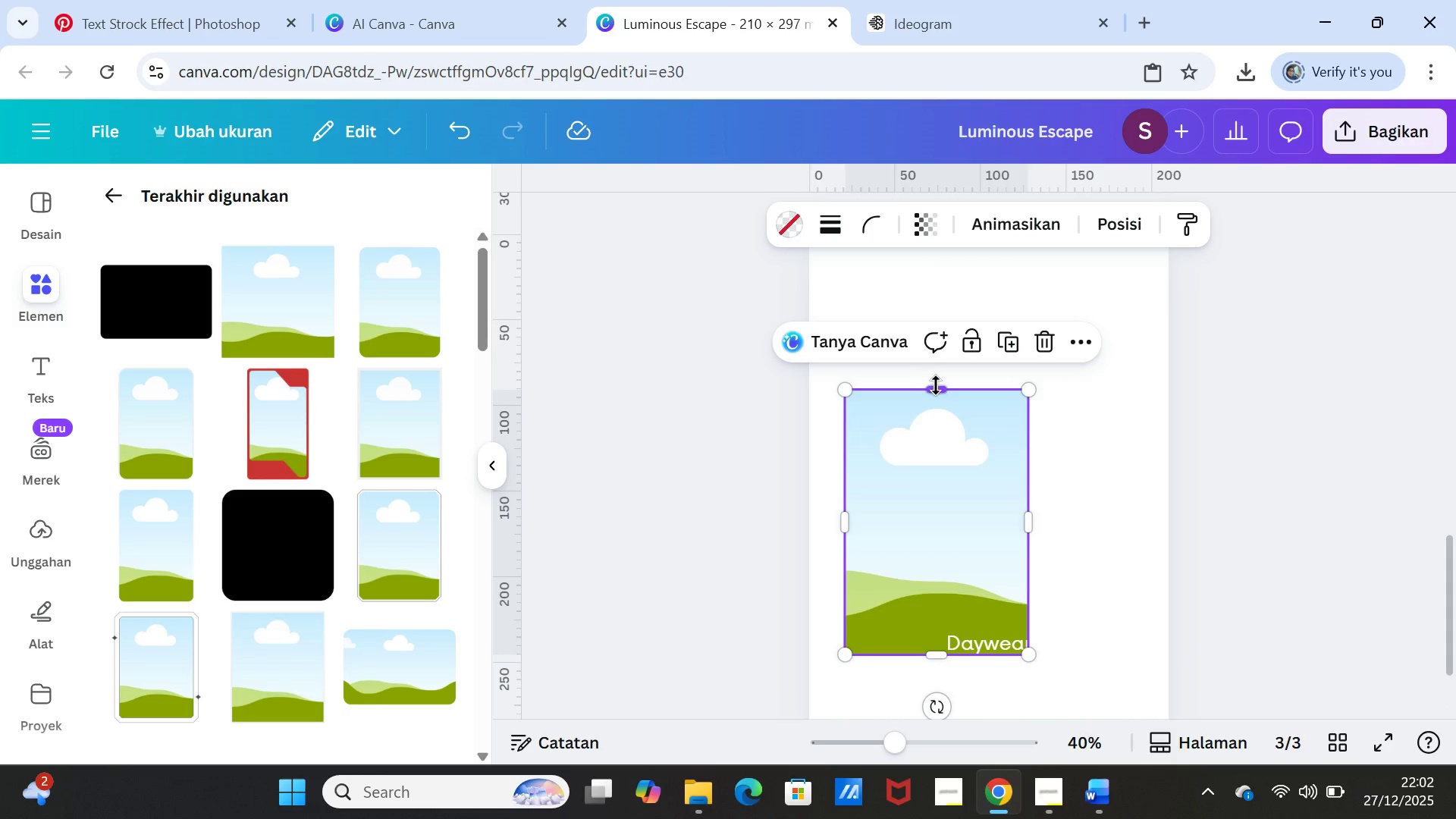 
left_click_drag(start_coordinate=[936, 385], to_coordinate=[929, 335])
 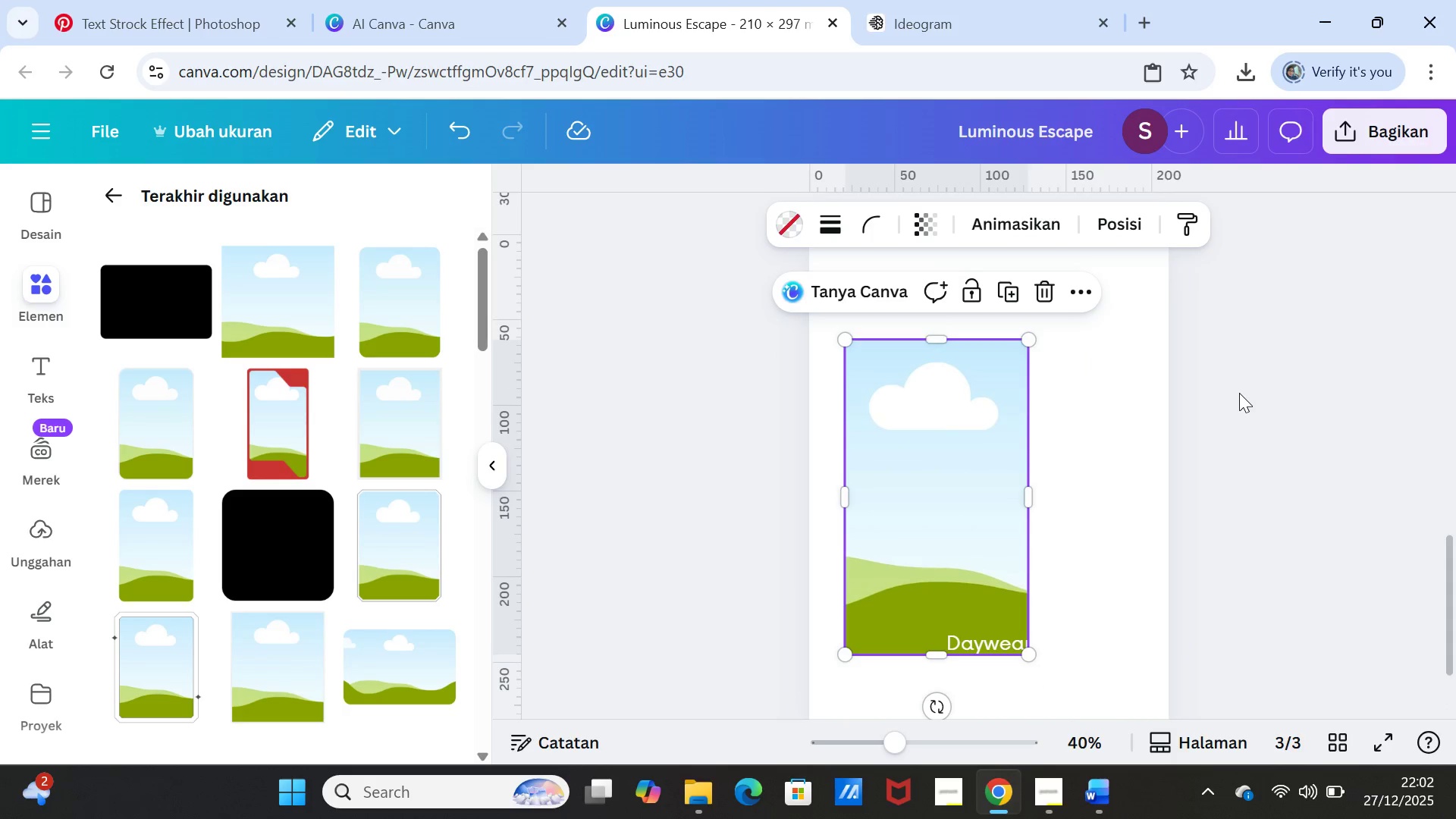 
left_click([1239, 393])
 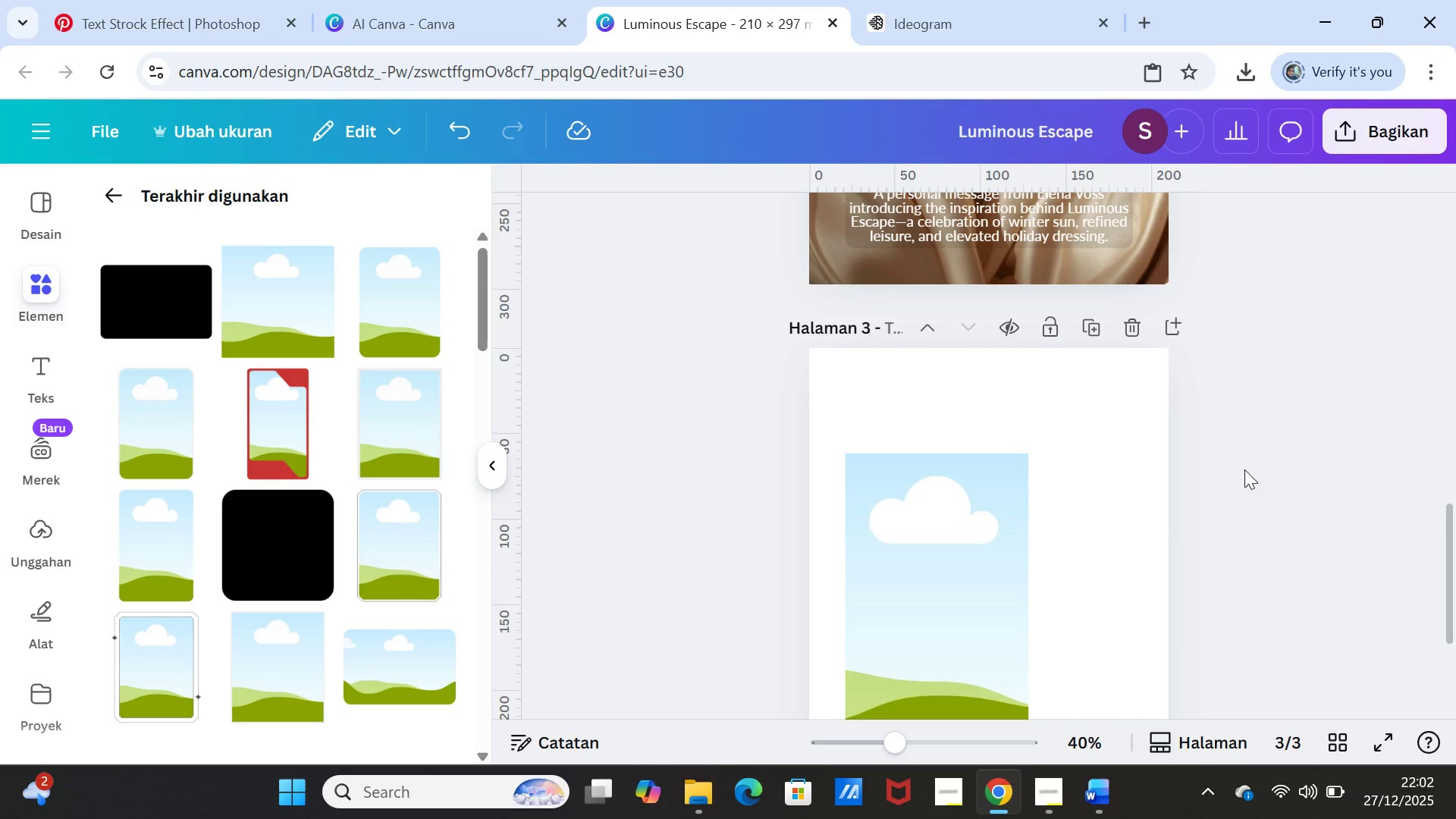 
scroll: coordinate [1244, 469], scroll_direction: up, amount: 1.0
 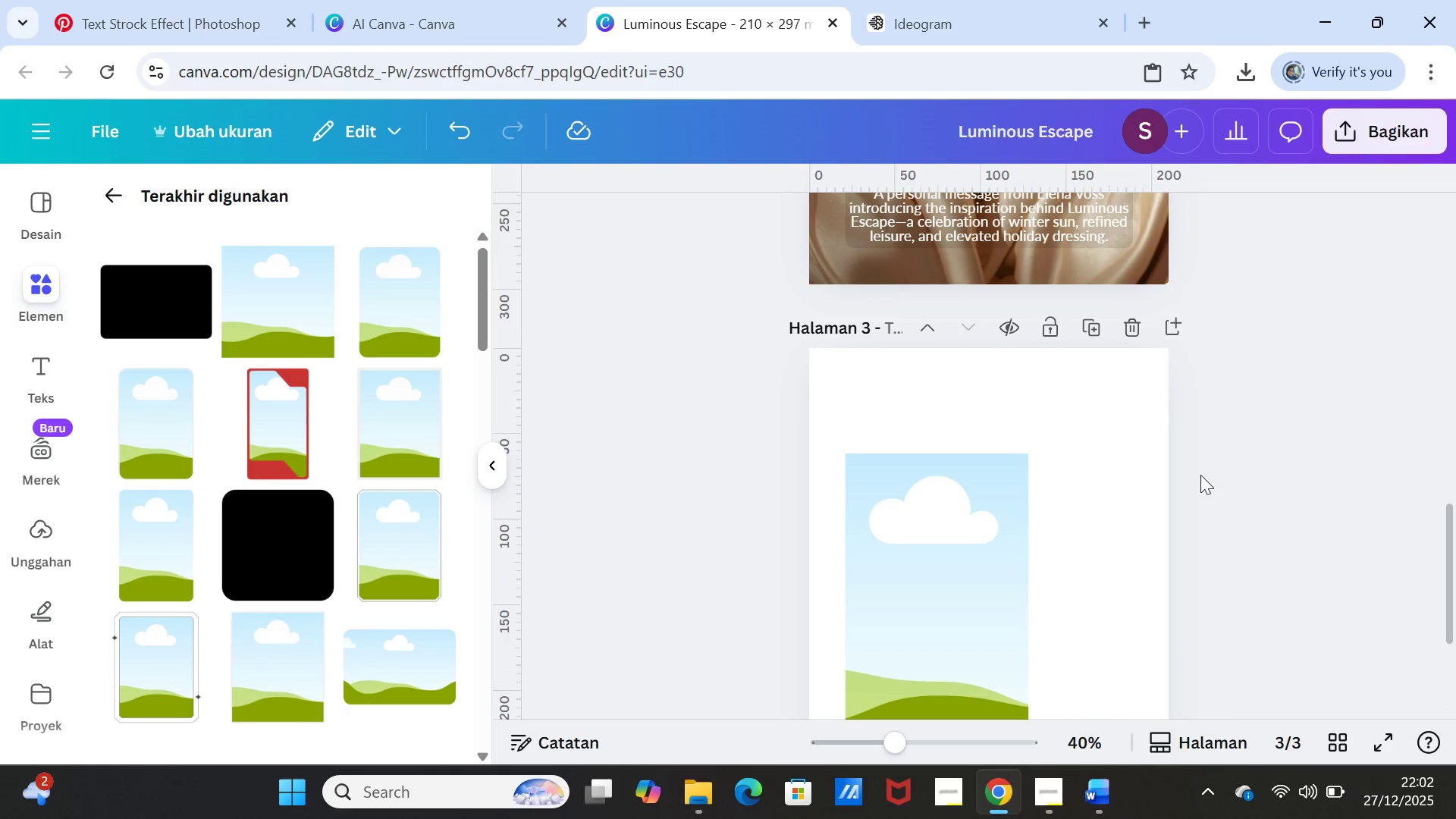 
left_click([981, 551])
 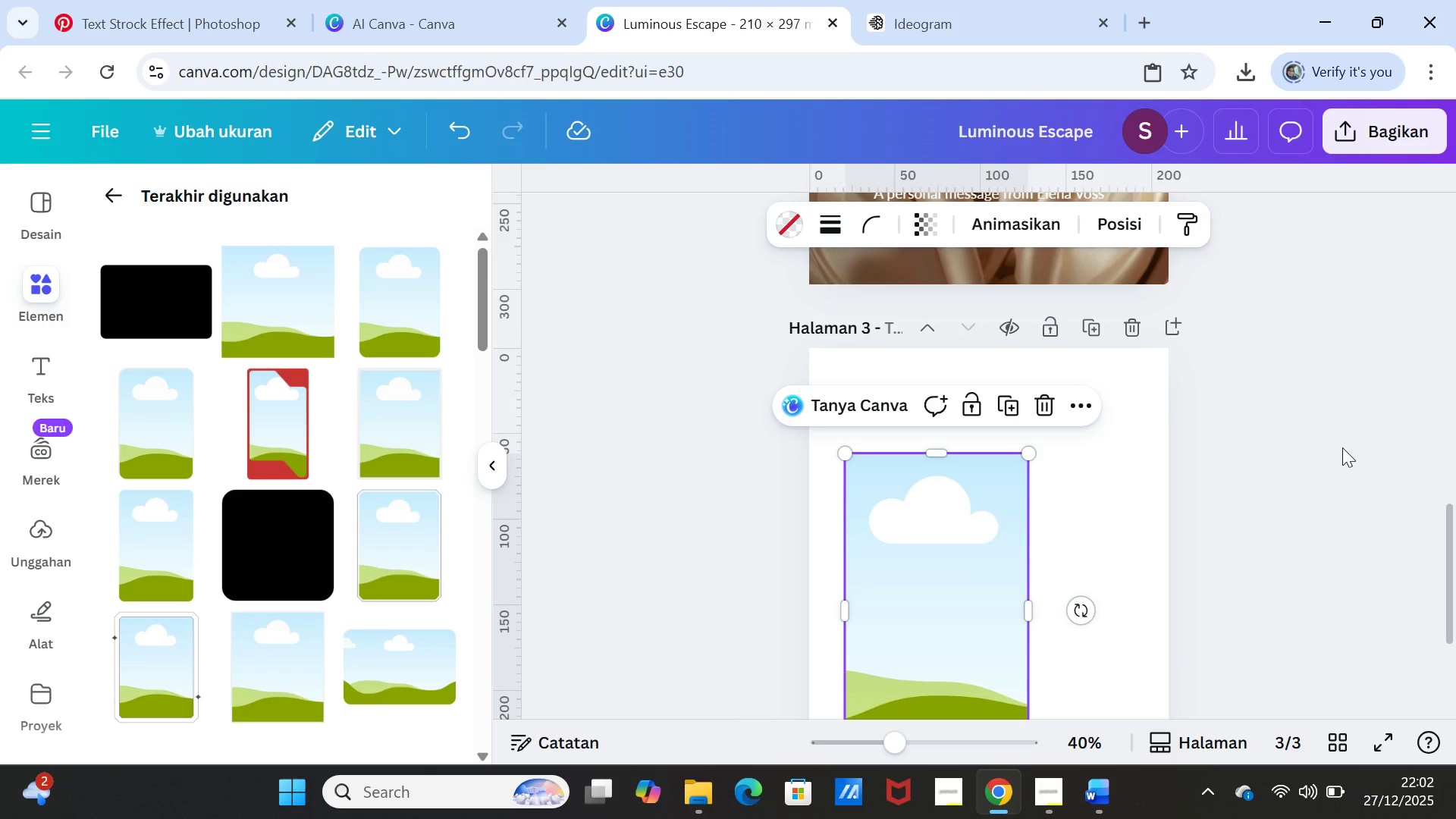 
scroll: coordinate [1342, 447], scroll_direction: down, amount: 1.0
 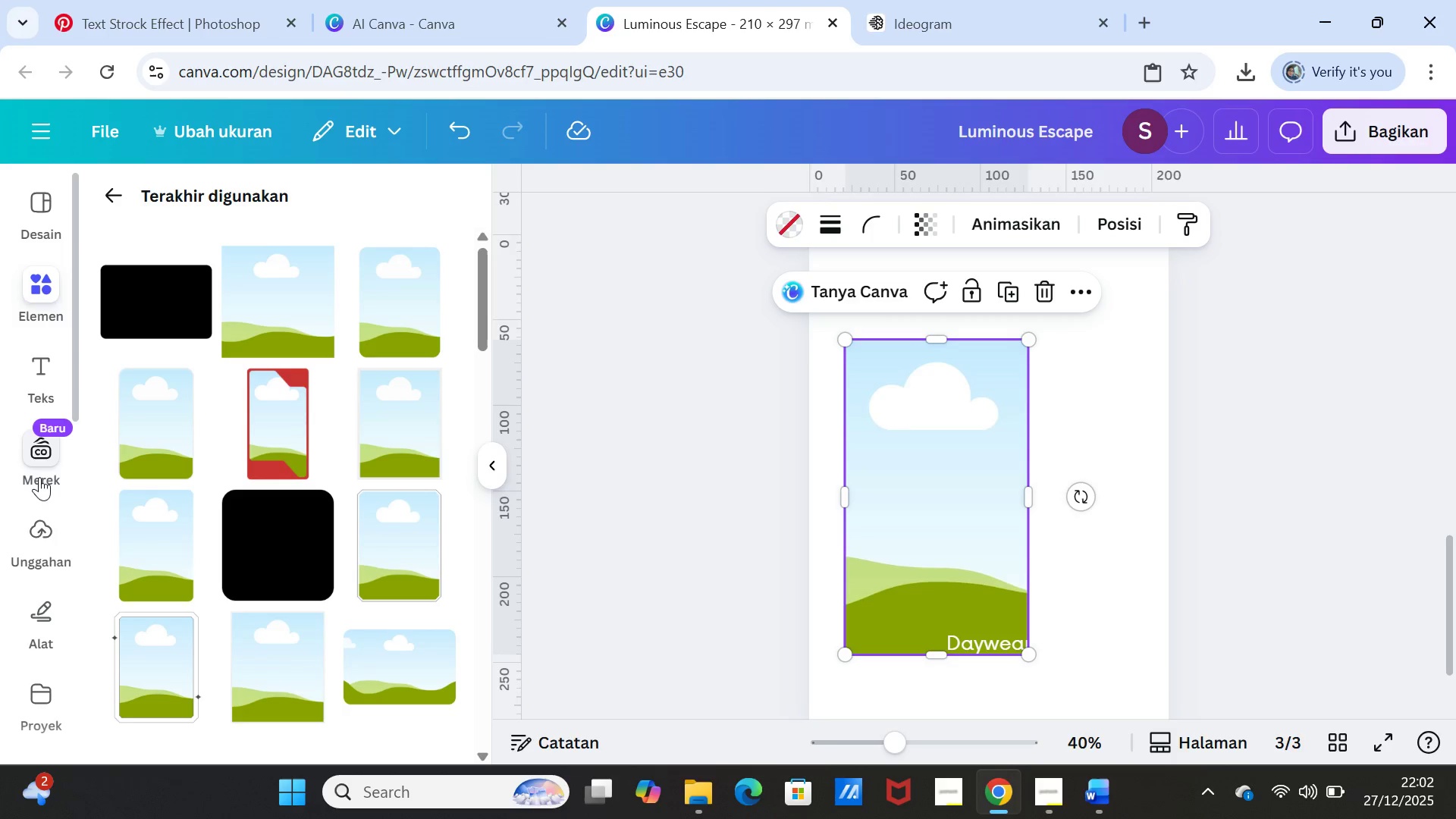 
left_click([43, 527])
 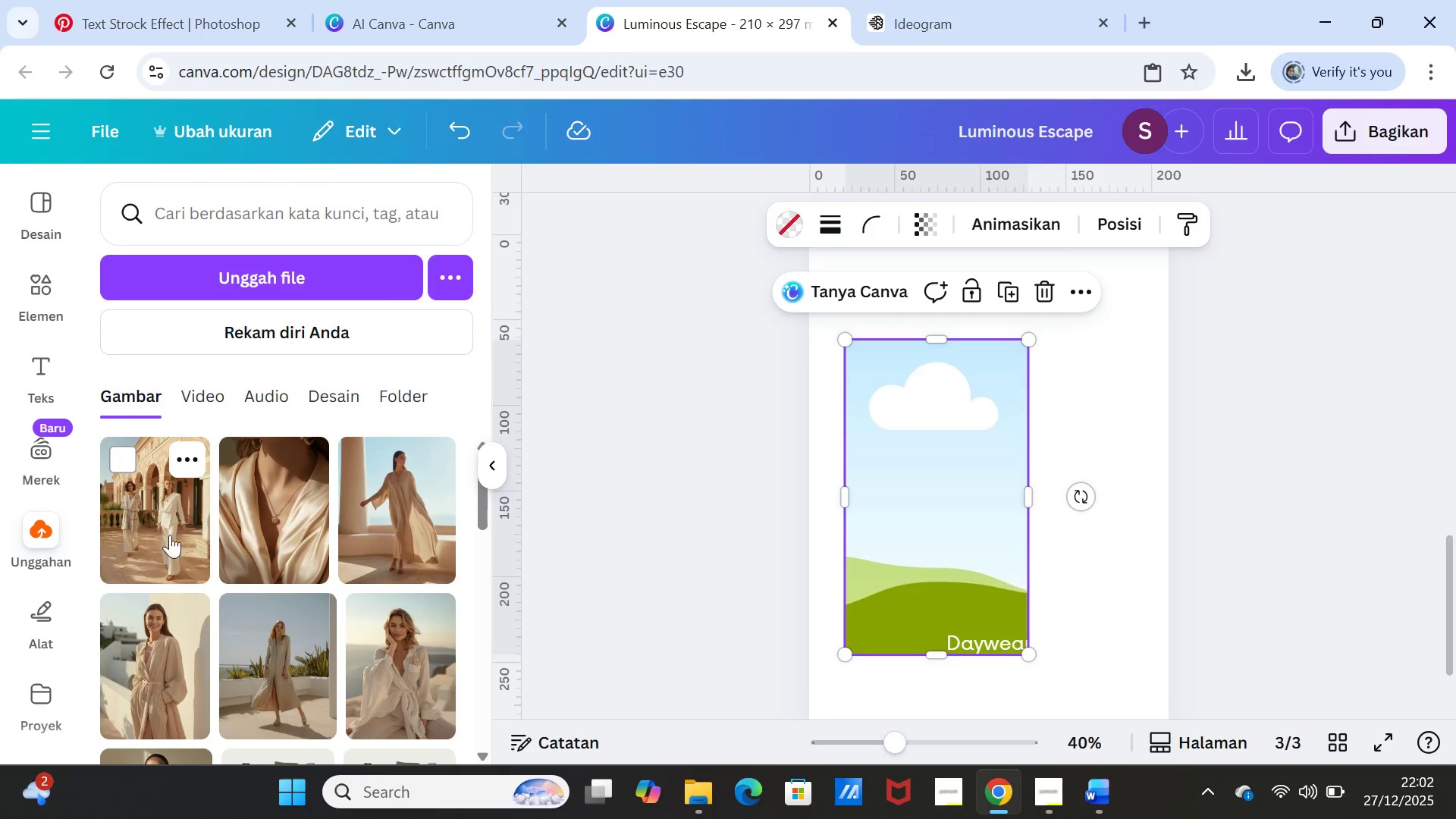 
left_click([157, 532])
 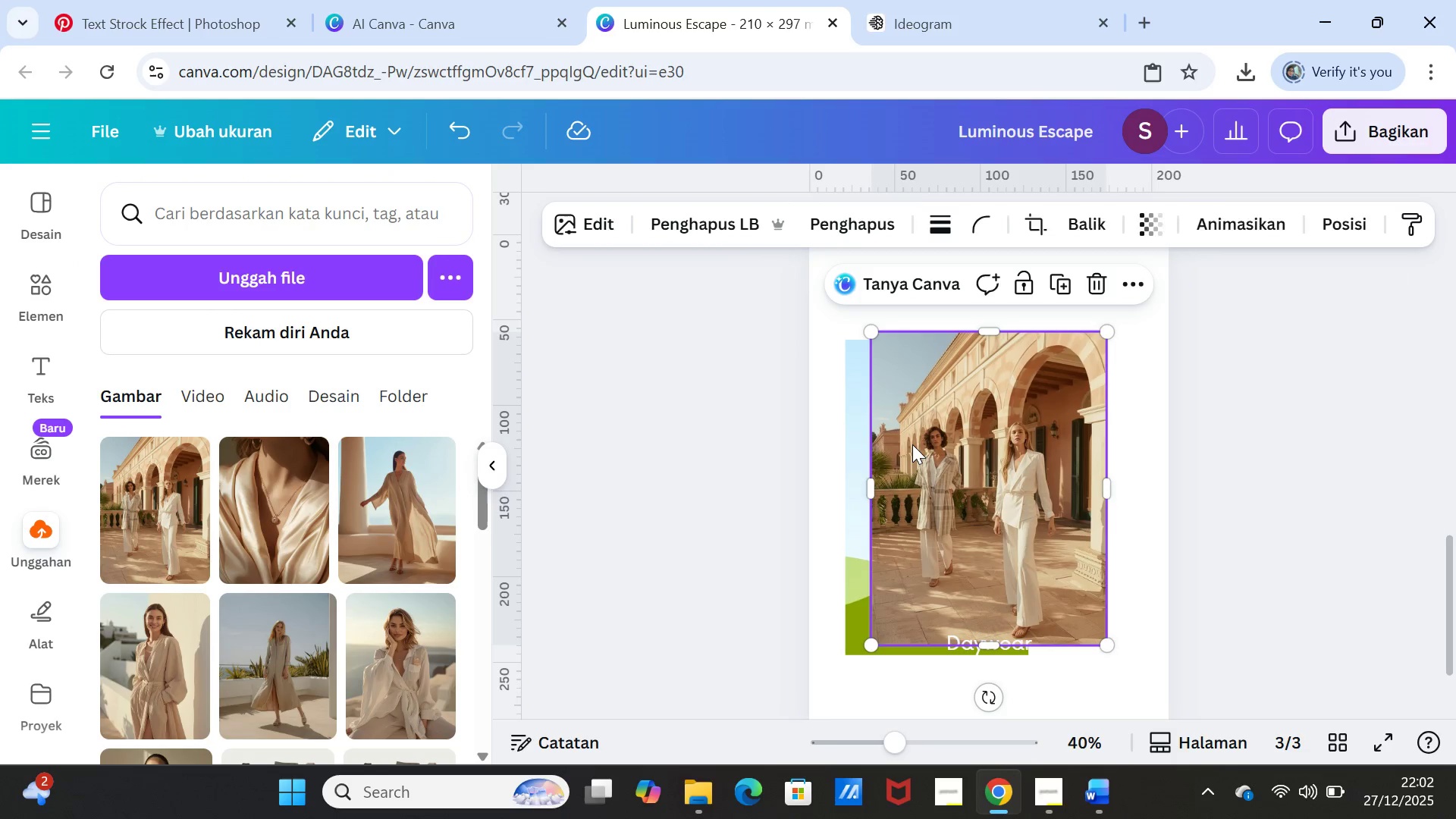 
left_click_drag(start_coordinate=[912, 444], to_coordinate=[903, 442])
 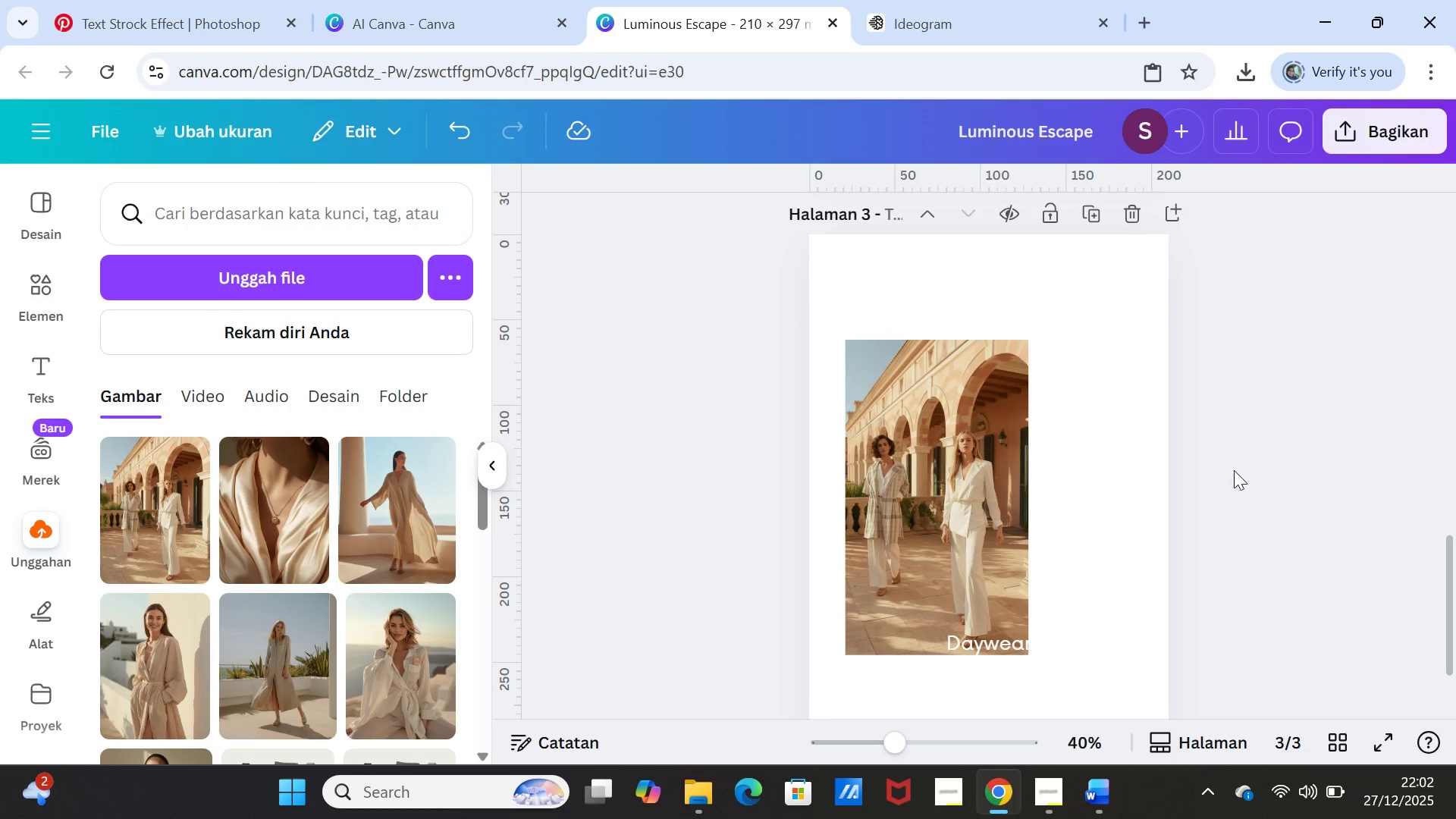 
left_click([1238, 469])
 